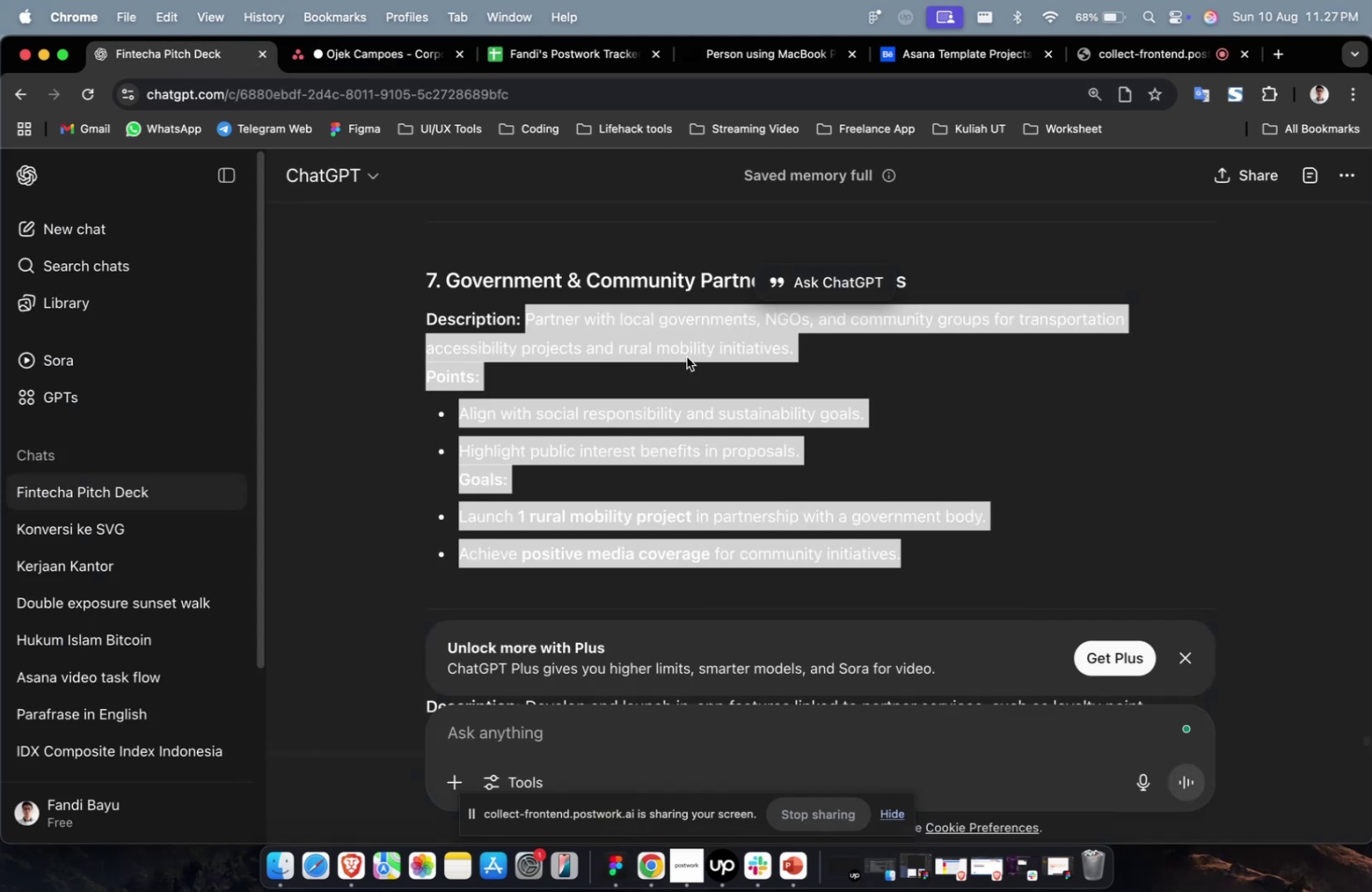 
scroll: coordinate [808, 414], scroll_direction: up, amount: 7.0
 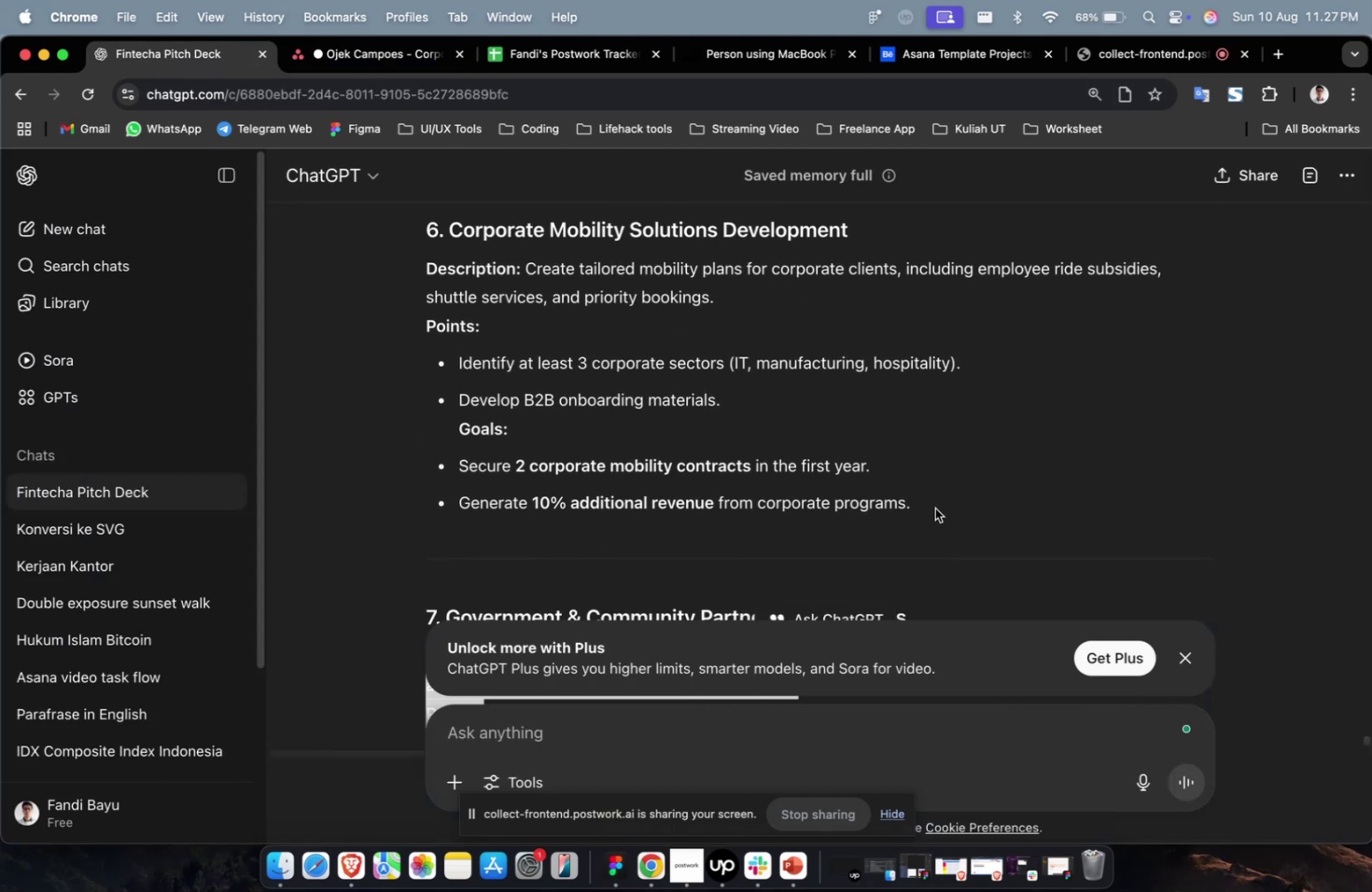 
left_click_drag(start_coordinate=[941, 513], to_coordinate=[525, 267])
 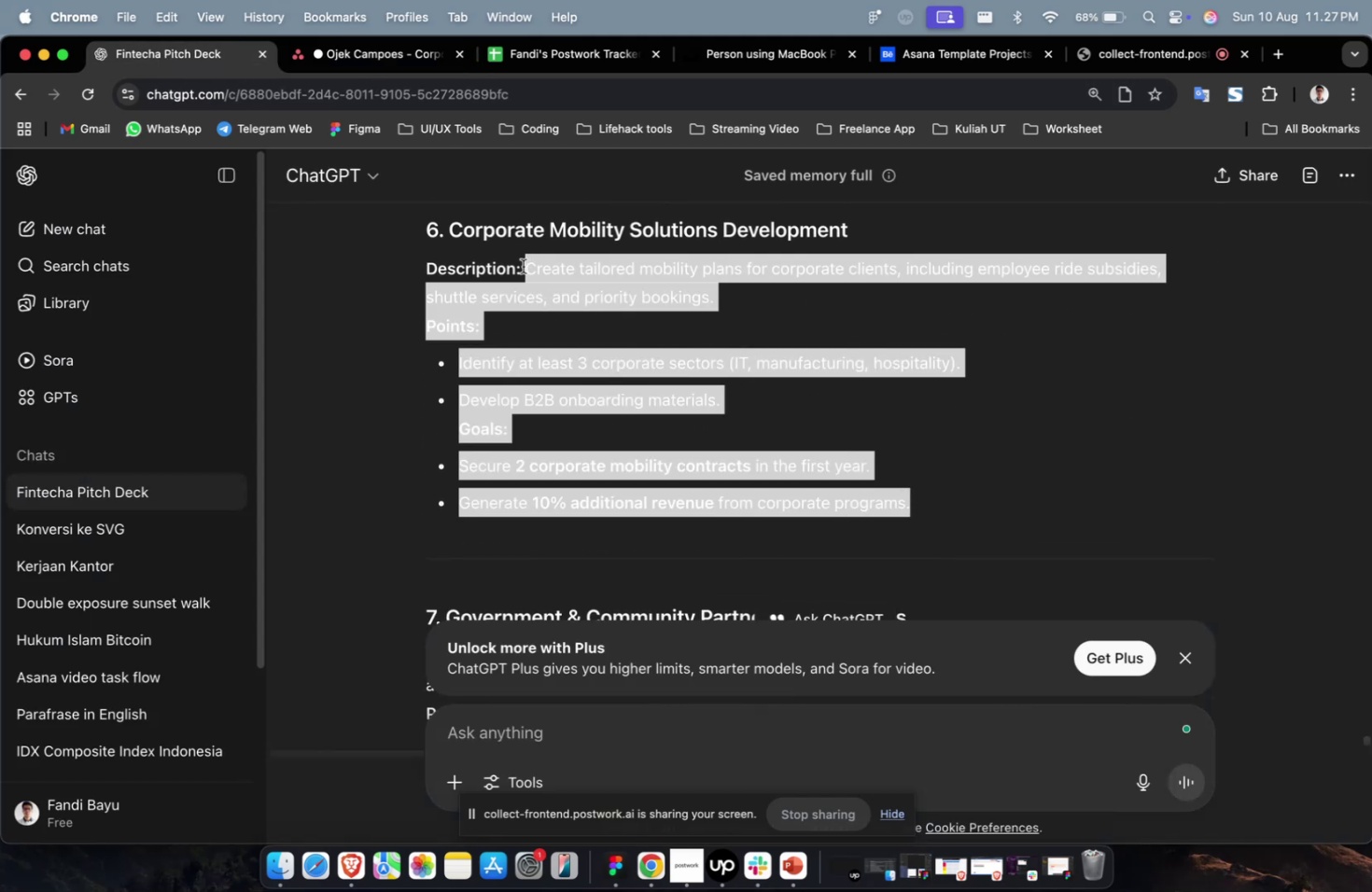 
key(Meta+C)
 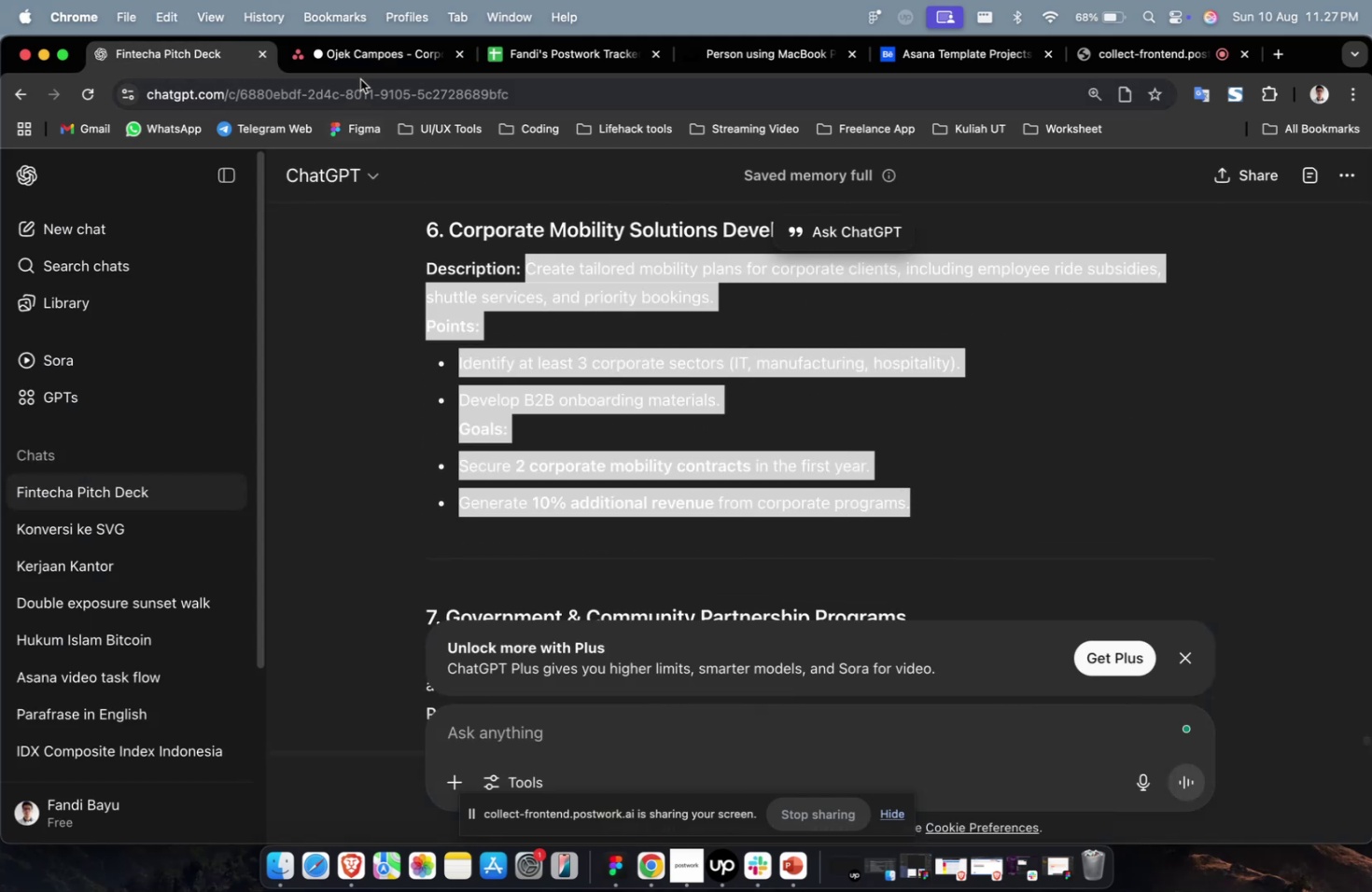 
key(Meta+CommandLeft)
 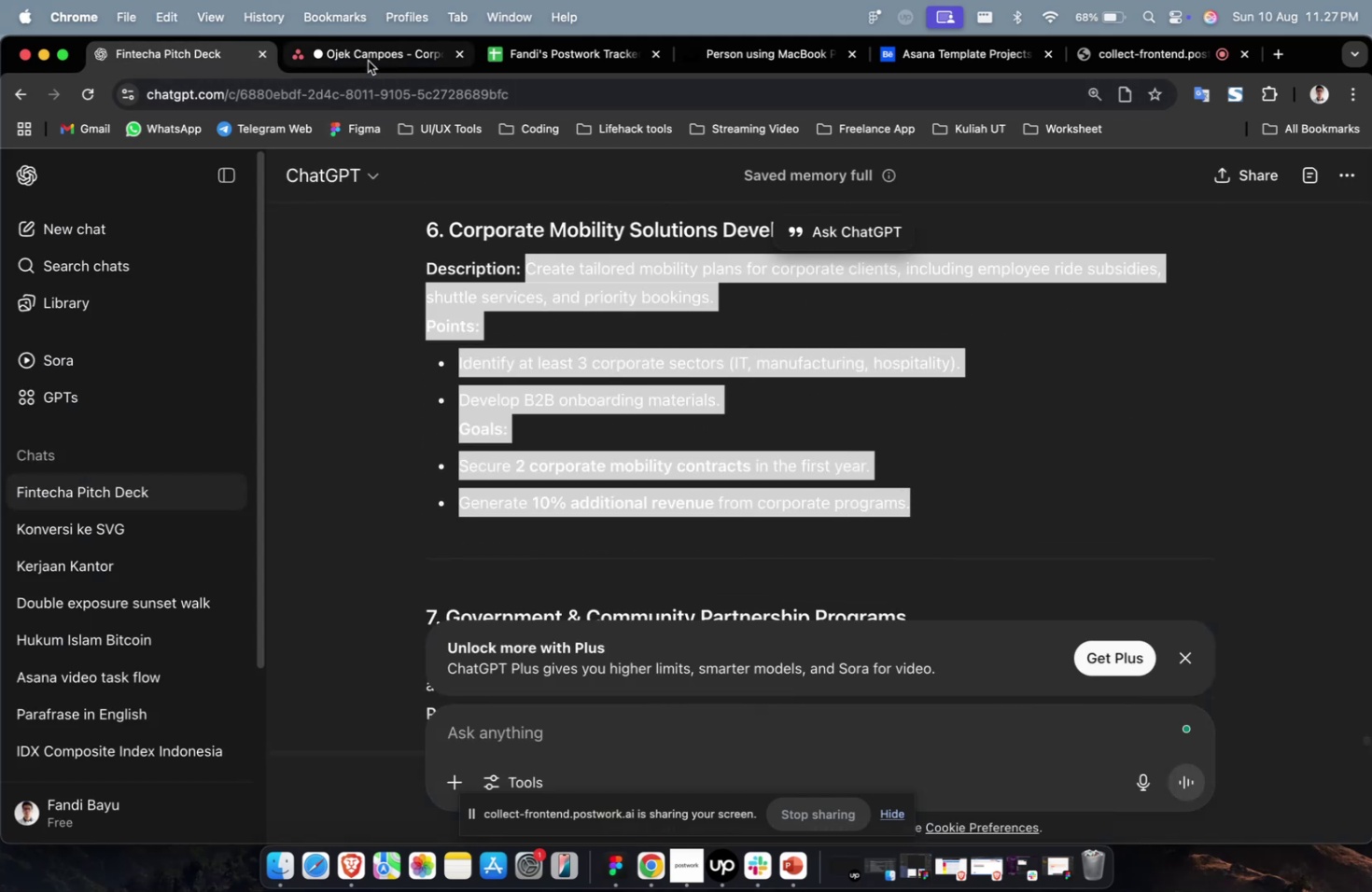 
key(Meta+C)
 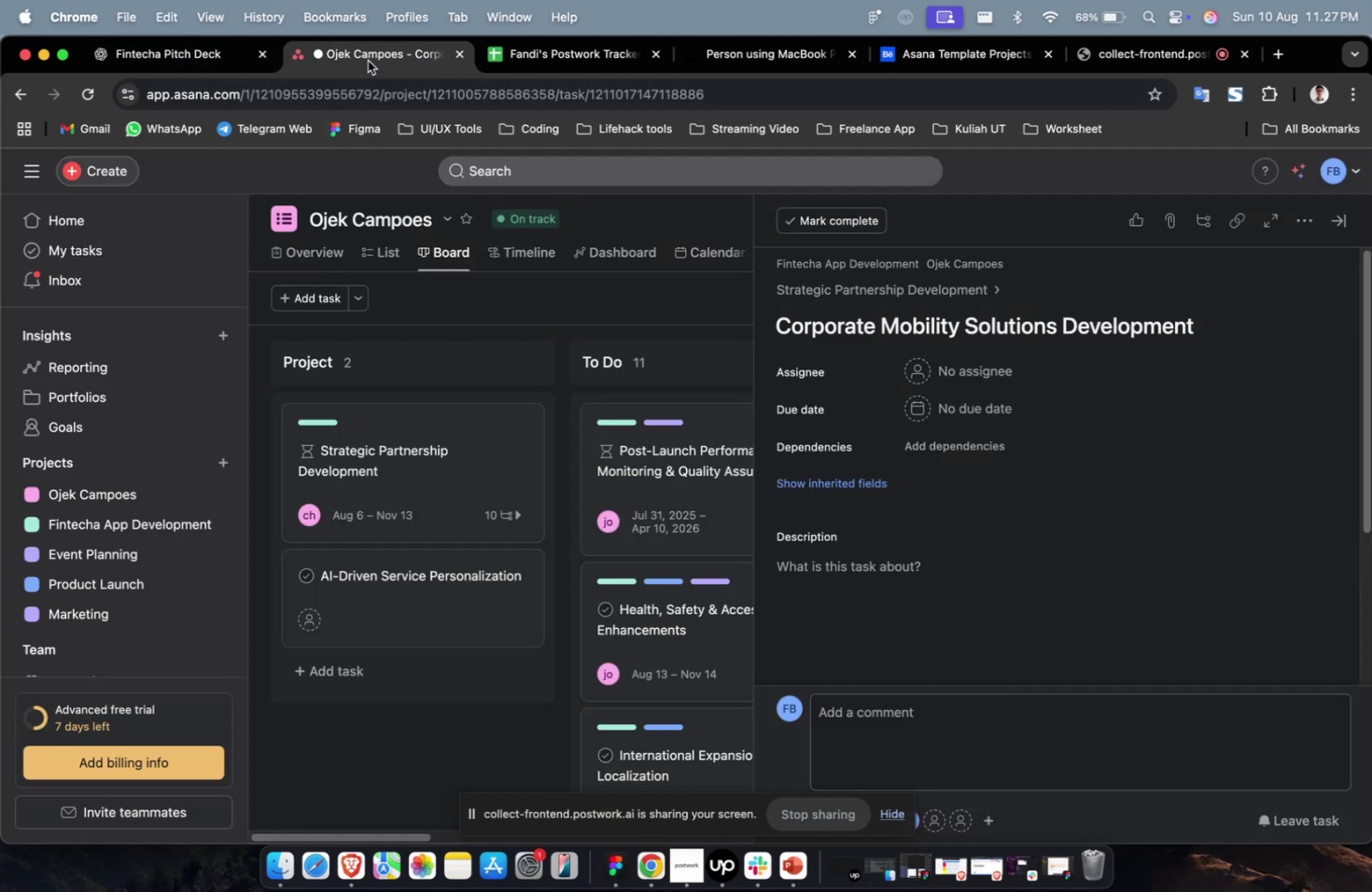 
left_click([368, 61])
 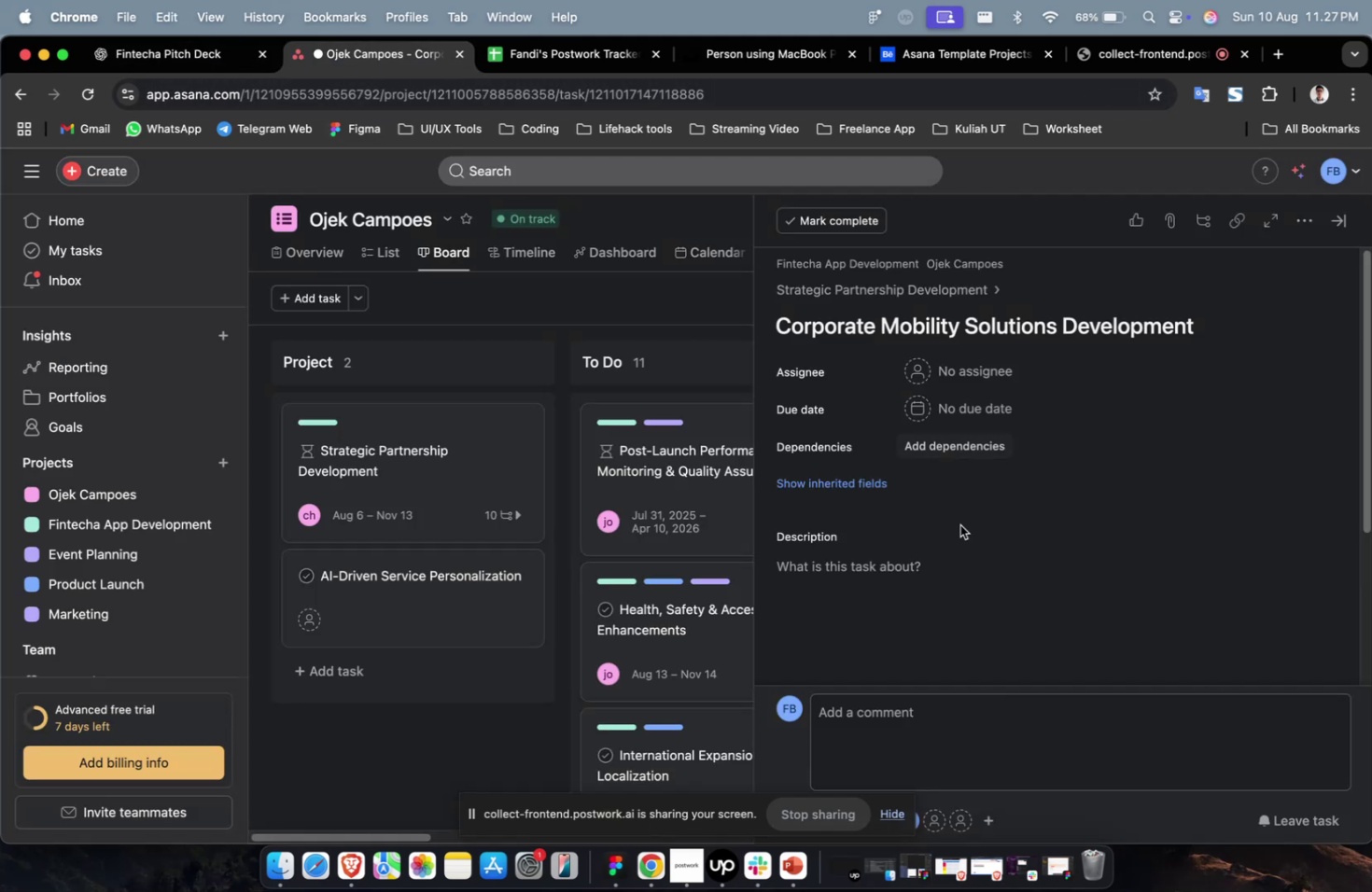 
left_click([952, 535])
 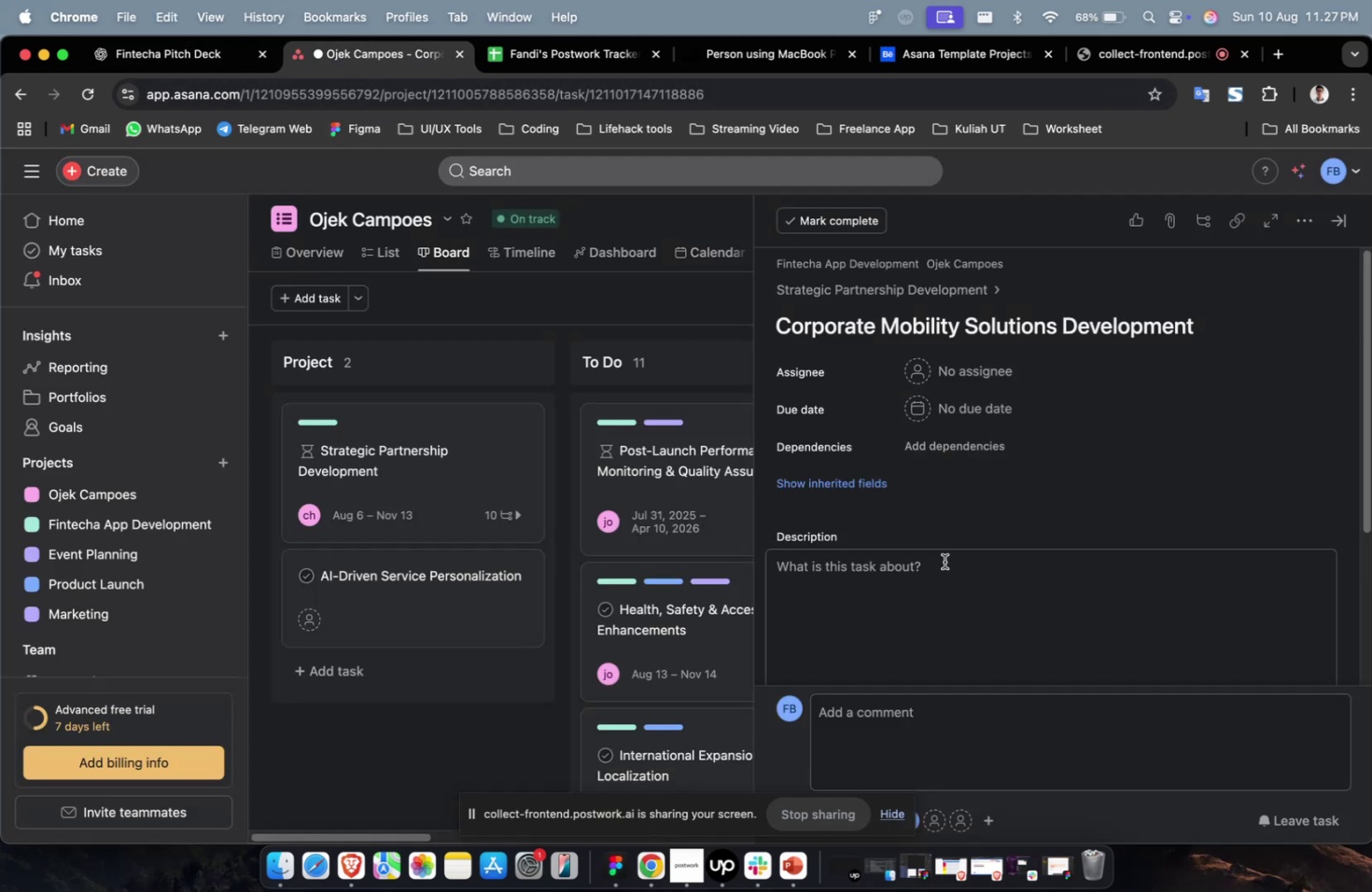 
key(Meta+CommandLeft)
 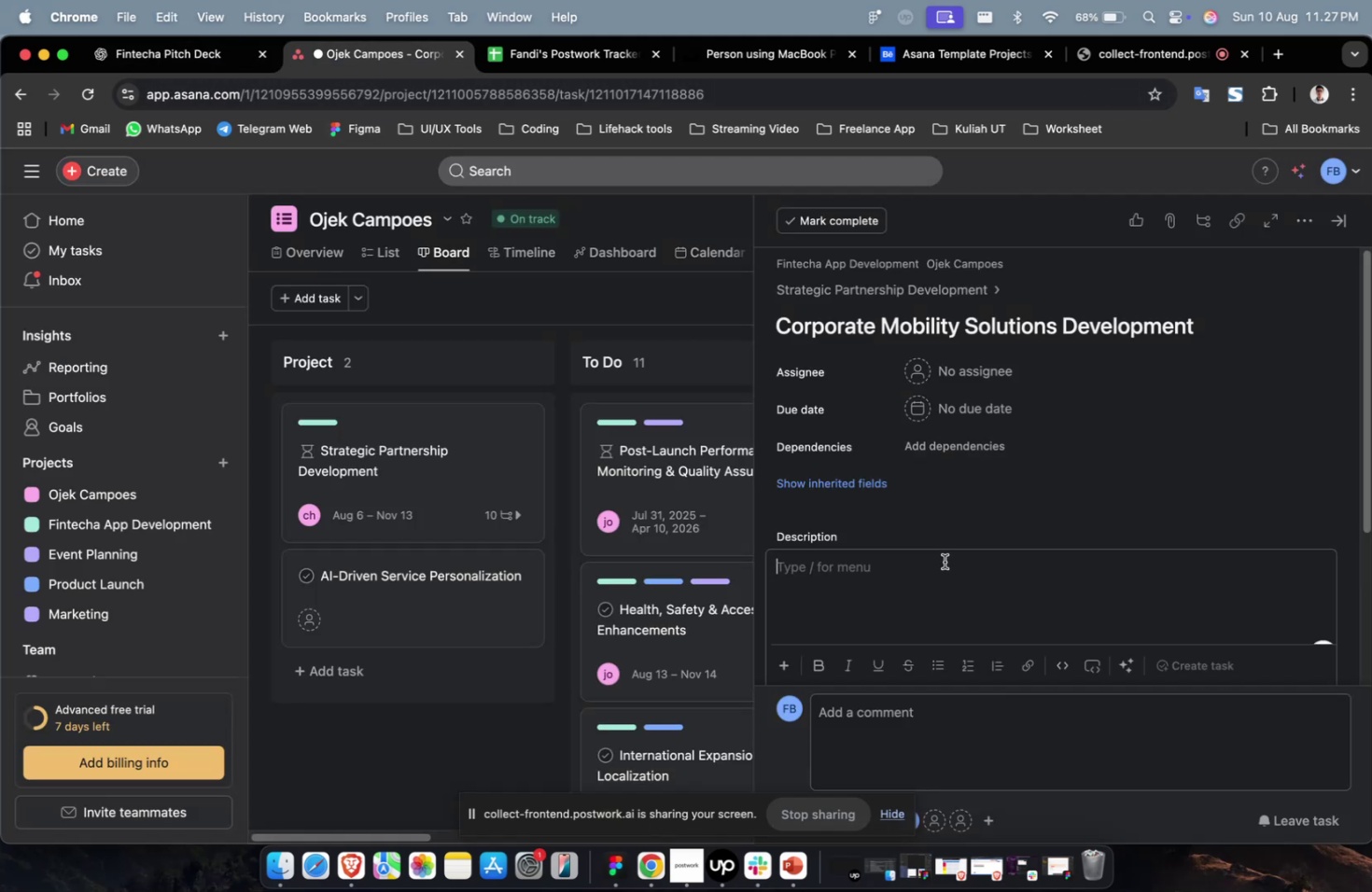 
key(Meta+V)
 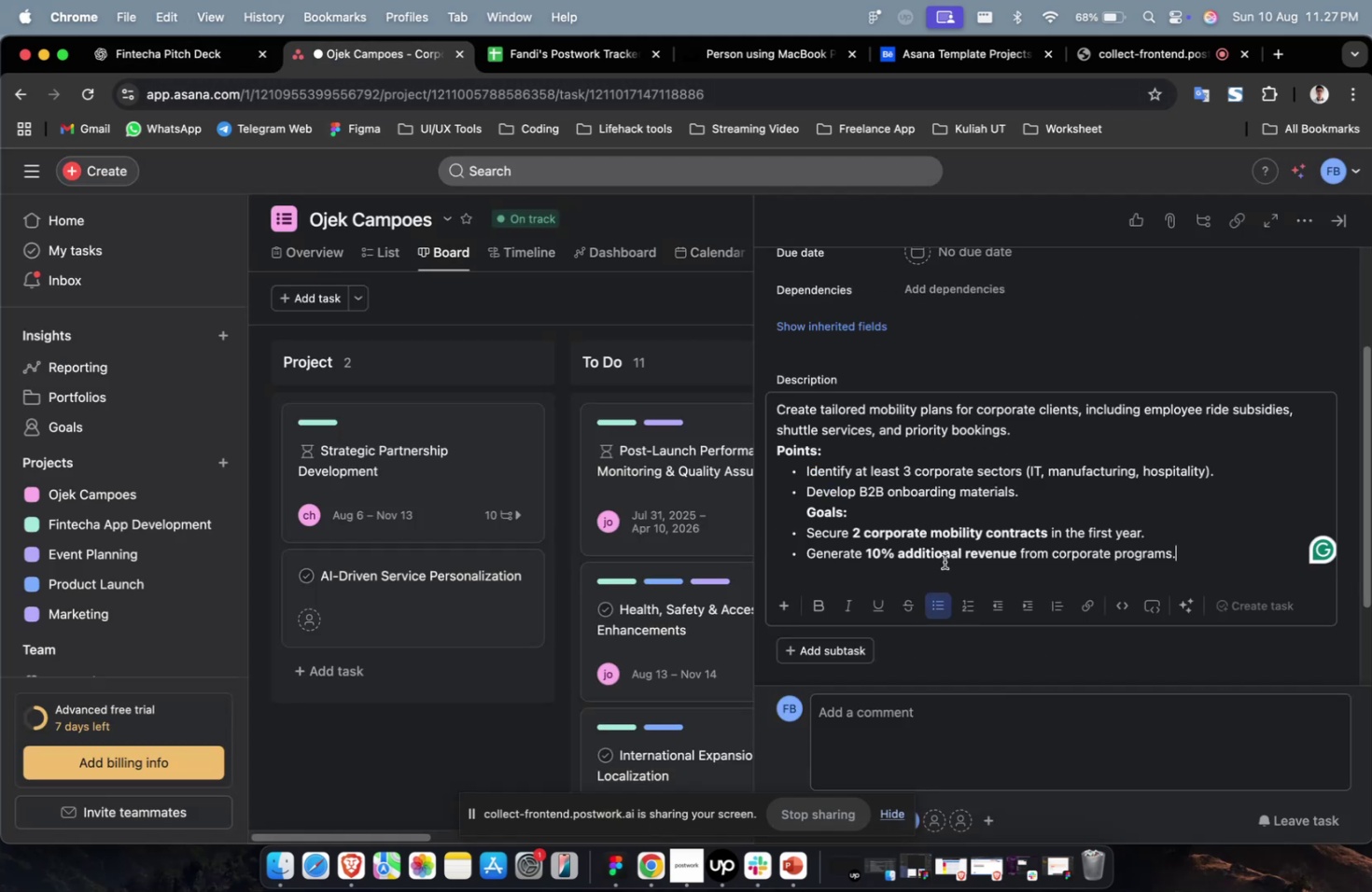 
scroll: coordinate [944, 561], scroll_direction: up, amount: 19.0
 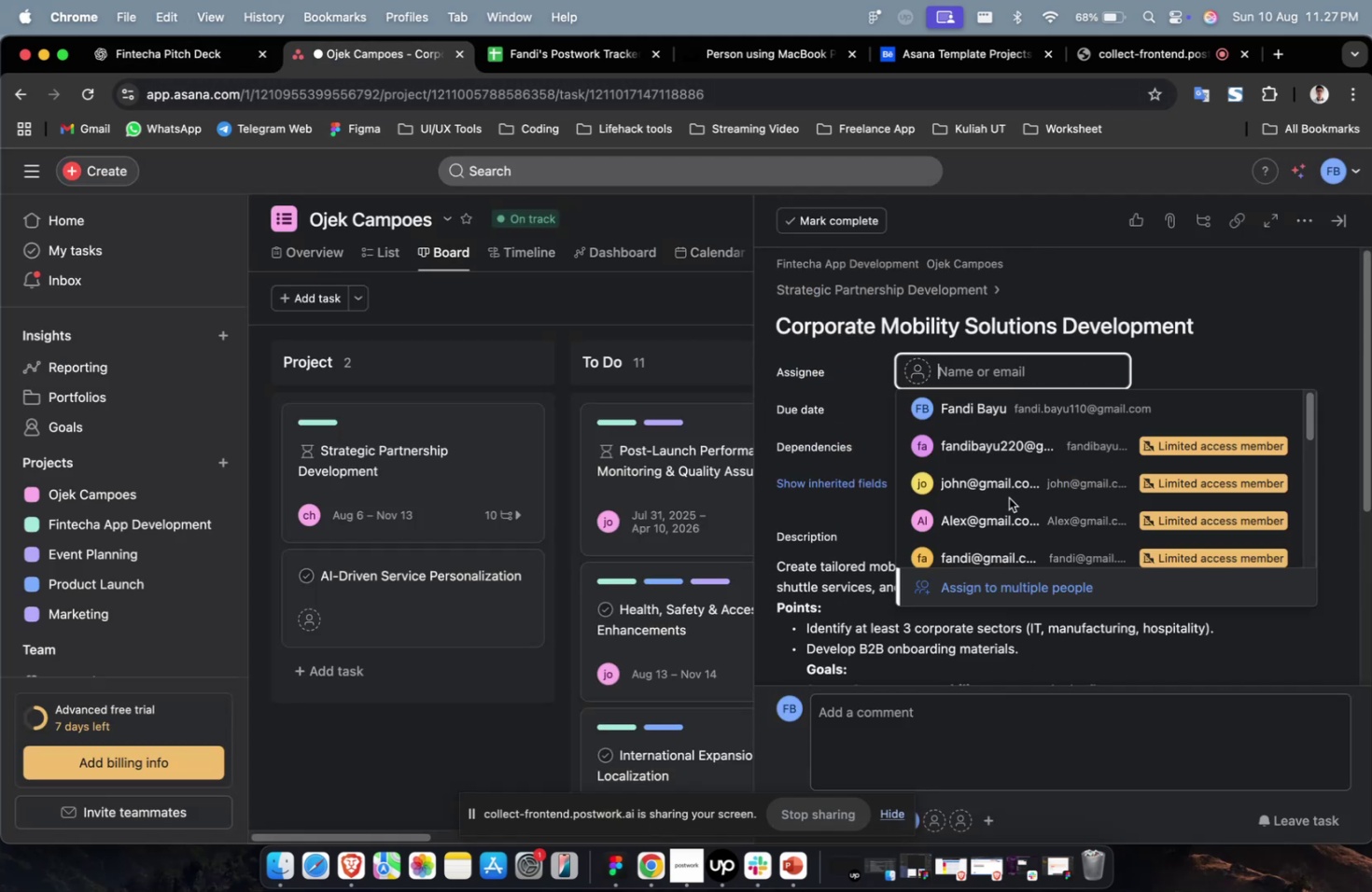 
left_click([1008, 497])
 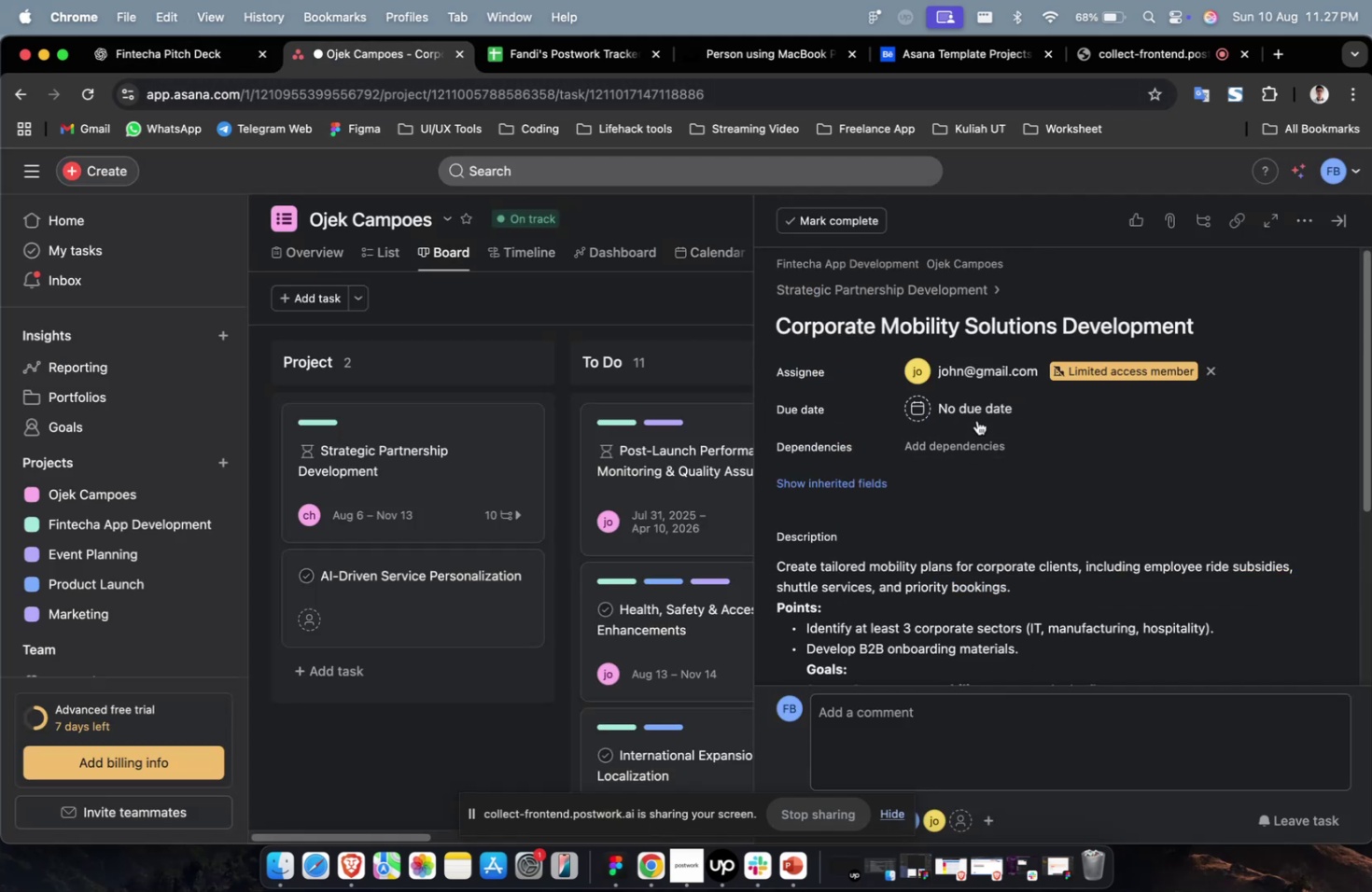 
triple_click([976, 414])
 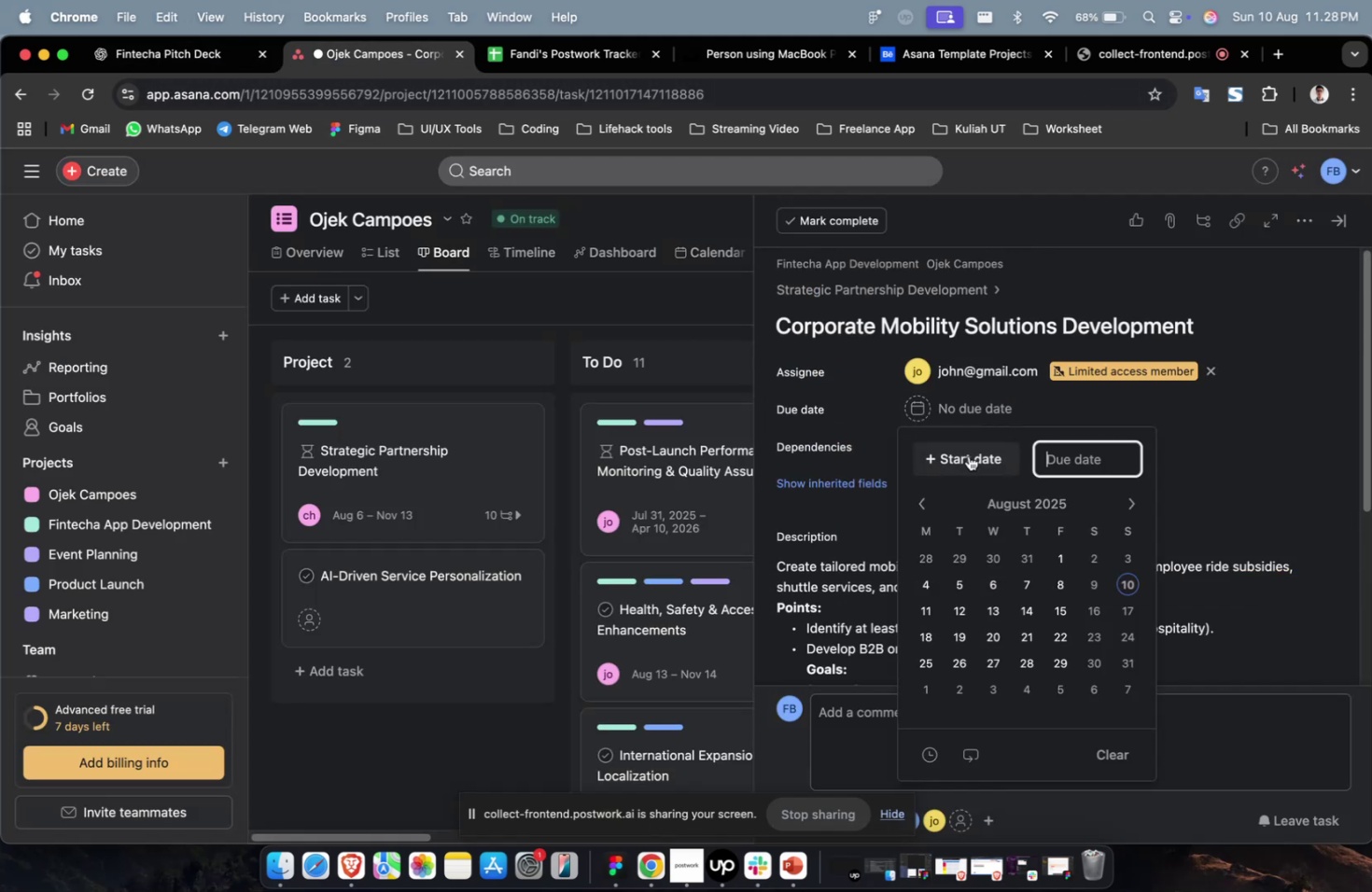 
triple_click([968, 456])
 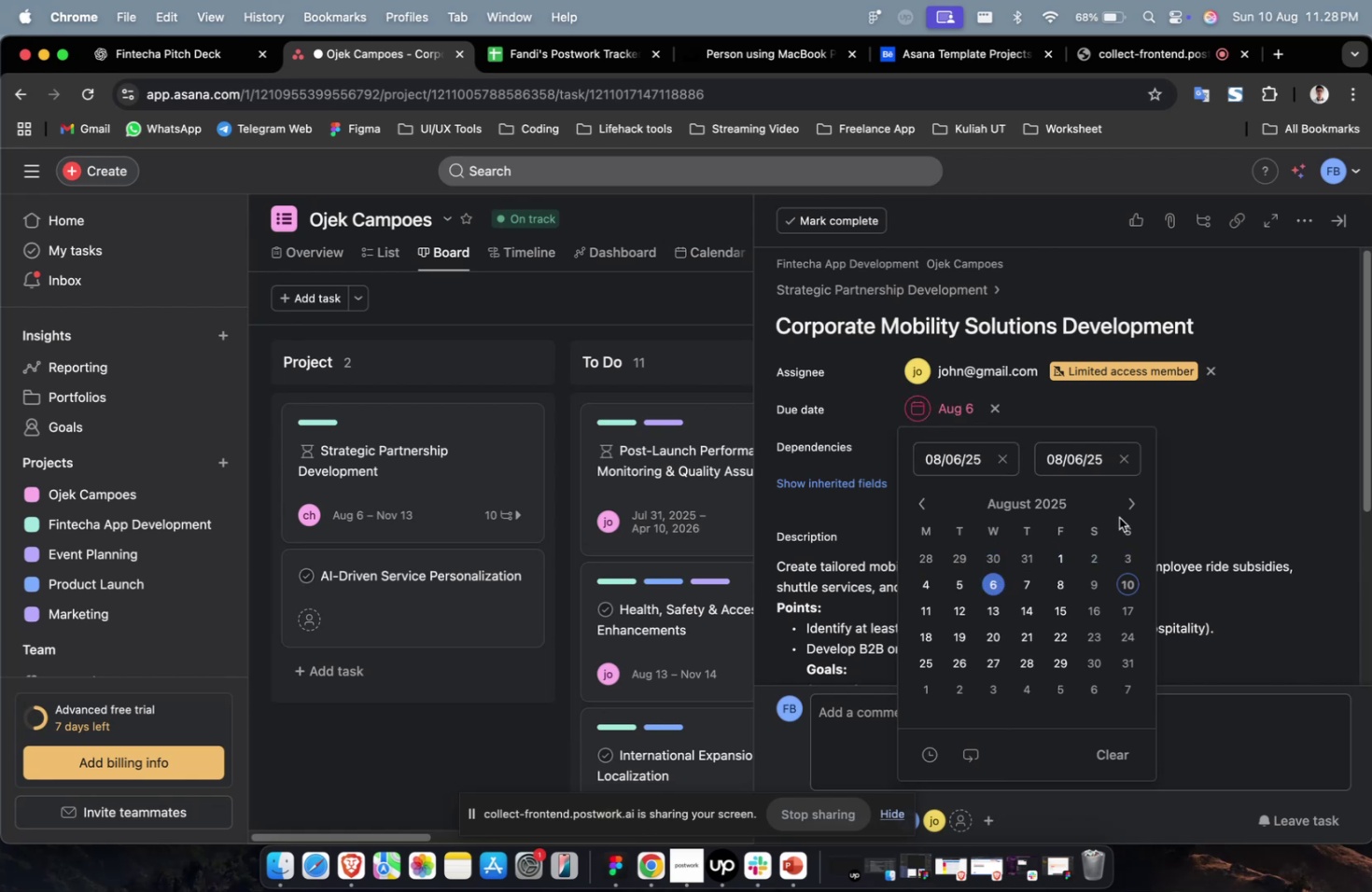 
triple_click([1118, 506])
 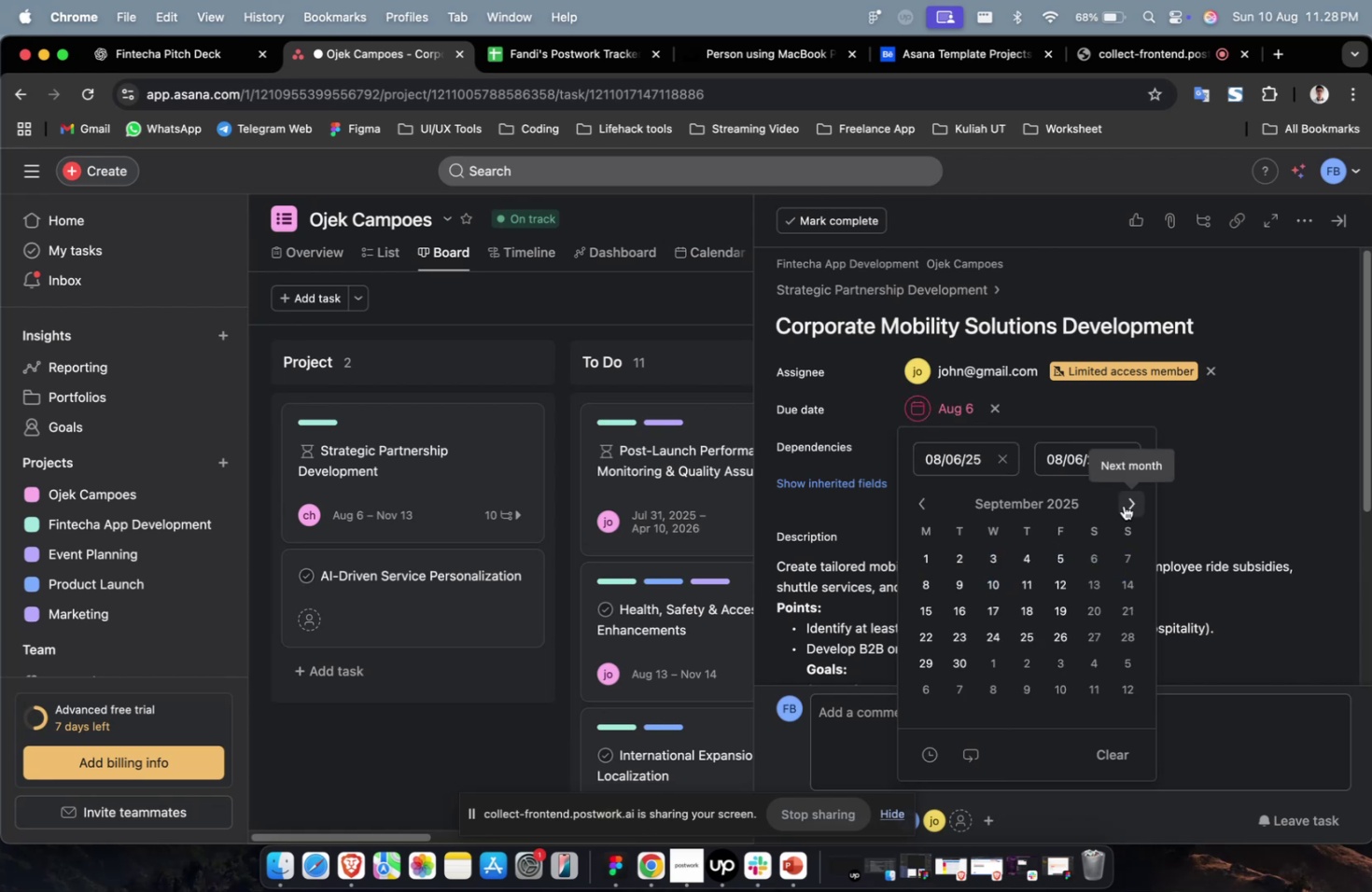 
triple_click([1123, 505])
 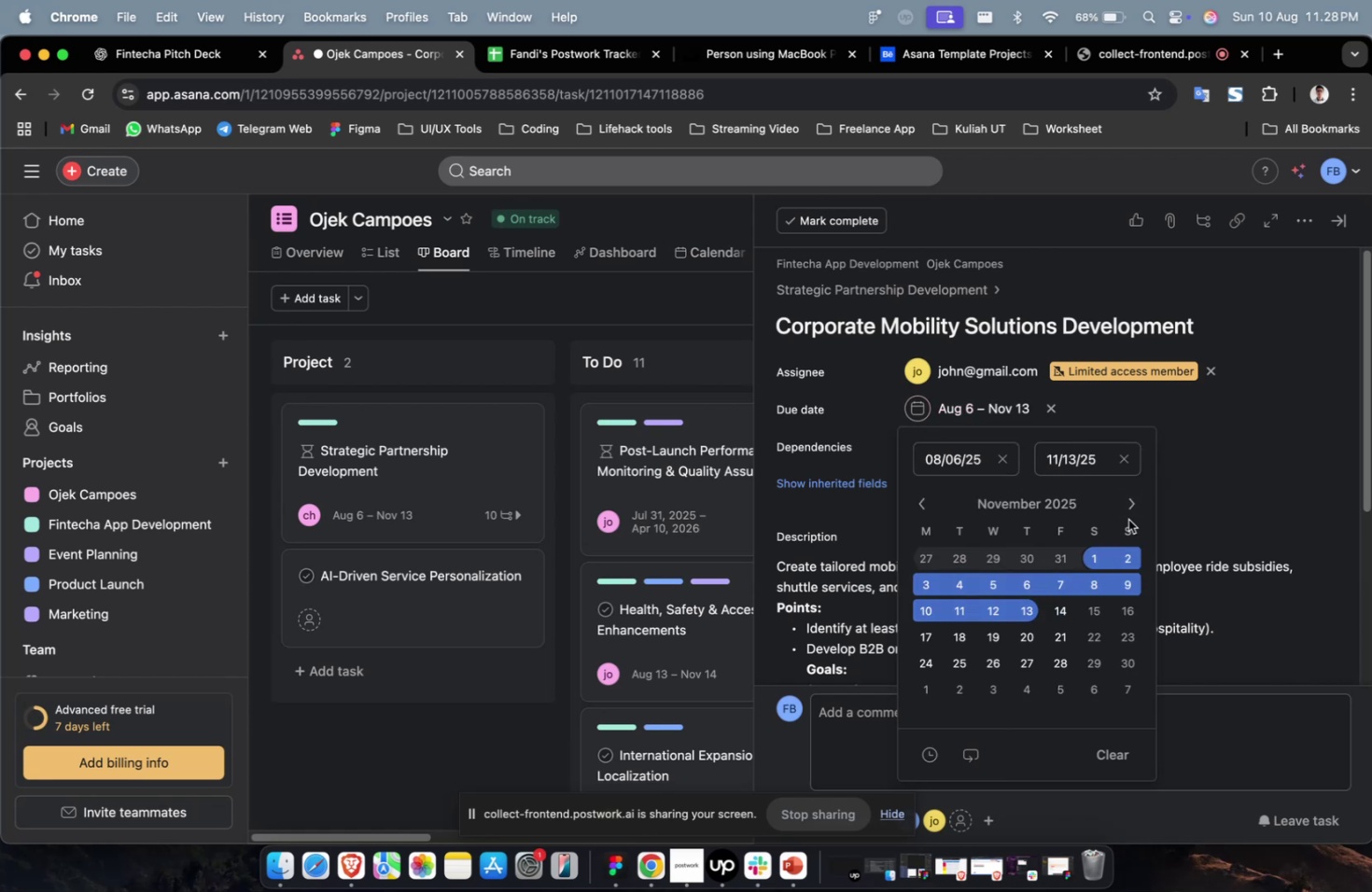 
triple_click([1250, 428])
 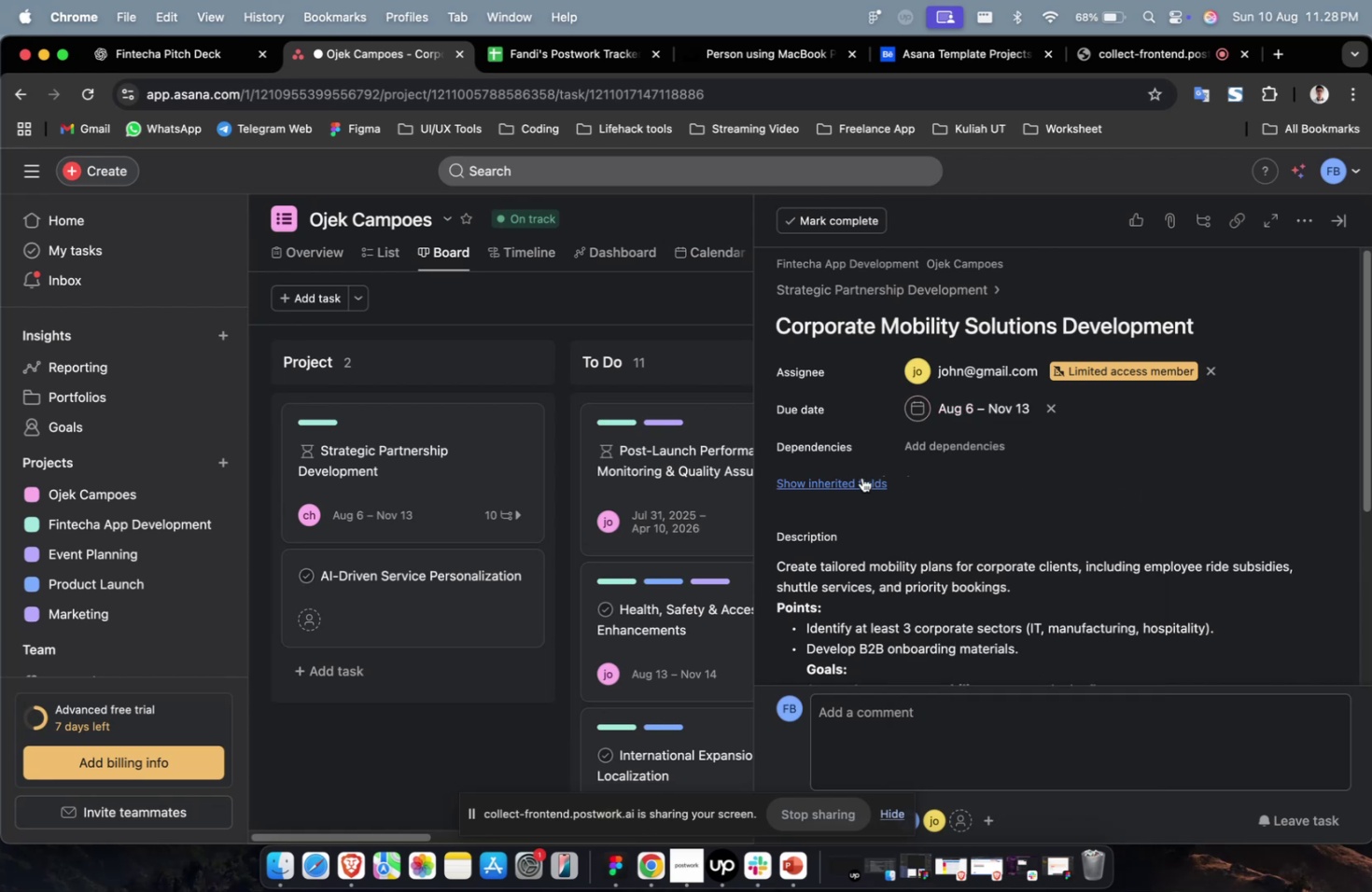 
triple_click([861, 477])
 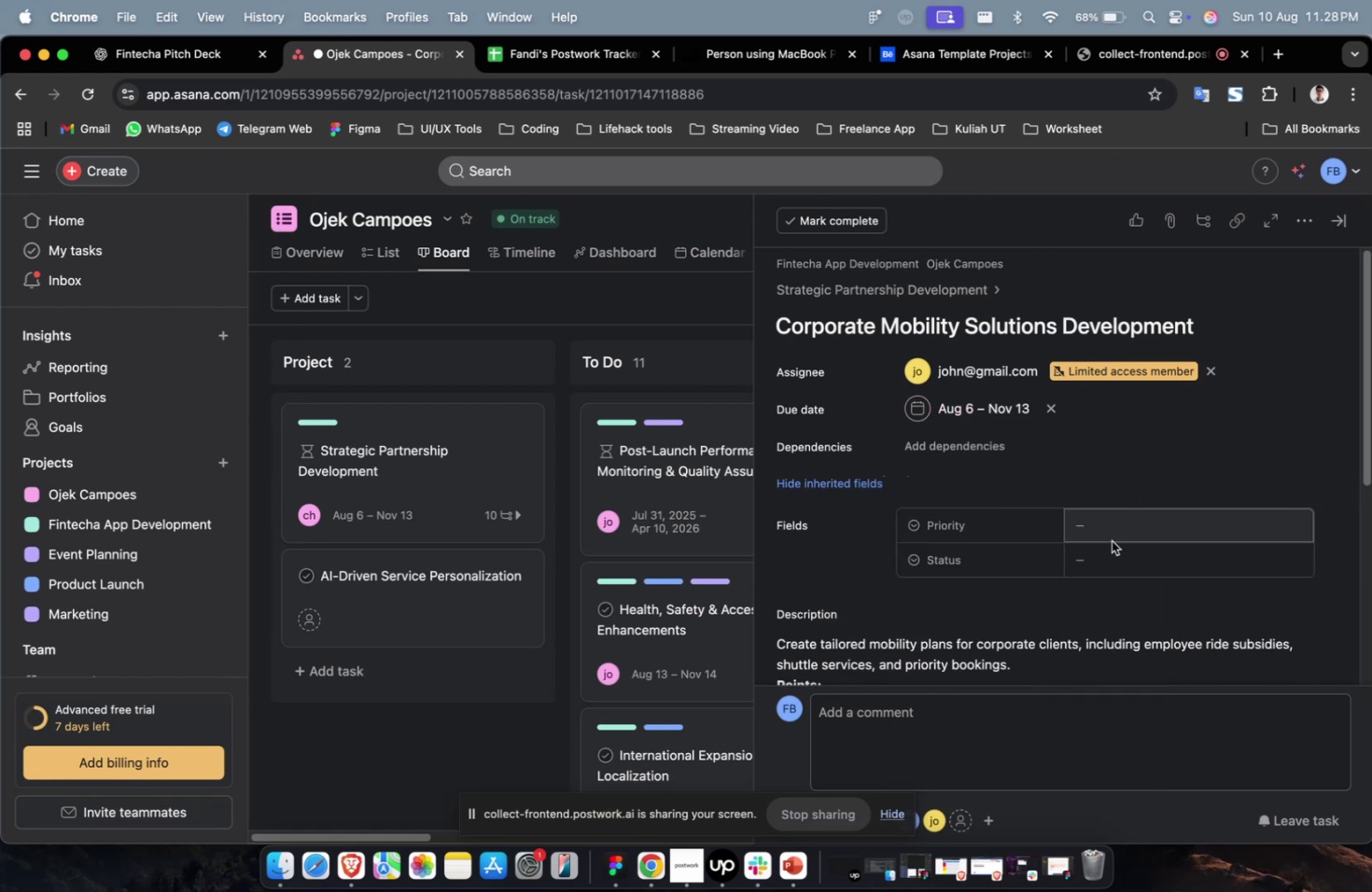 
triple_click([1112, 540])
 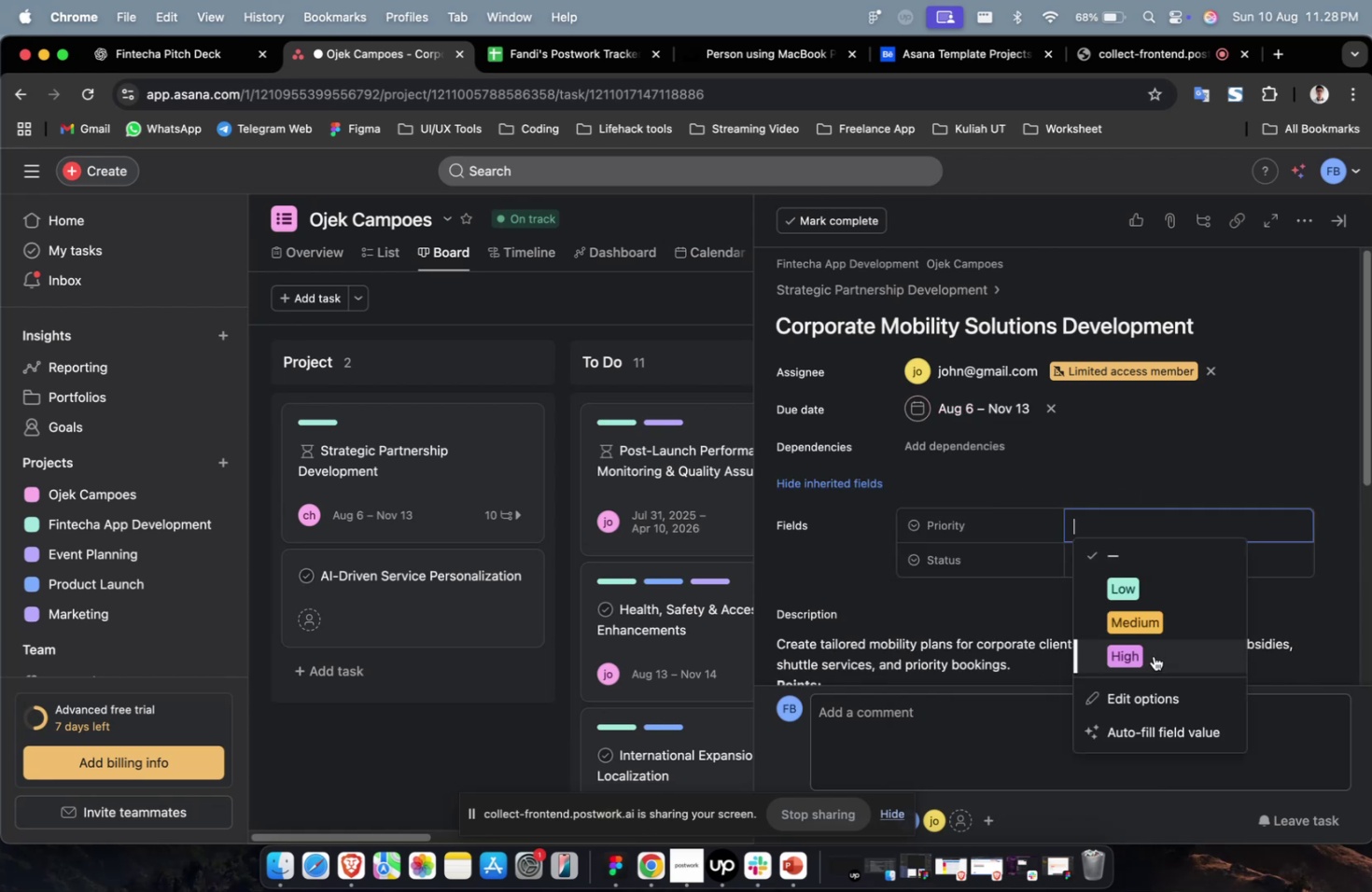 
triple_click([1163, 564])
 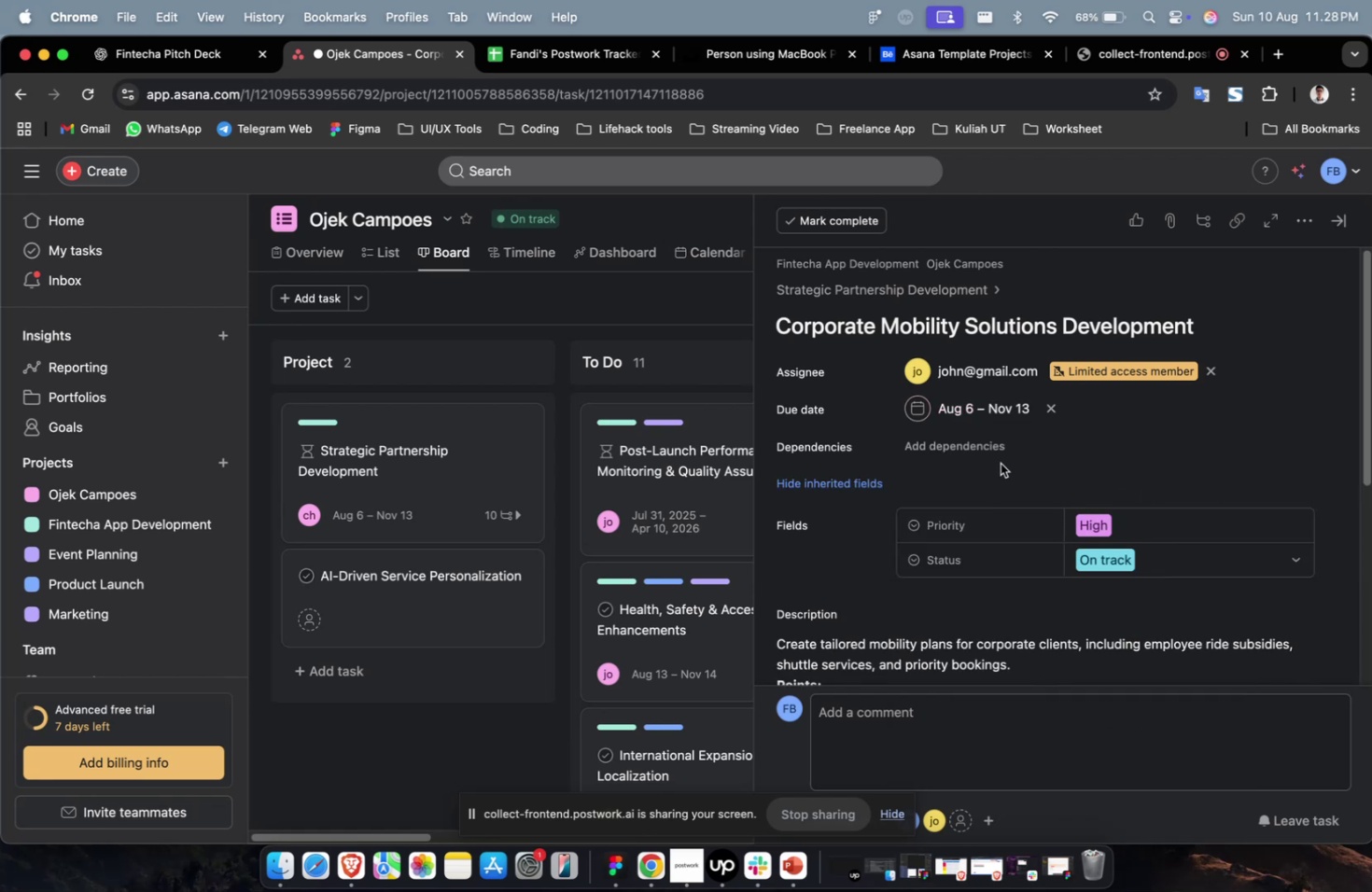 
triple_click([984, 454])
 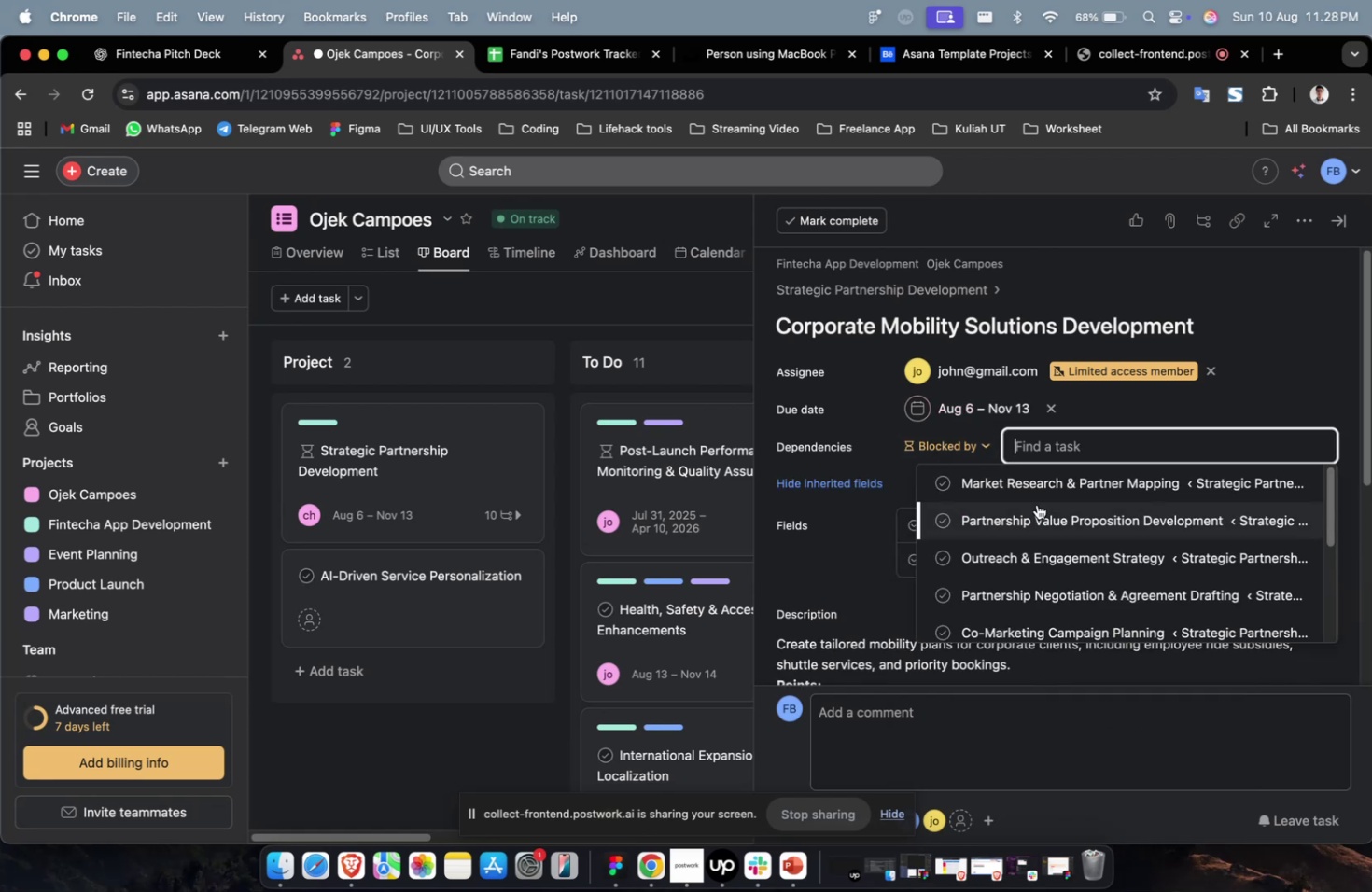 
triple_click([1036, 504])
 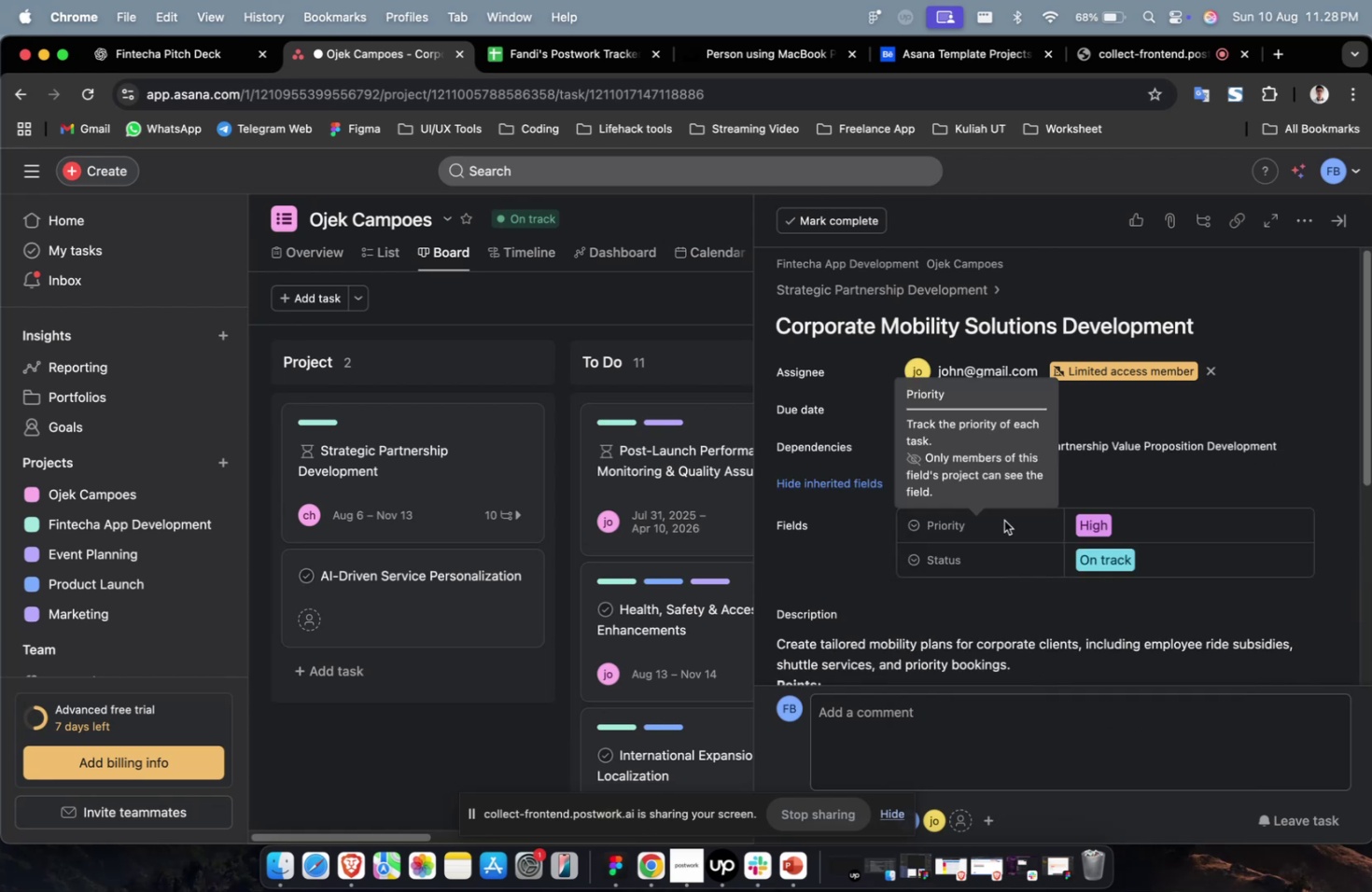 
scroll: coordinate [1003, 520], scroll_direction: down, amount: 38.0
 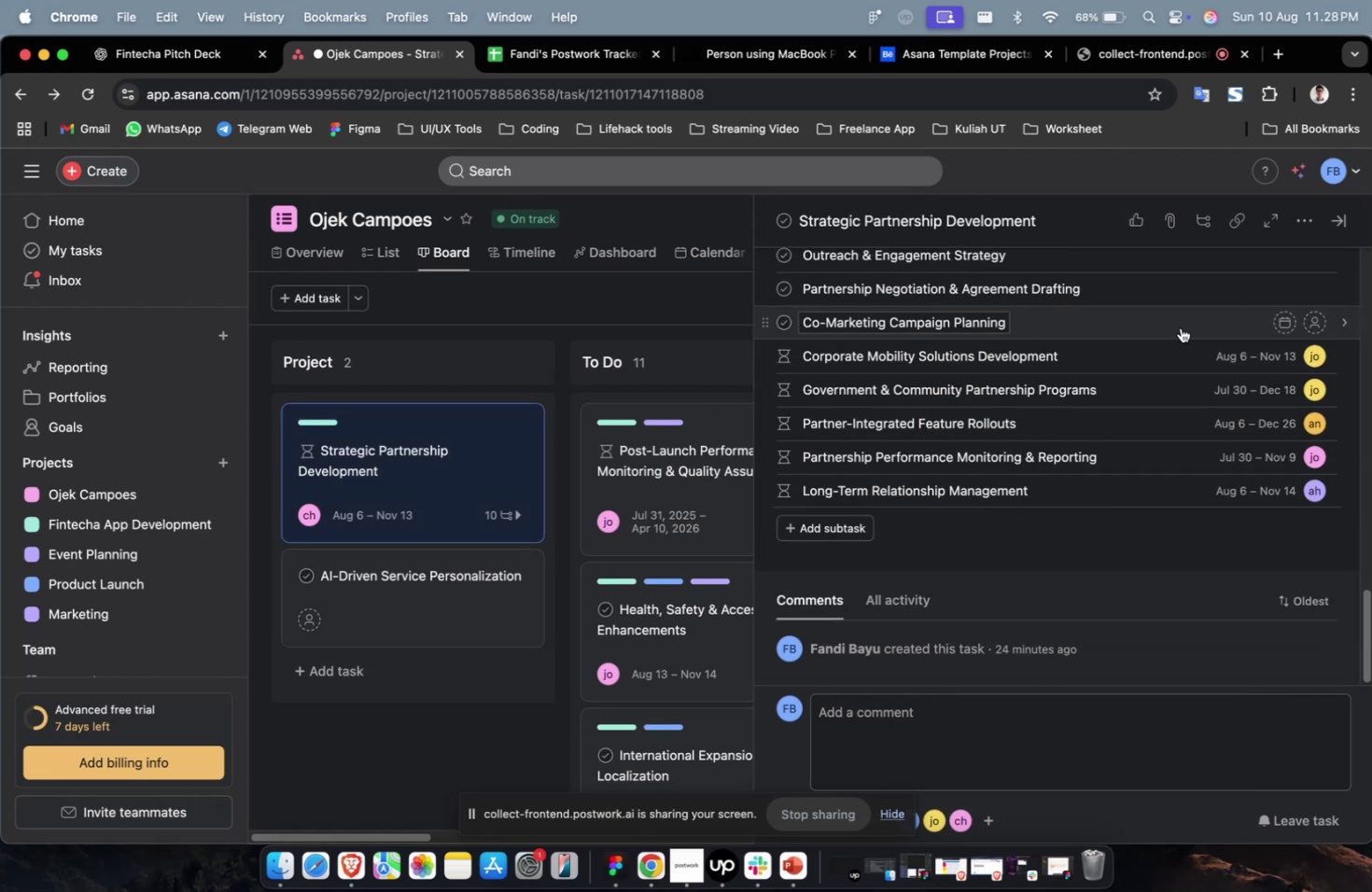 
left_click([1178, 313])
 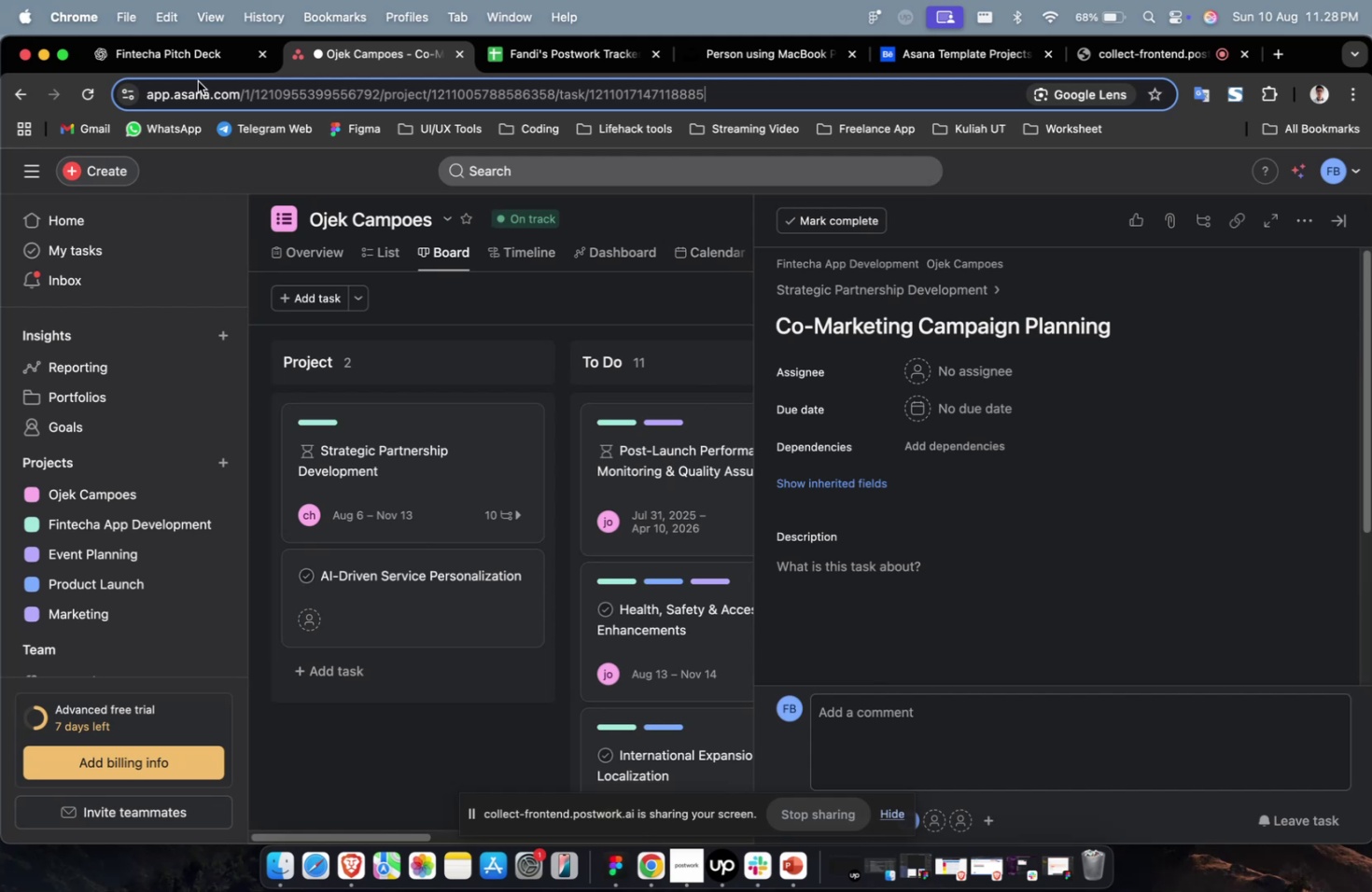 
double_click([197, 73])
 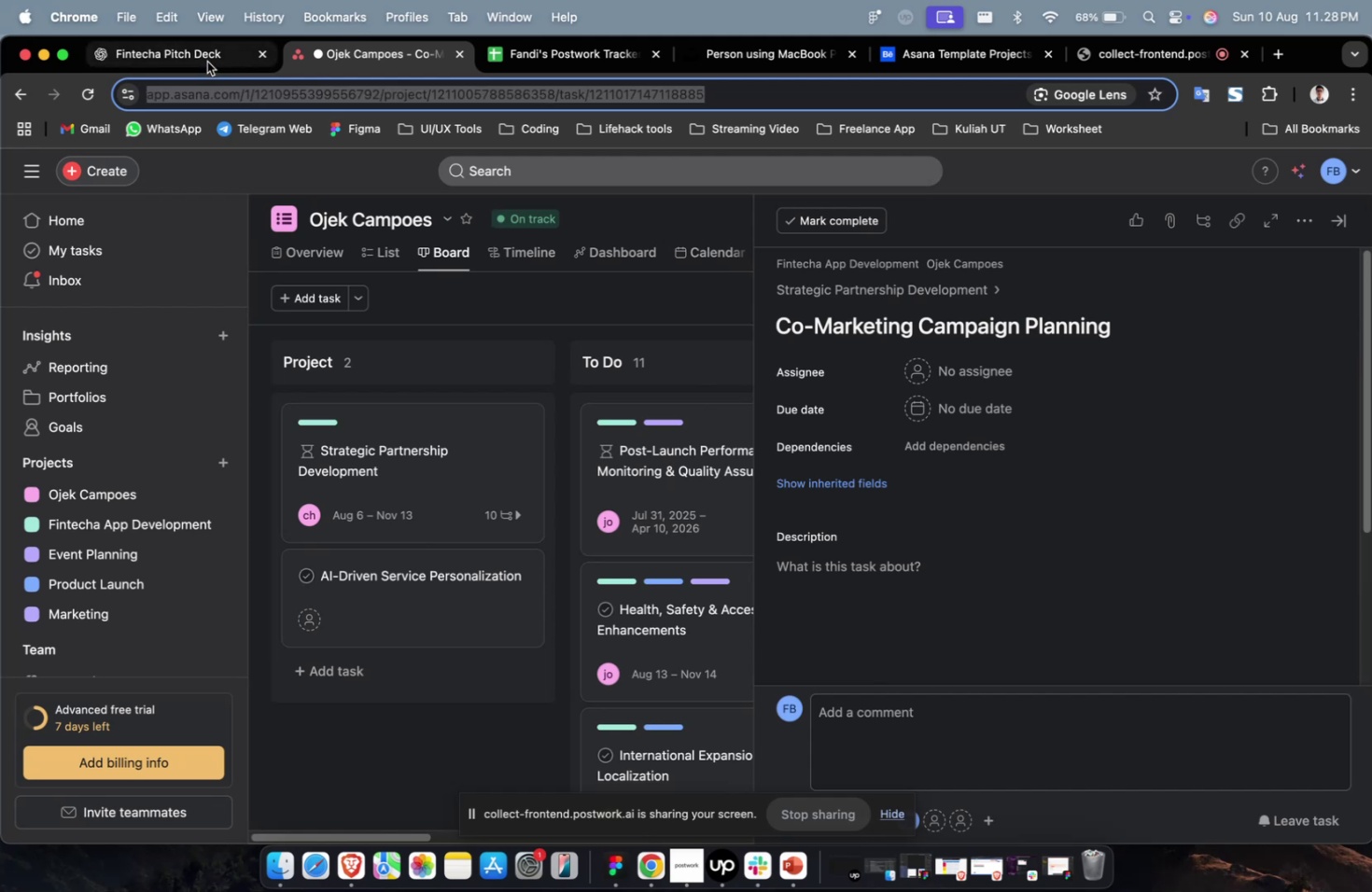 
triple_click([207, 62])
 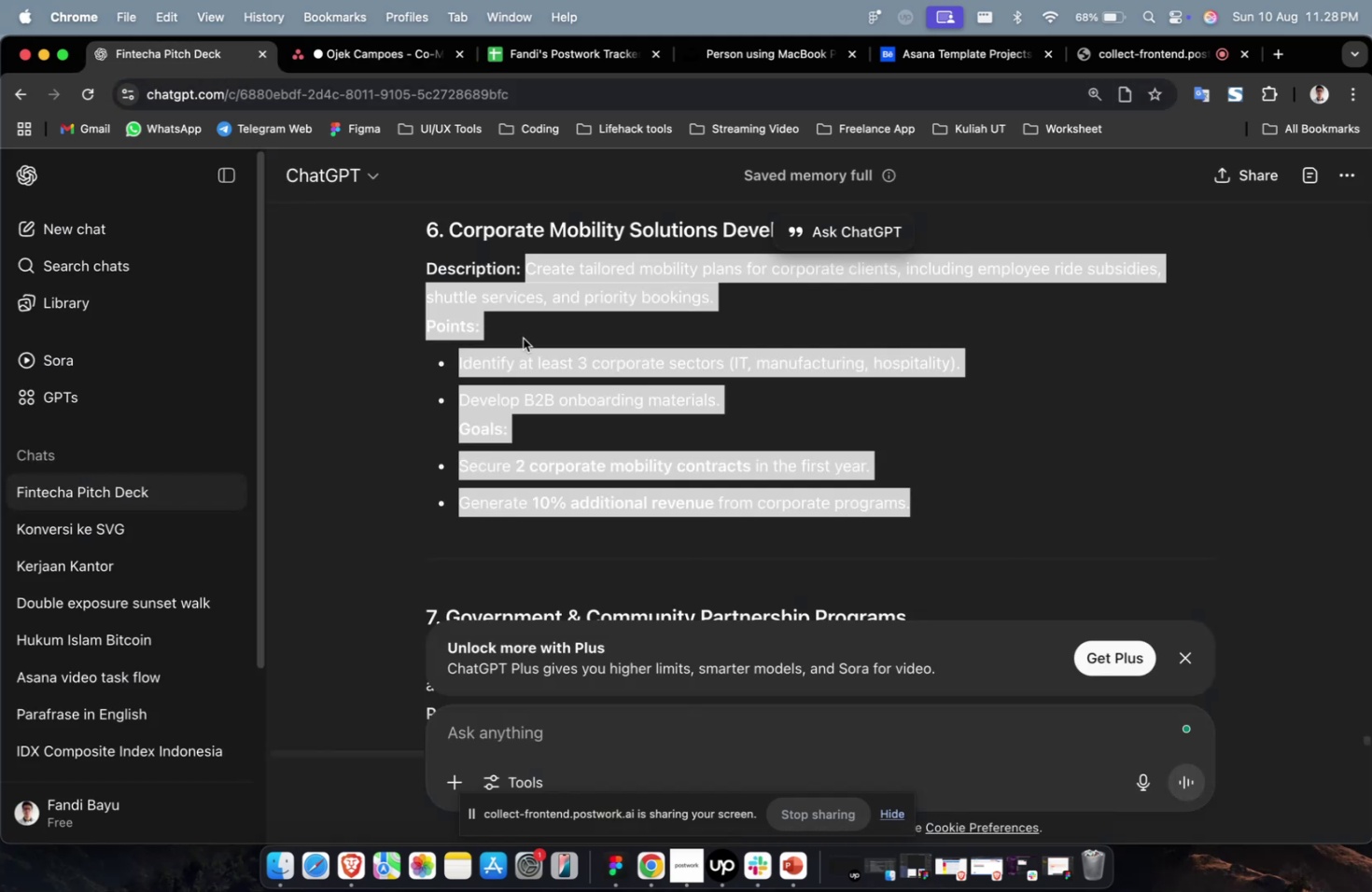 
scroll: coordinate [673, 426], scroll_direction: up, amount: 13.0
 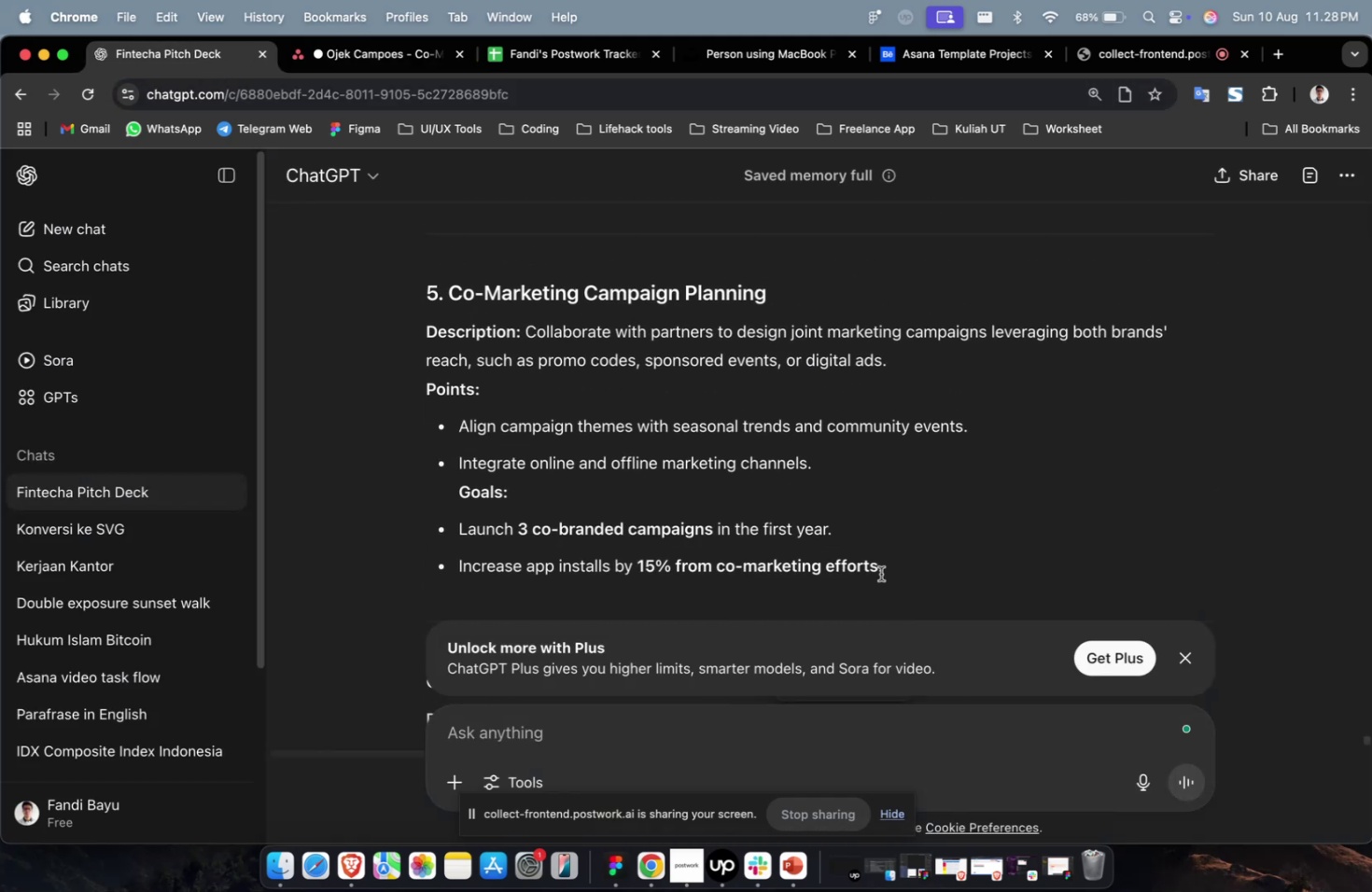 
left_click_drag(start_coordinate=[893, 576], to_coordinate=[527, 341])
 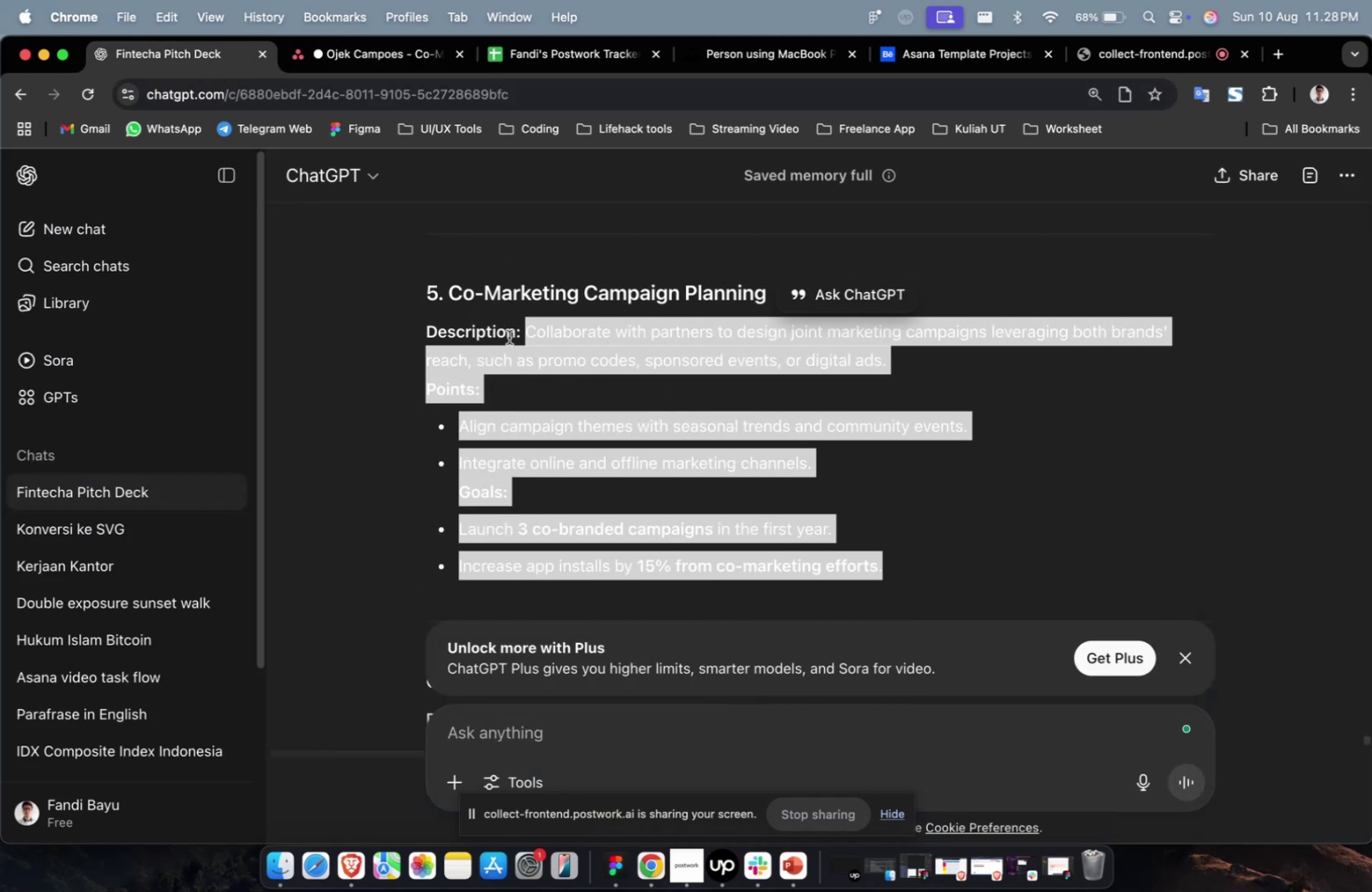 
key(Meta+C)
 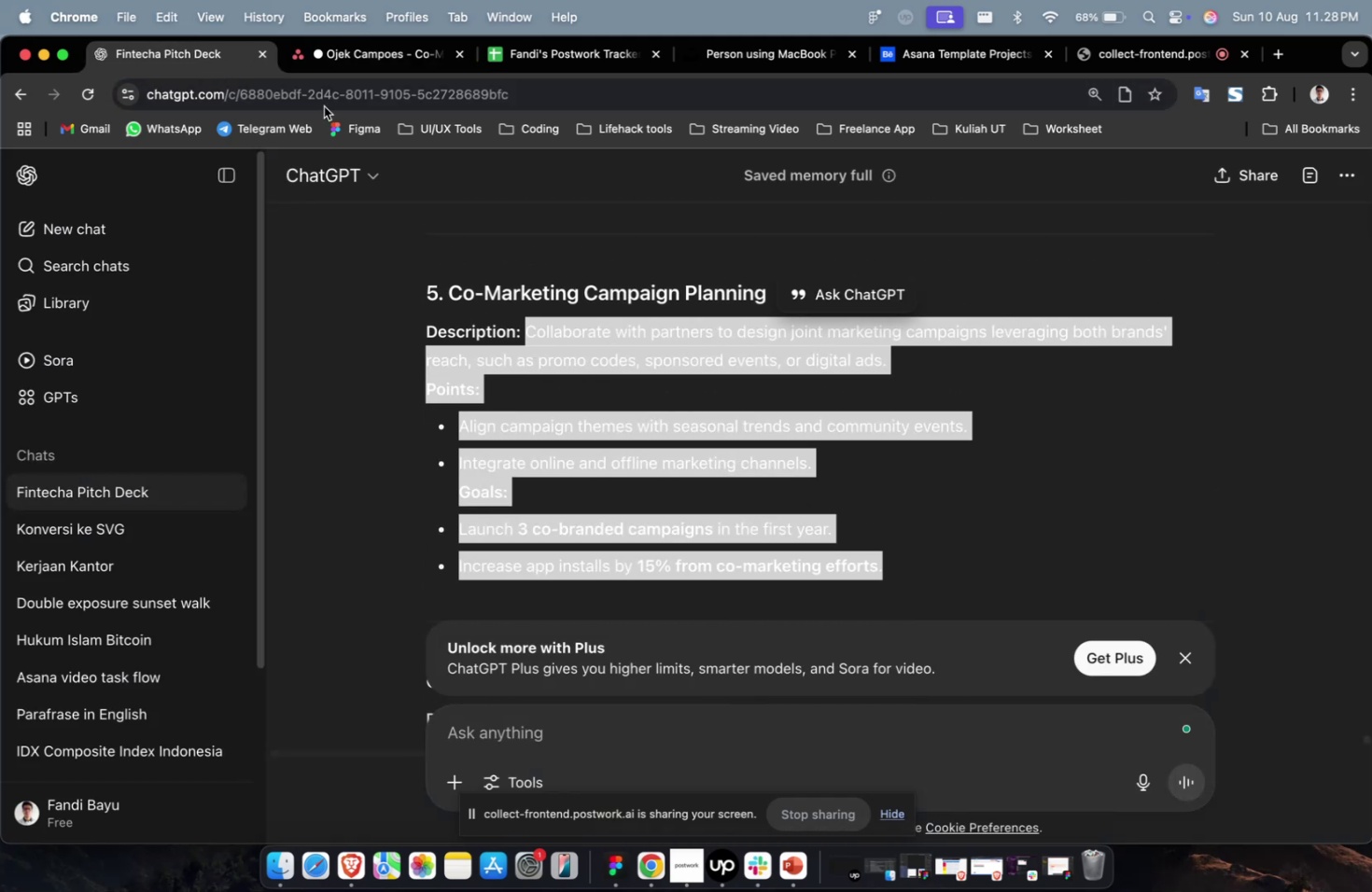 
key(Meta+C)
 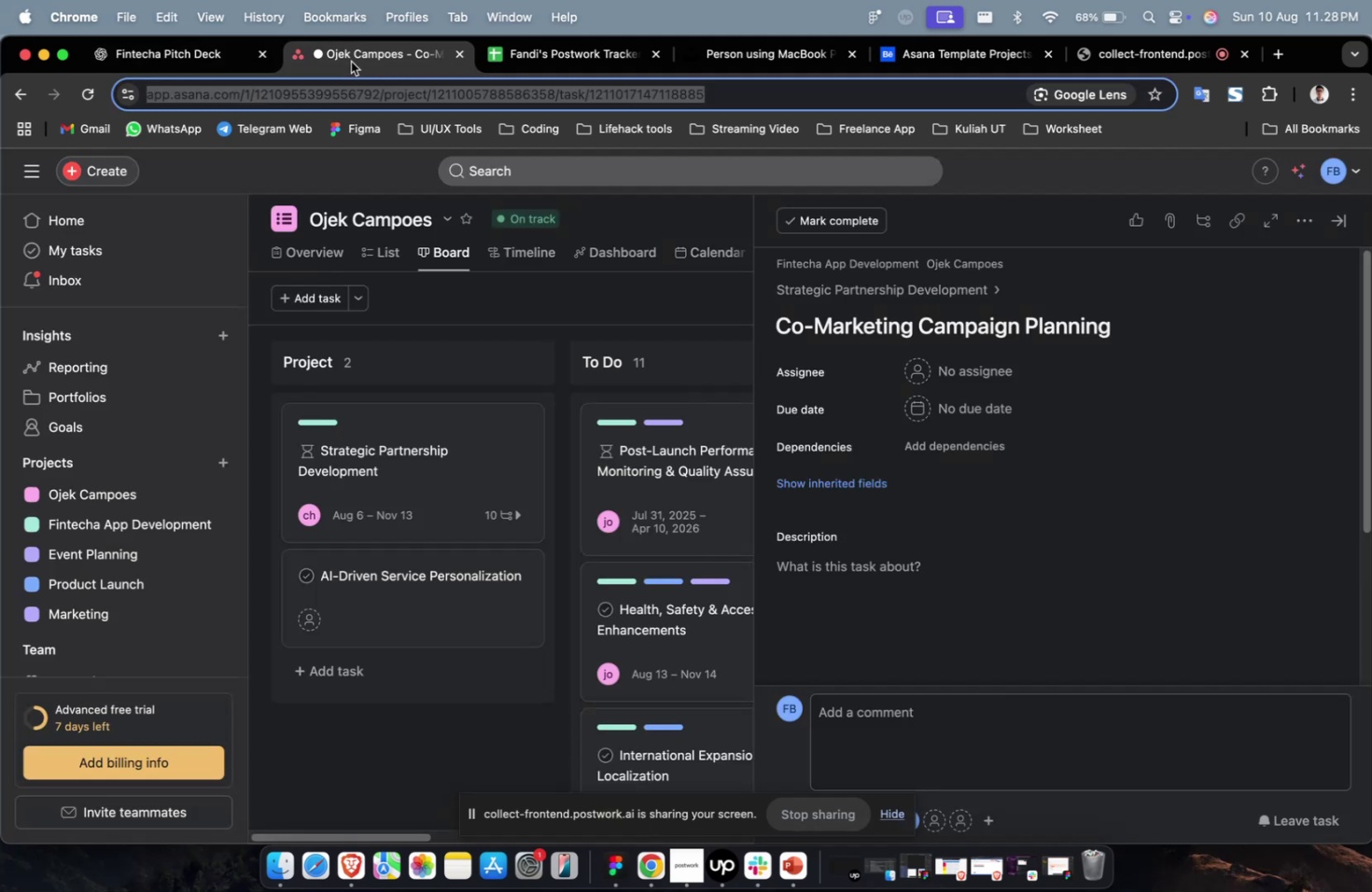 
left_click([351, 62])
 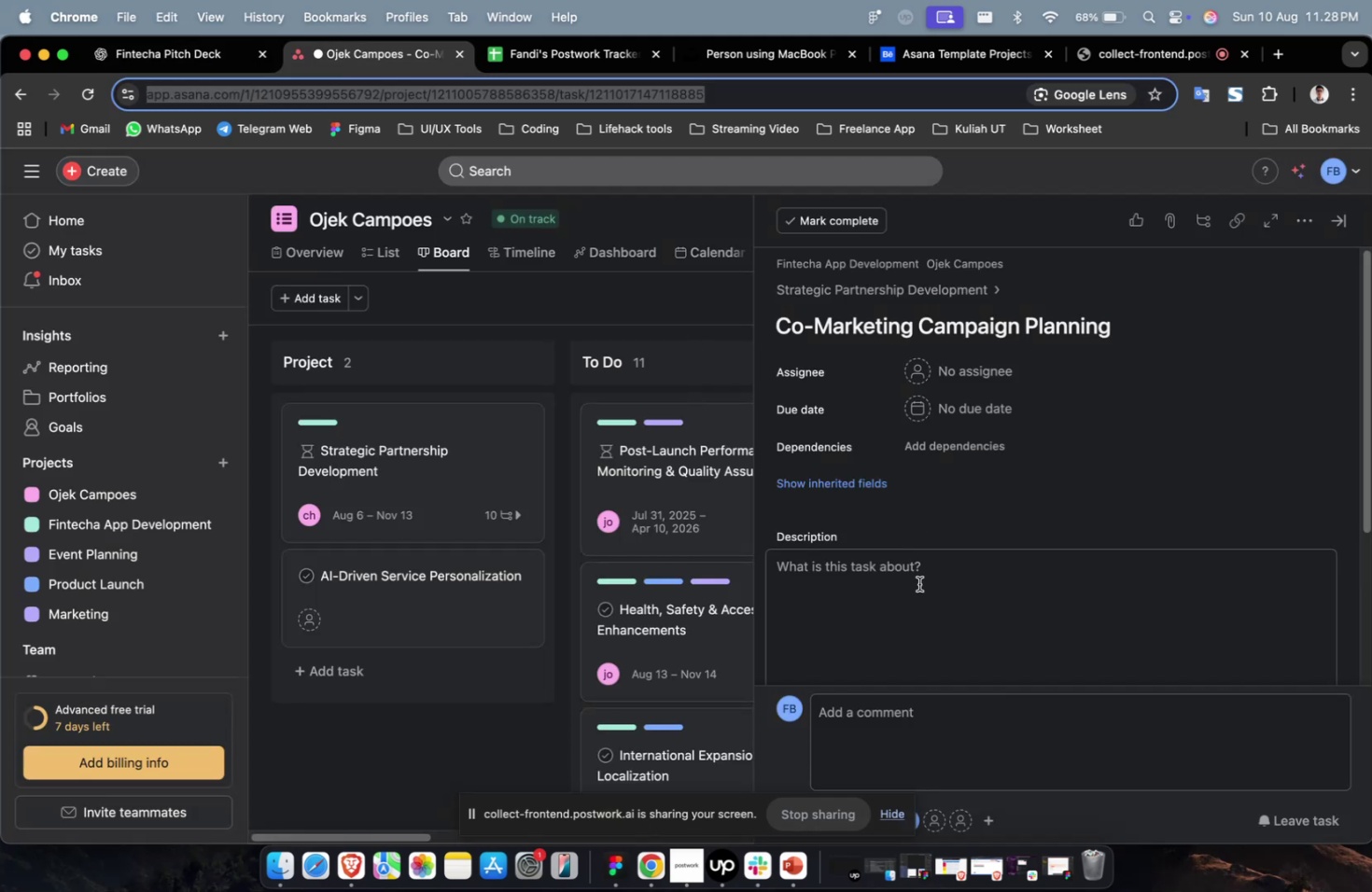 
double_click([918, 583])
 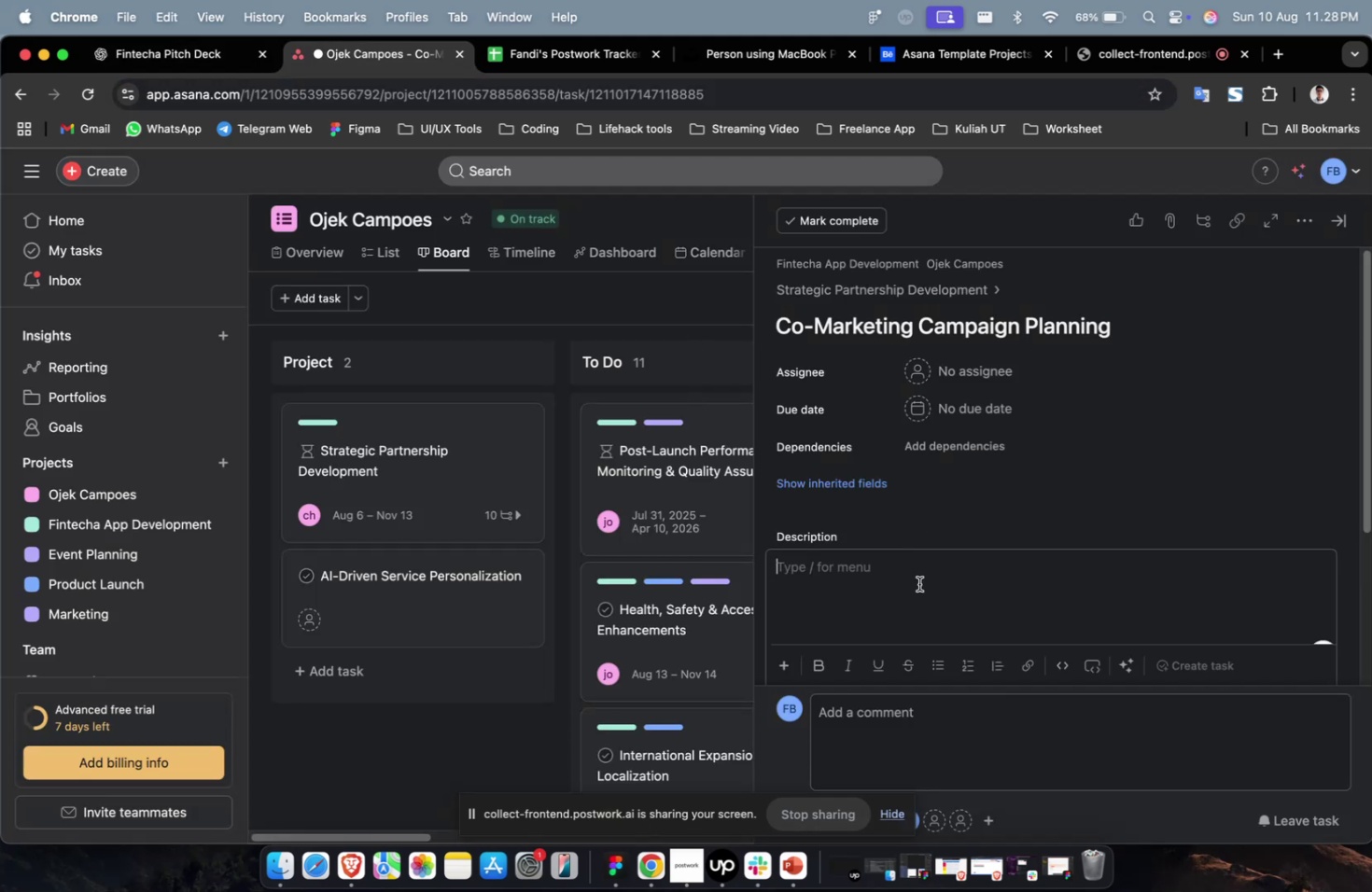 
key(Meta+CommandLeft)
 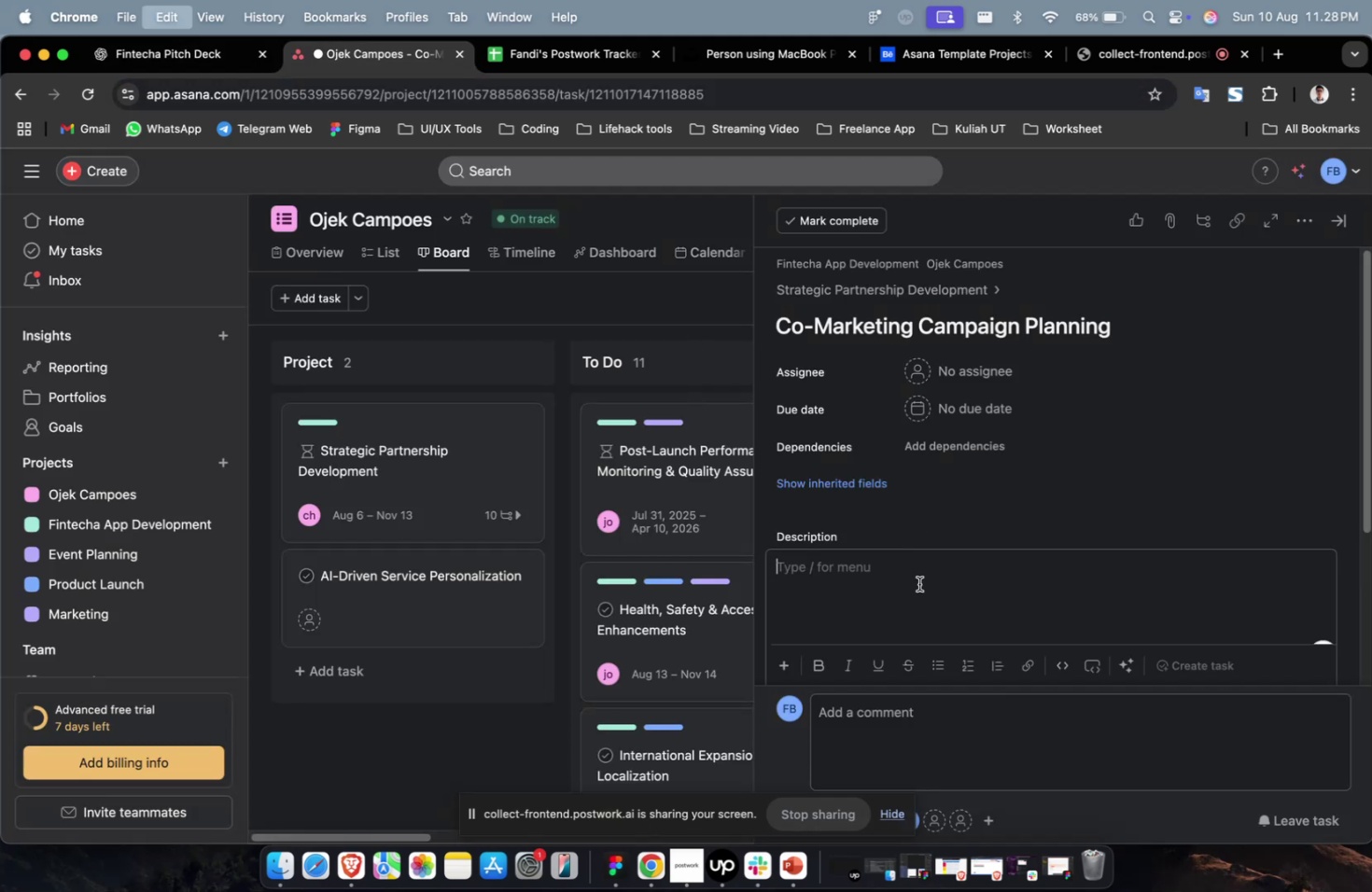 
key(Meta+V)
 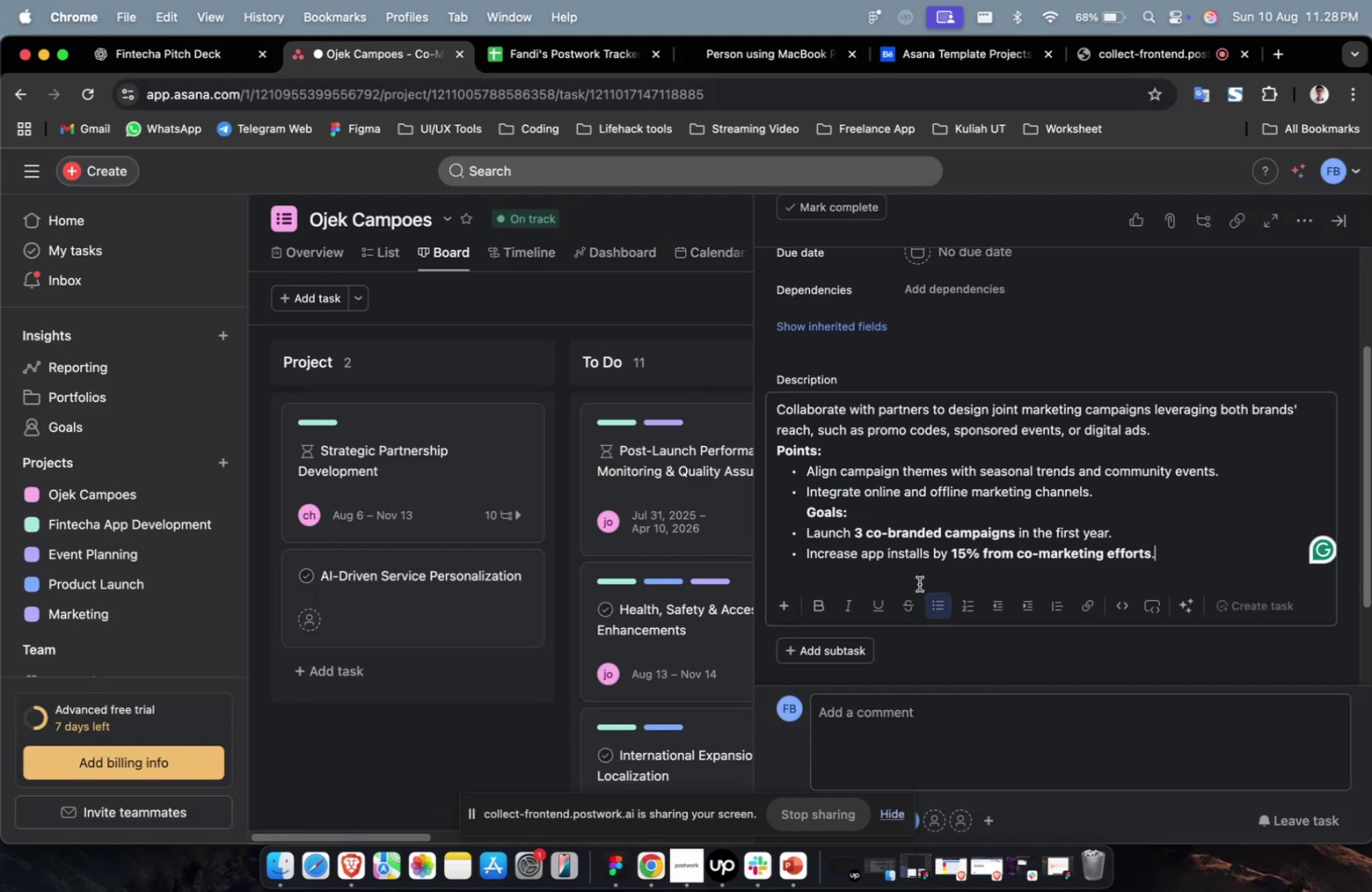 
scroll: coordinate [918, 583], scroll_direction: up, amount: 18.0
 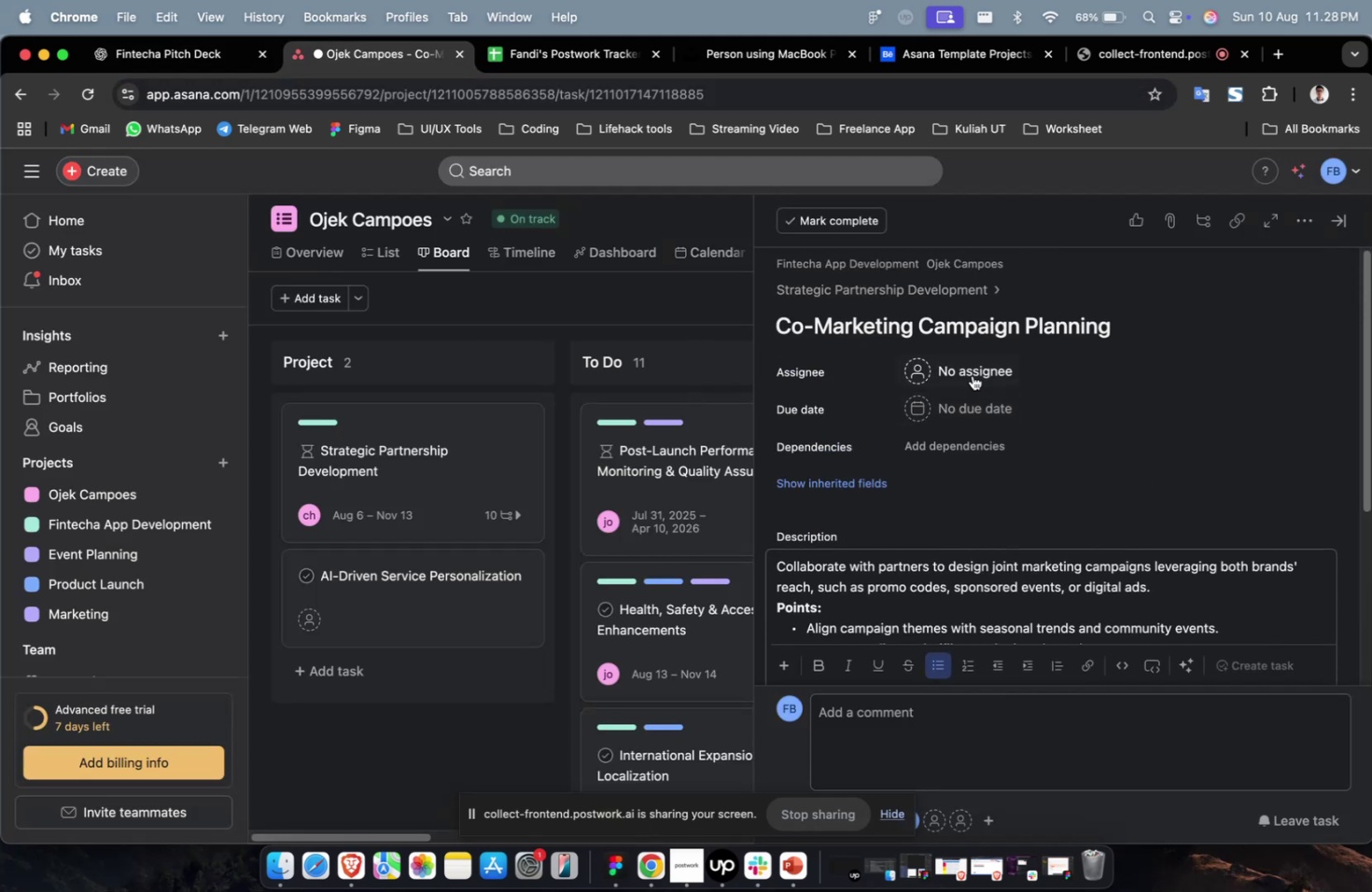 
left_click([972, 375])
 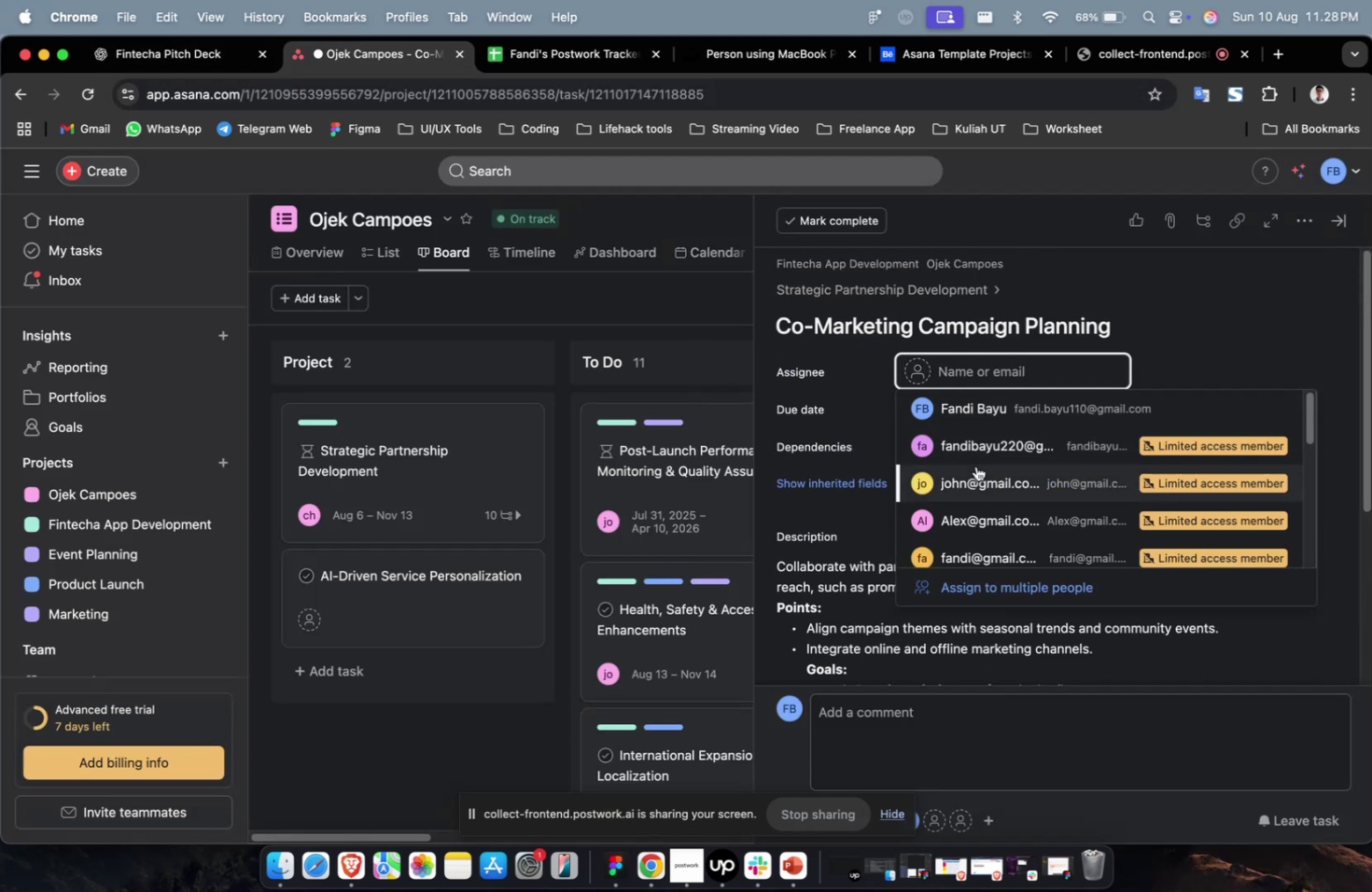 
double_click([974, 466])
 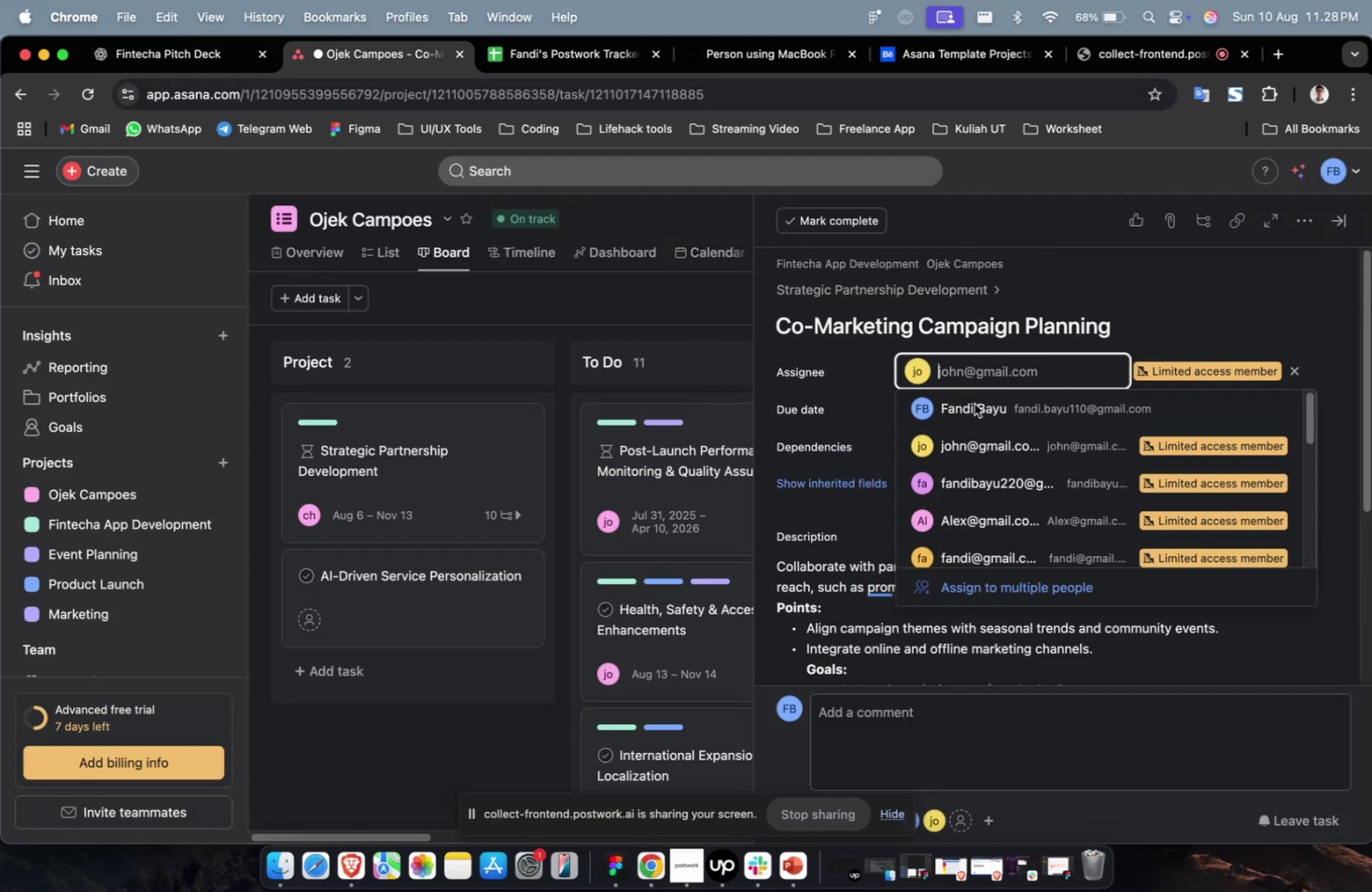 
scroll: coordinate [971, 473], scroll_direction: down, amount: 19.0
 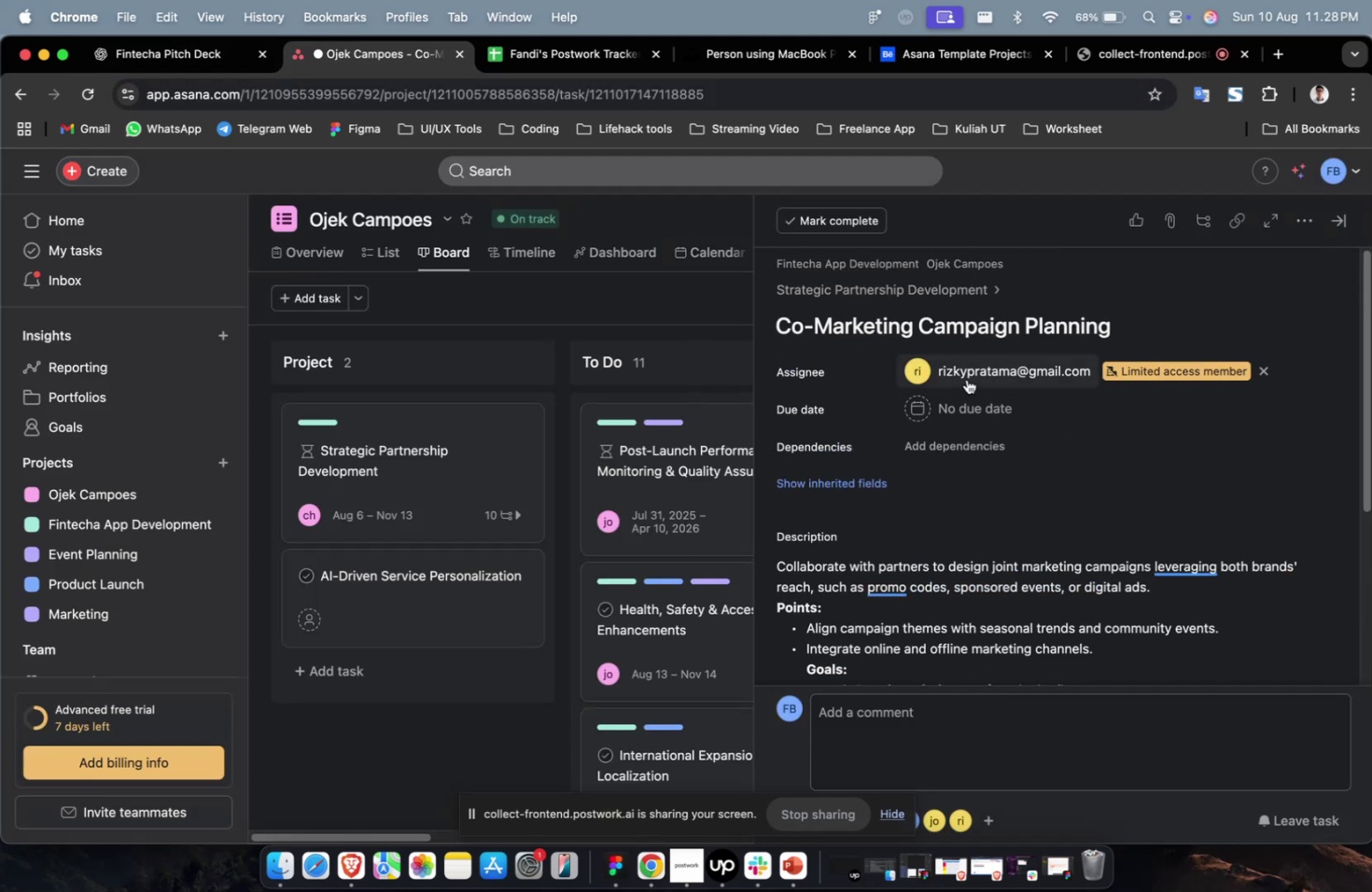 
double_click([965, 410])
 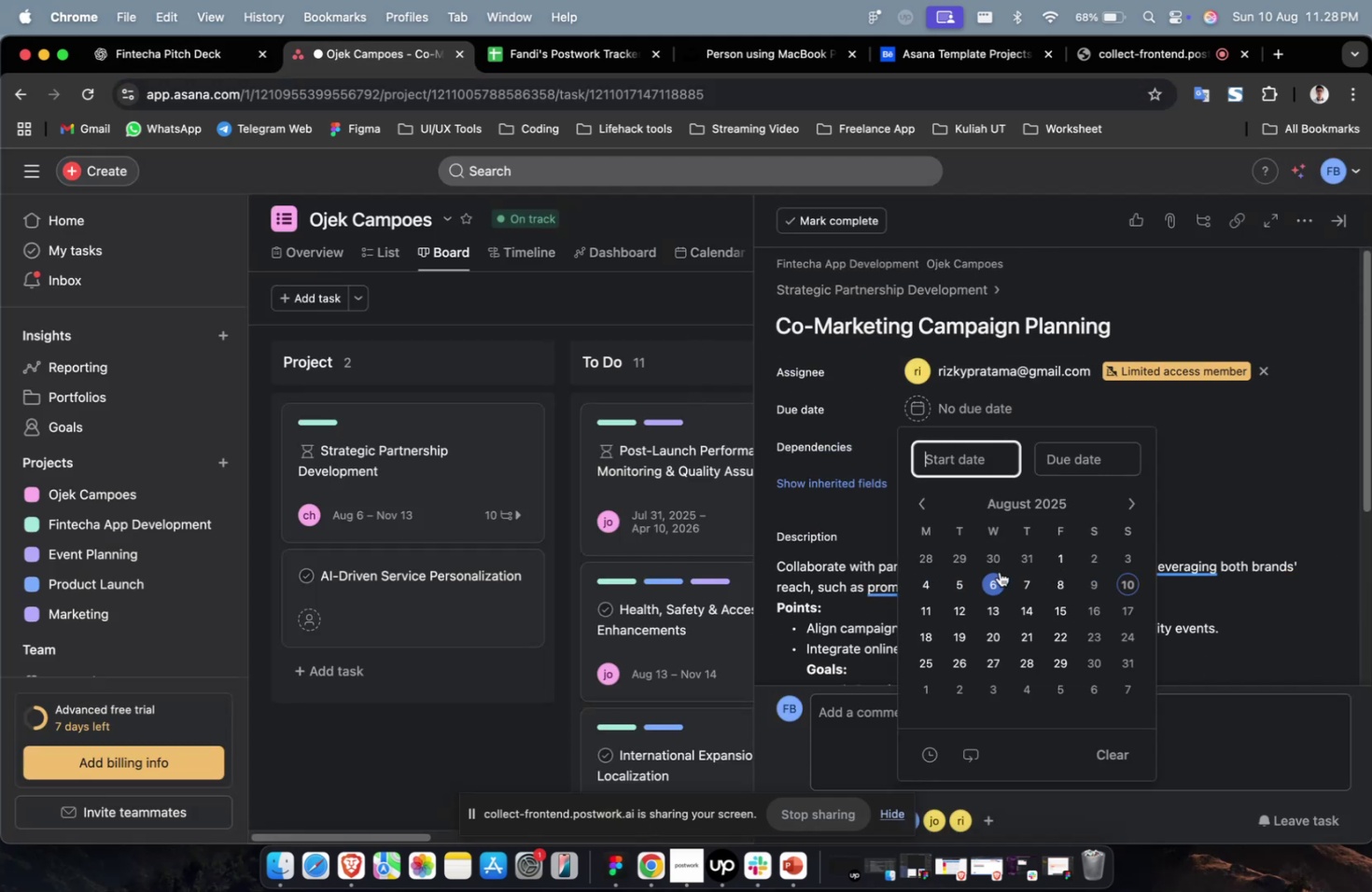 
triple_click([992, 557])
 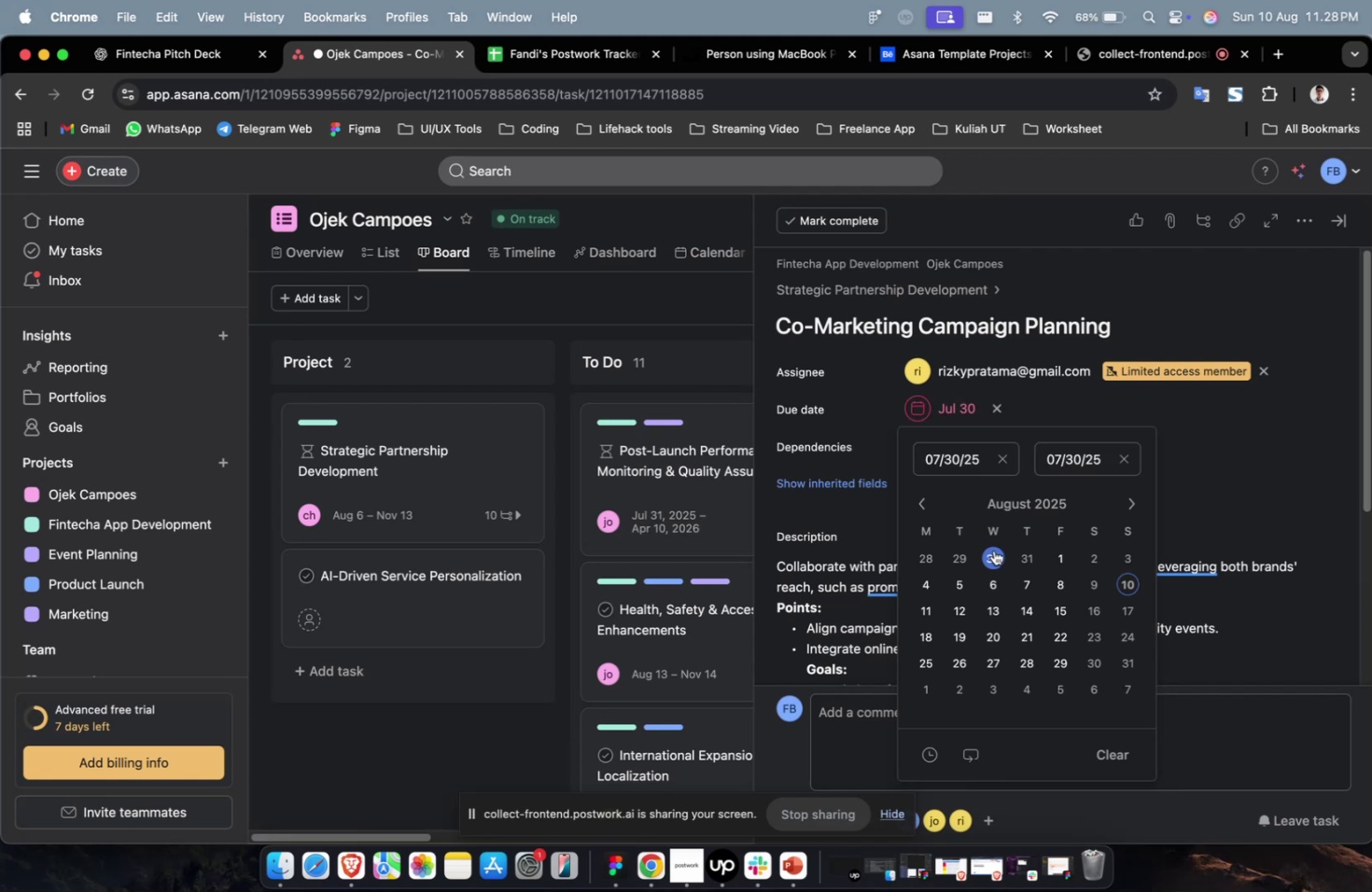 
wait(5.52)
 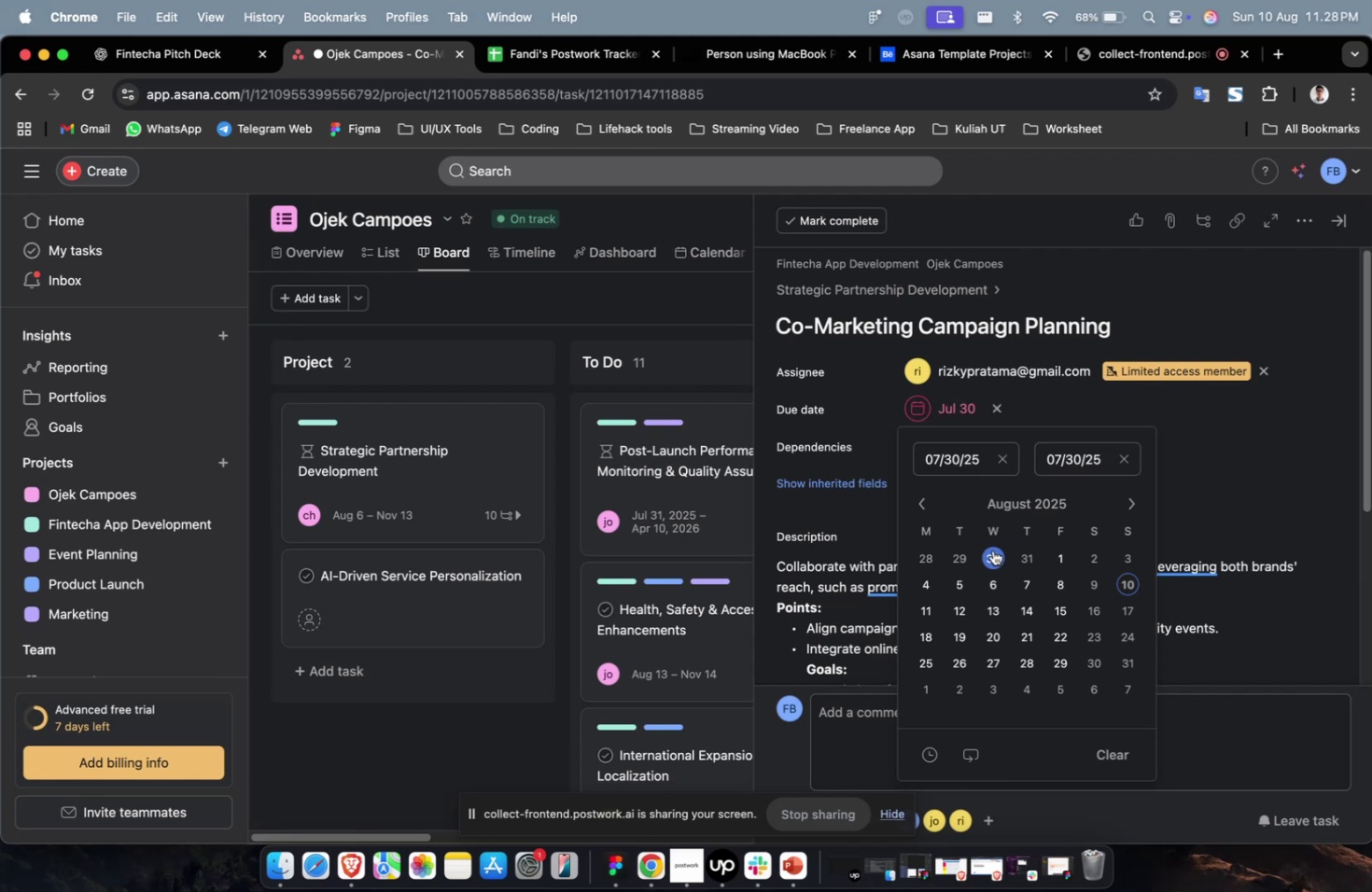 
double_click([1131, 509])
 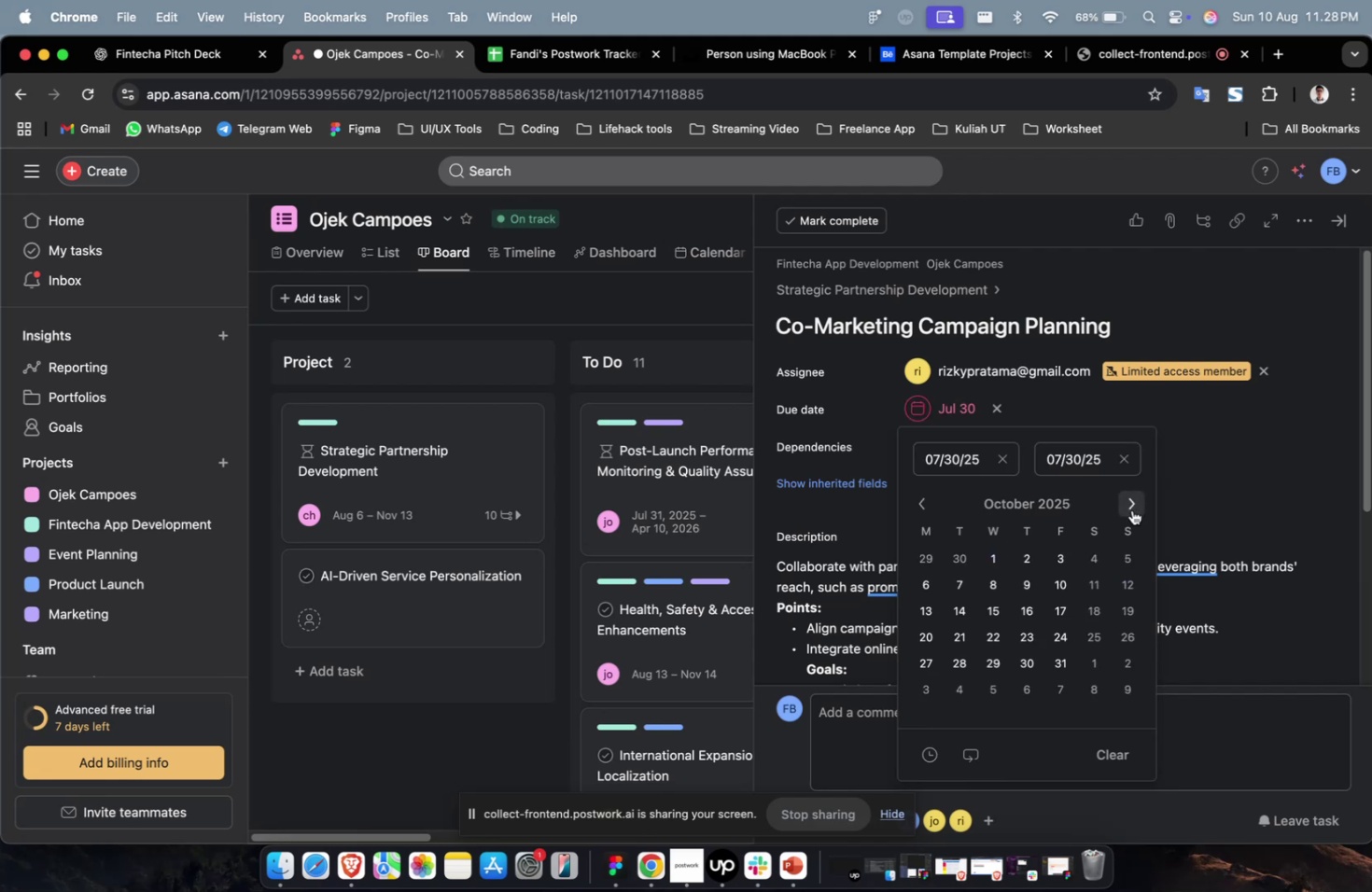 
triple_click([1131, 509])
 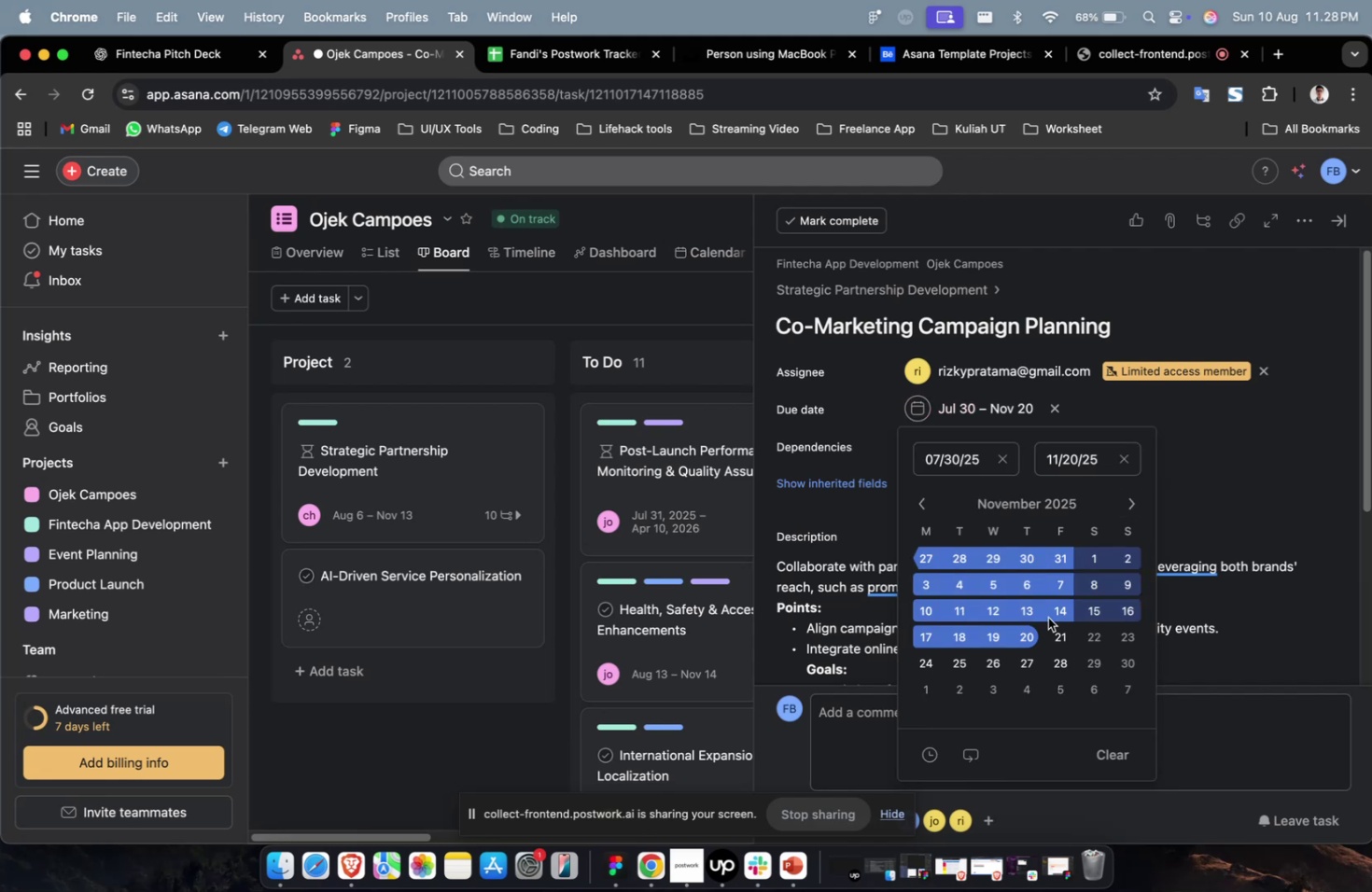 
double_click([1254, 469])
 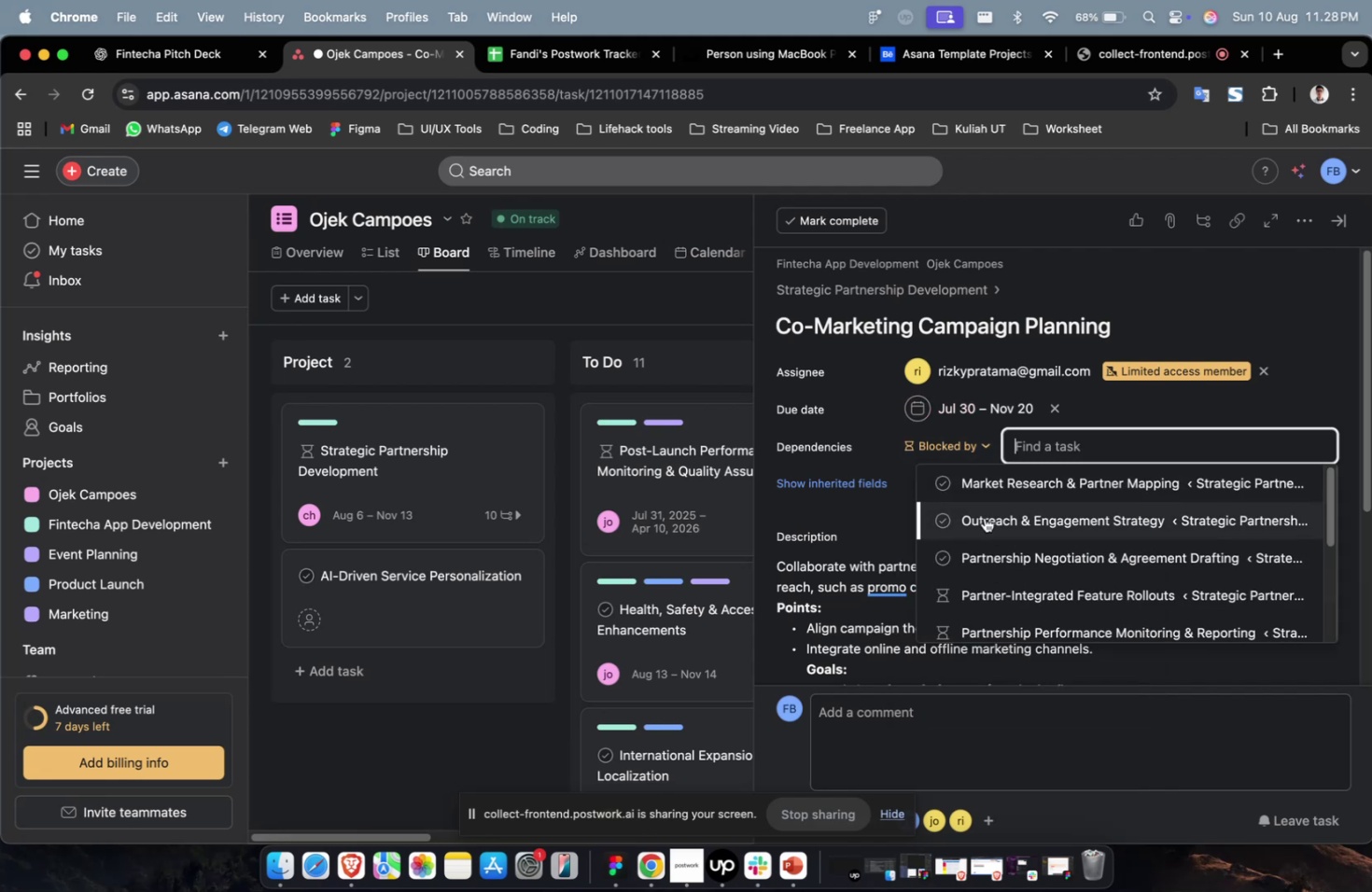 
triple_click([984, 519])
 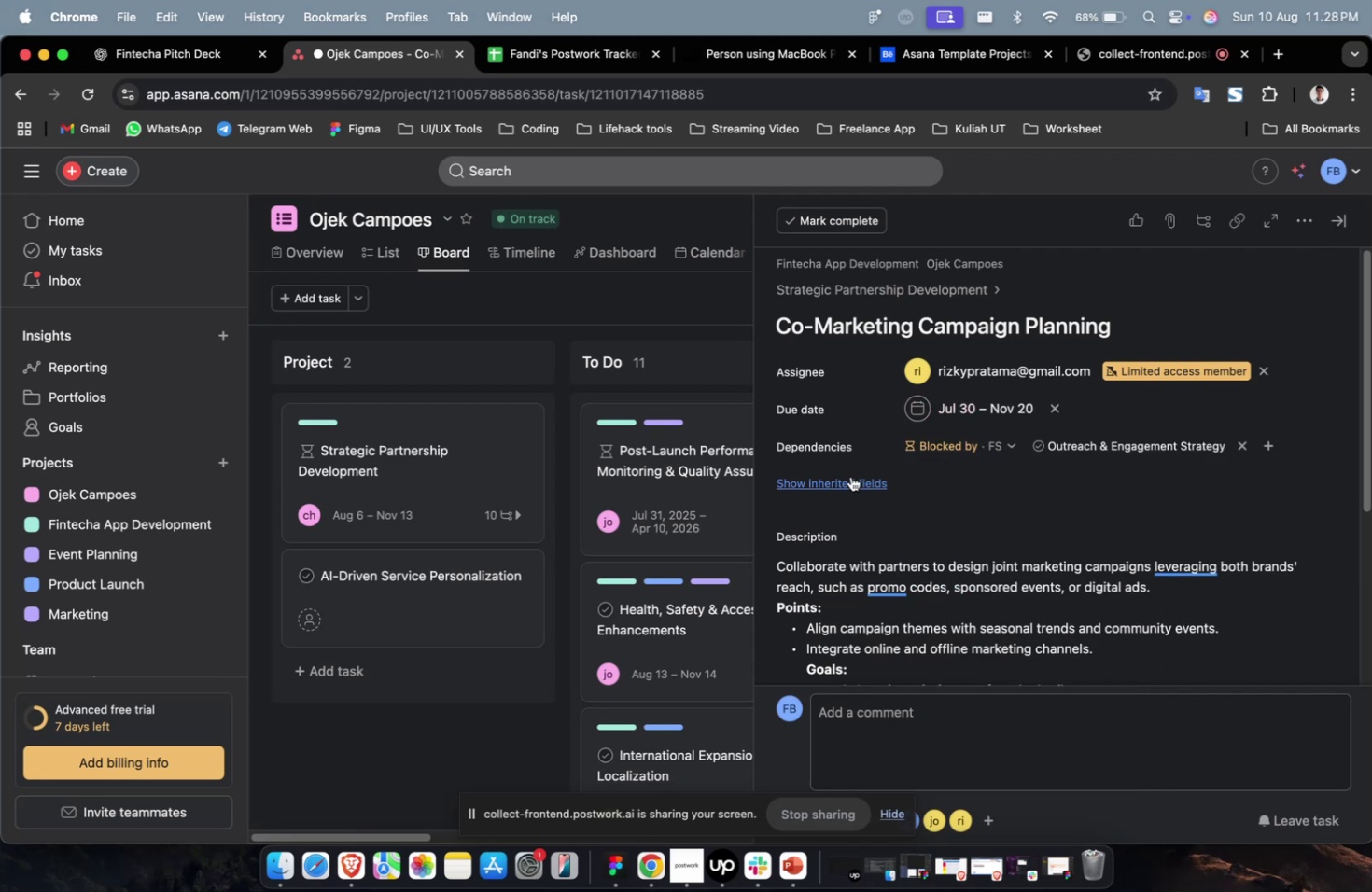 
triple_click([850, 476])
 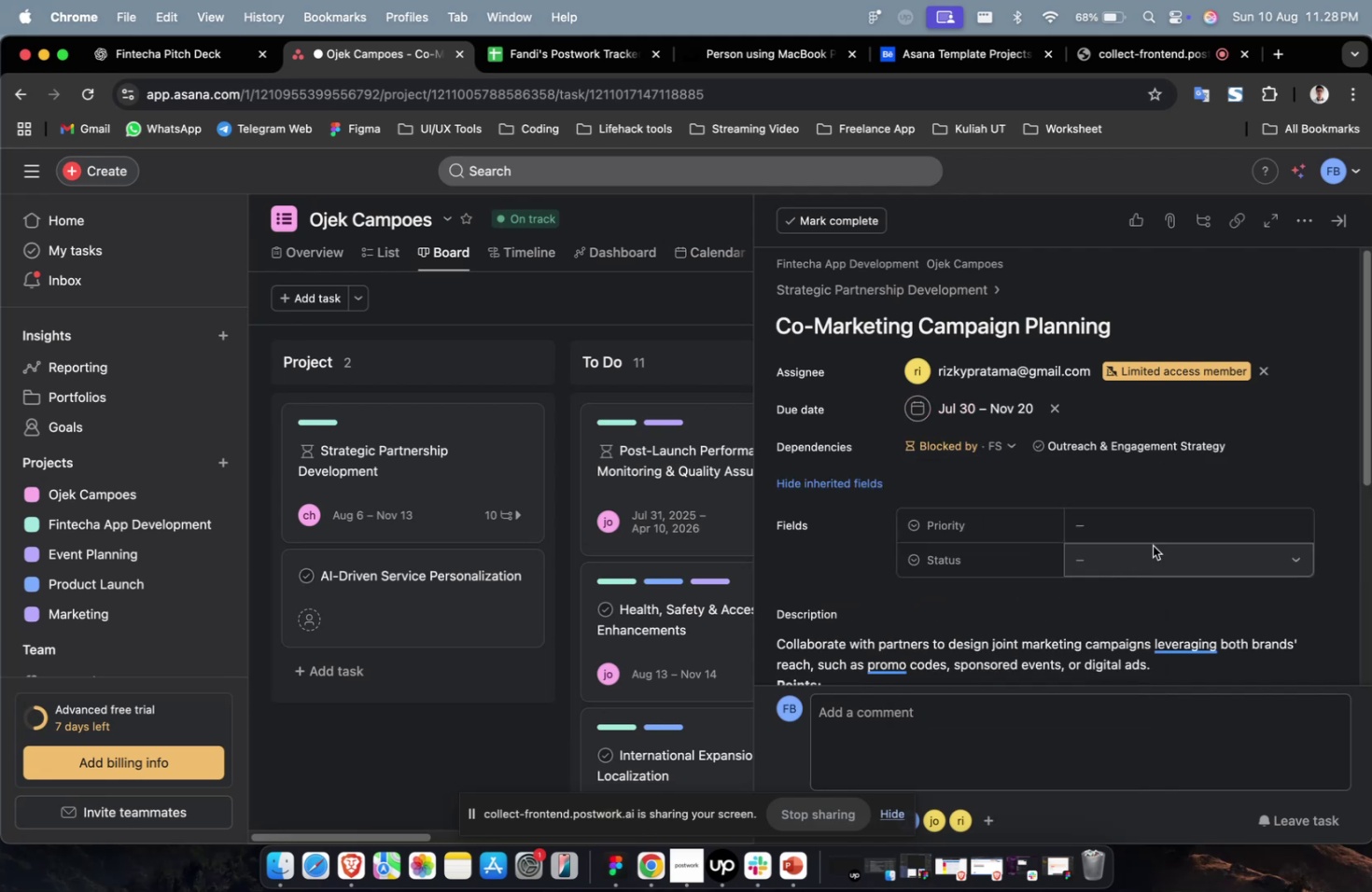 
triple_click([1152, 545])
 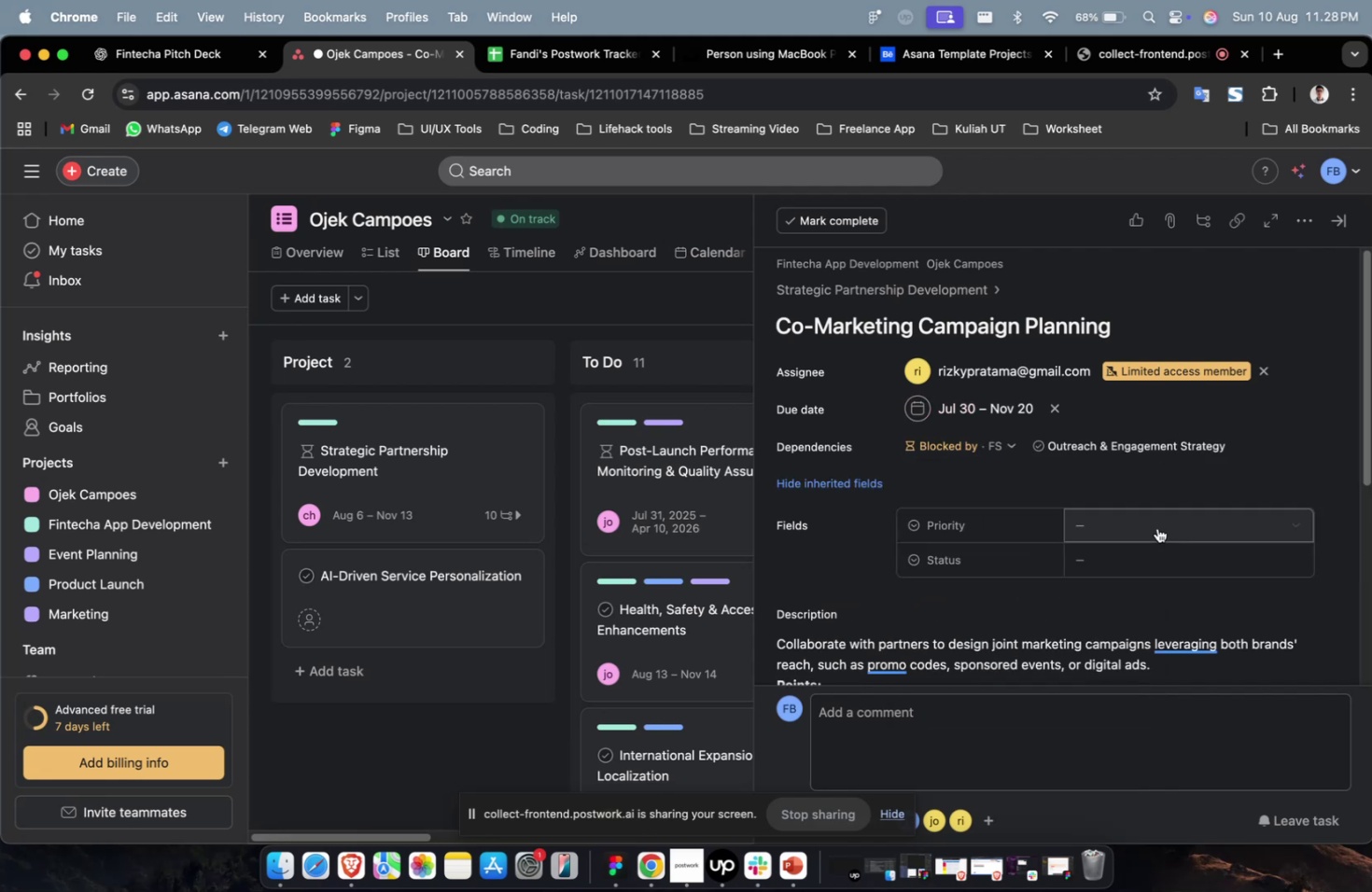 
triple_click([1157, 527])
 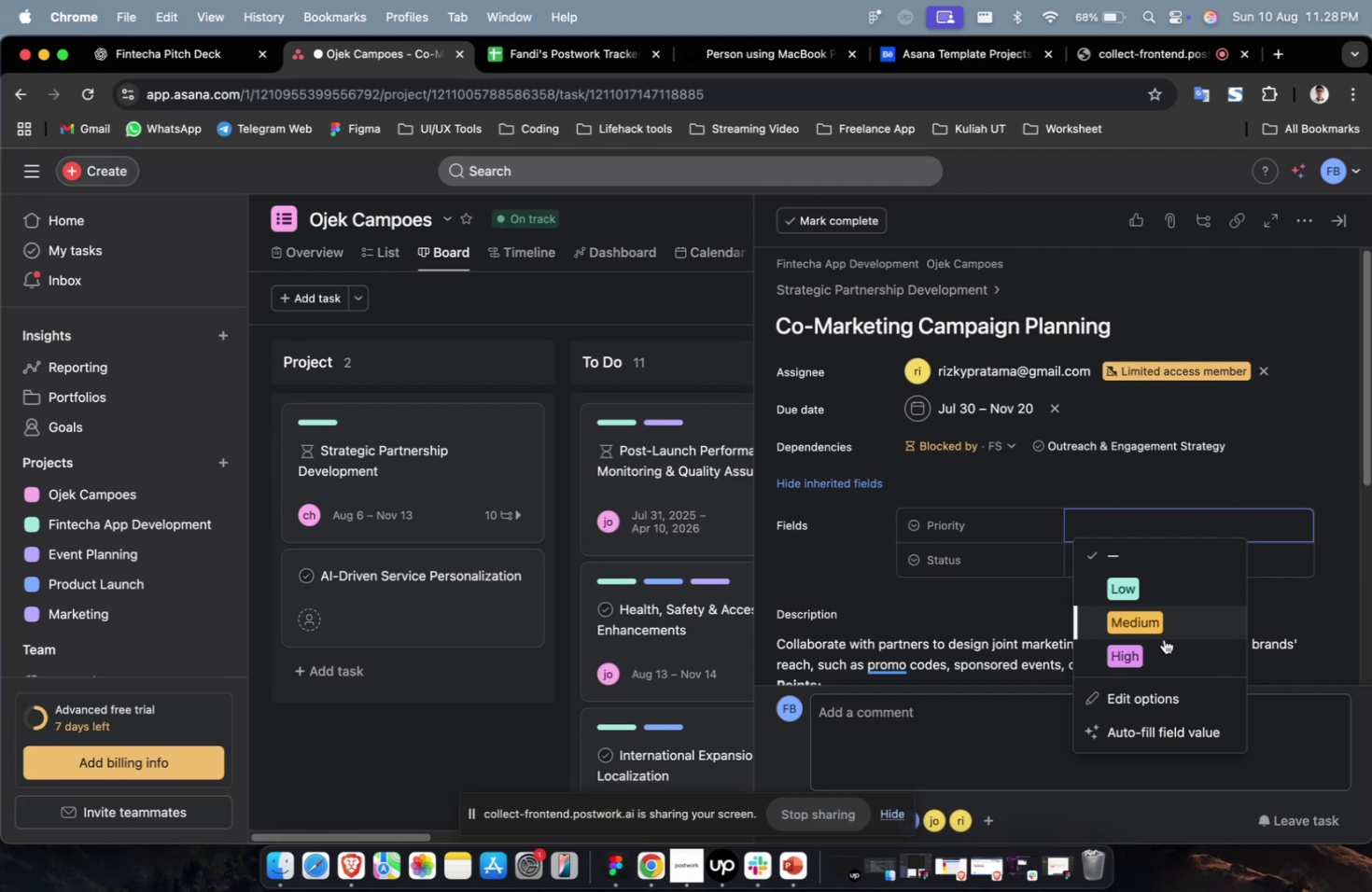 
triple_click([1163, 639])
 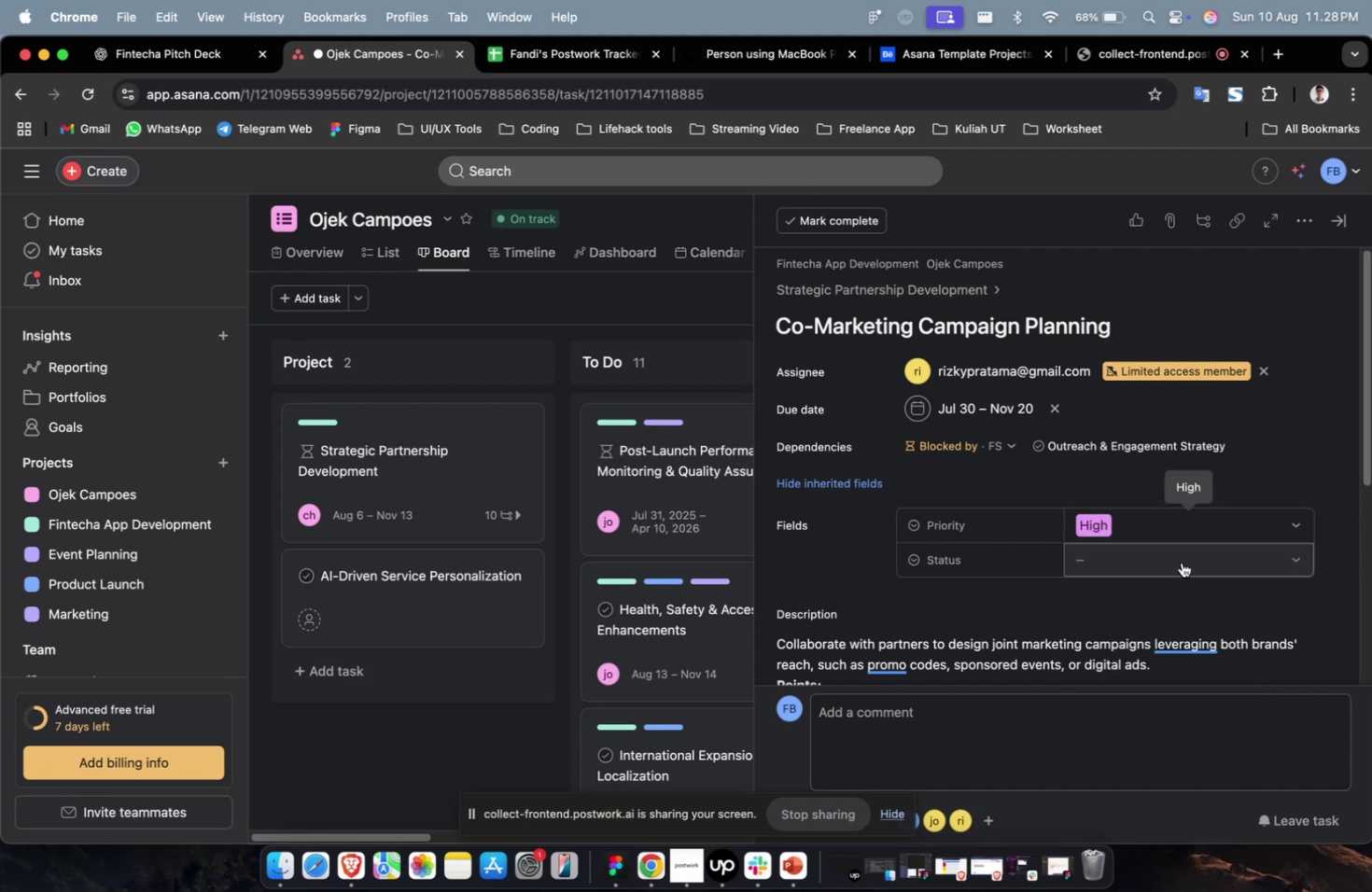 
triple_click([1181, 562])
 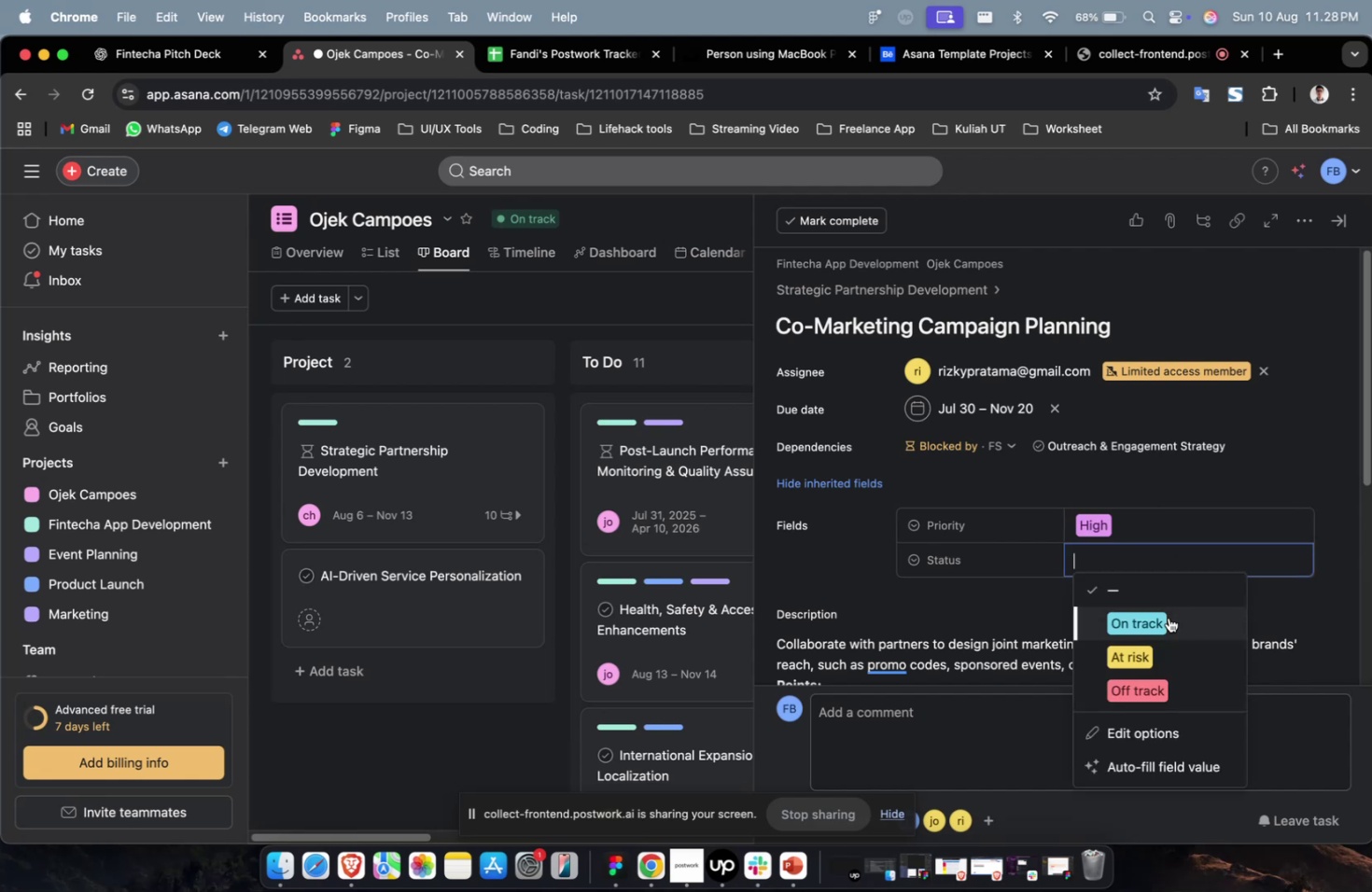 
triple_click([1168, 617])
 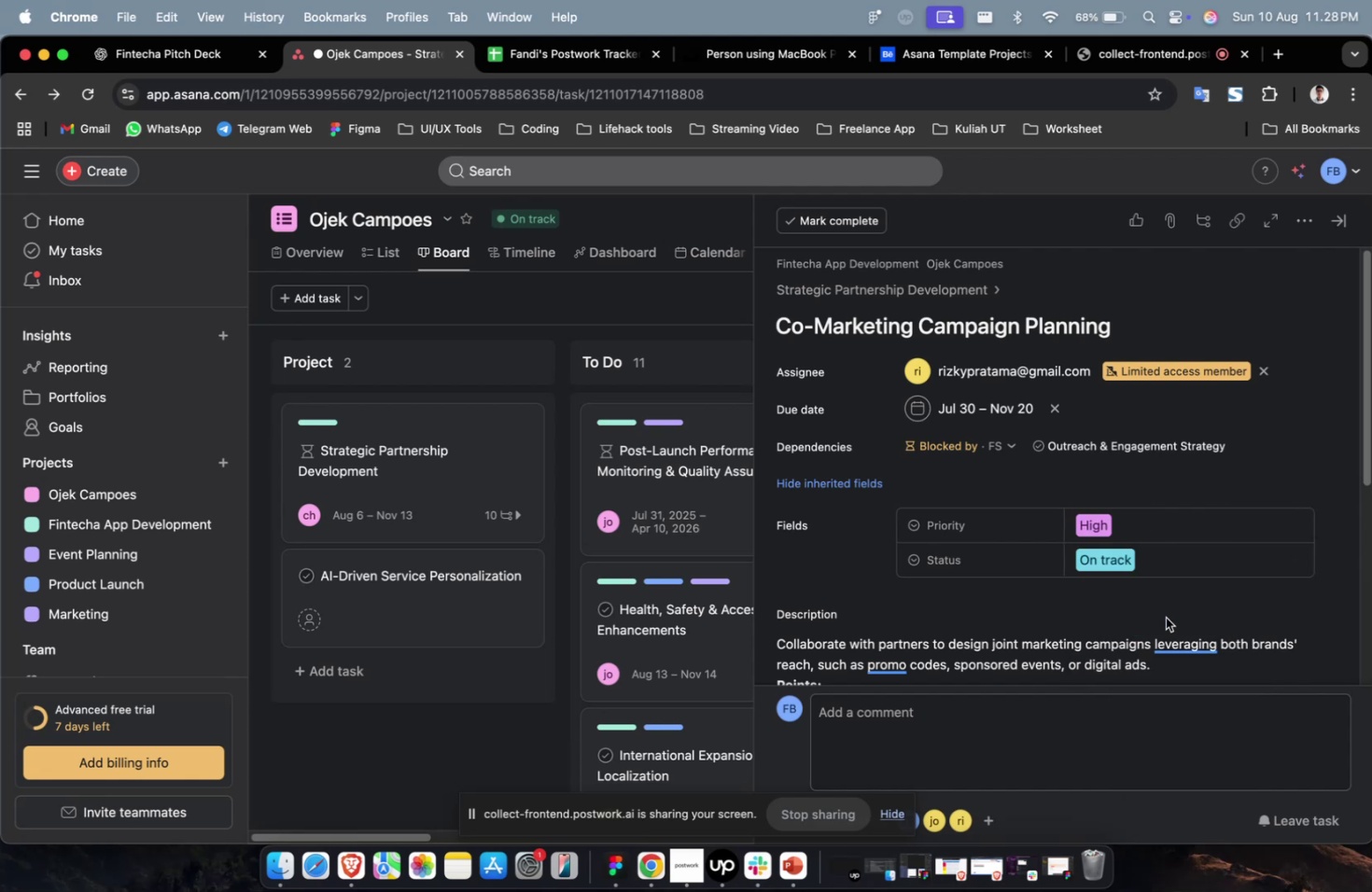 
scroll: coordinate [1165, 617], scroll_direction: down, amount: 31.0
 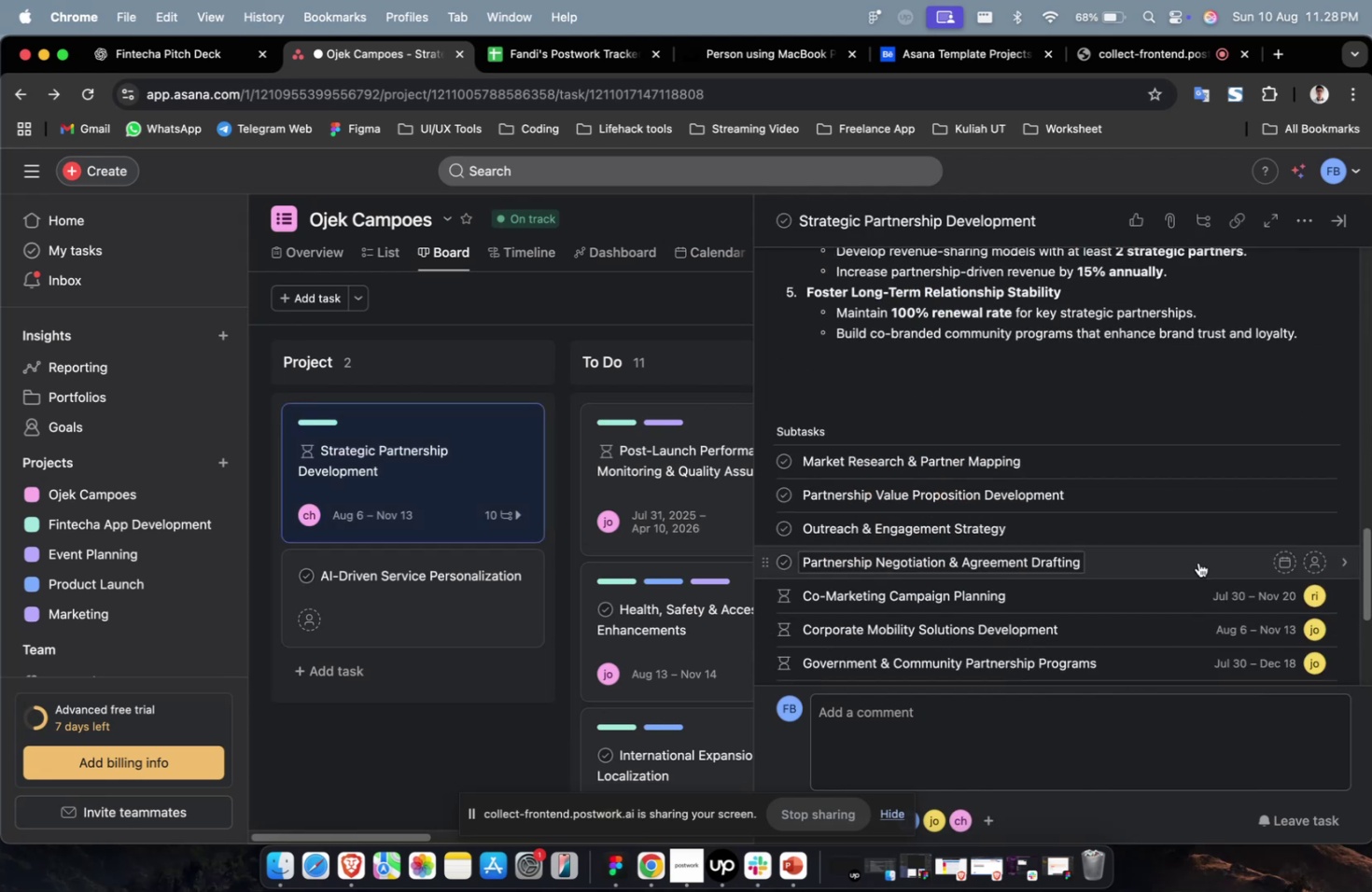 
left_click([1197, 562])
 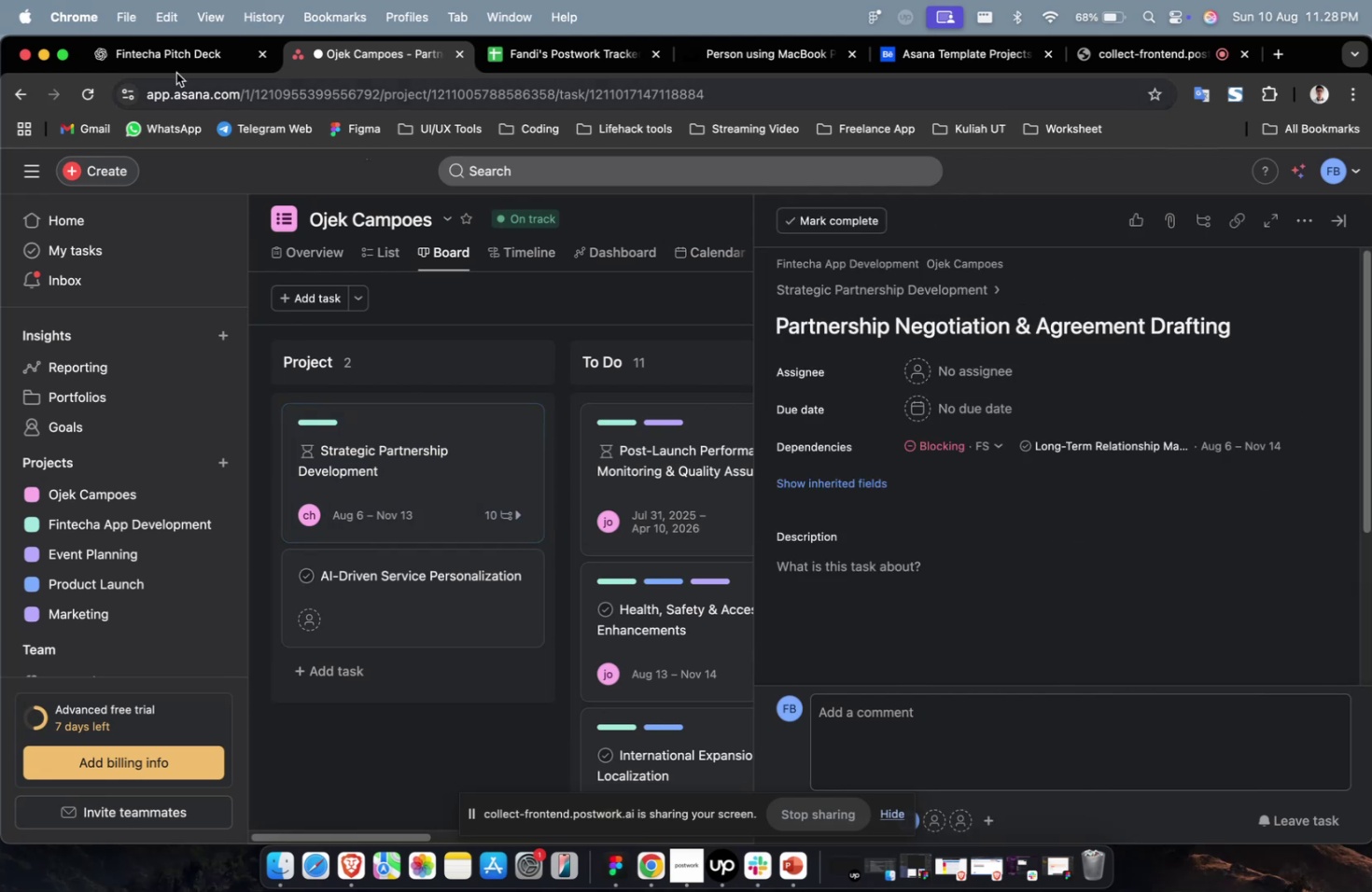 
left_click([166, 62])
 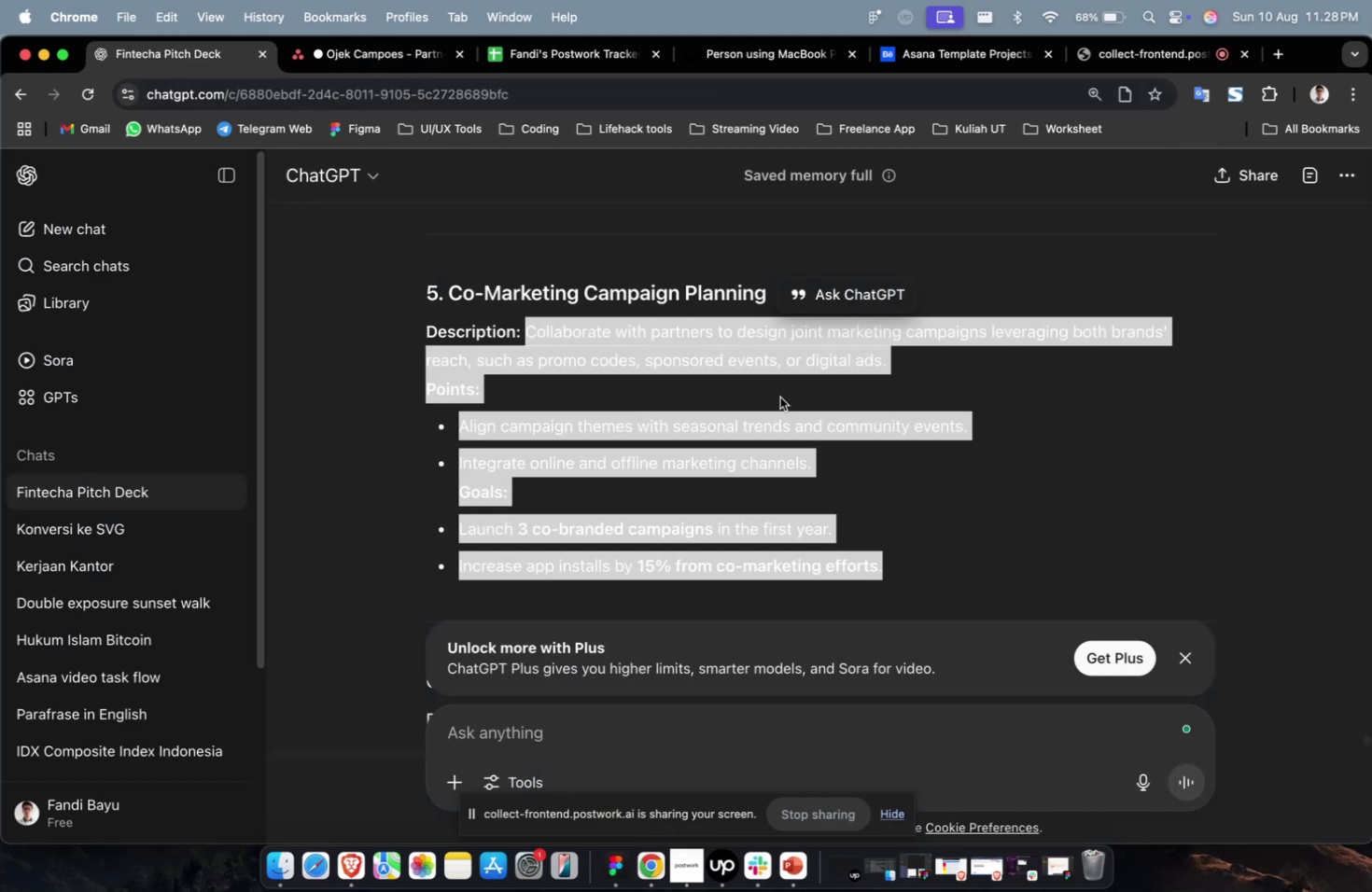 
scroll: coordinate [901, 460], scroll_direction: up, amount: 9.0
 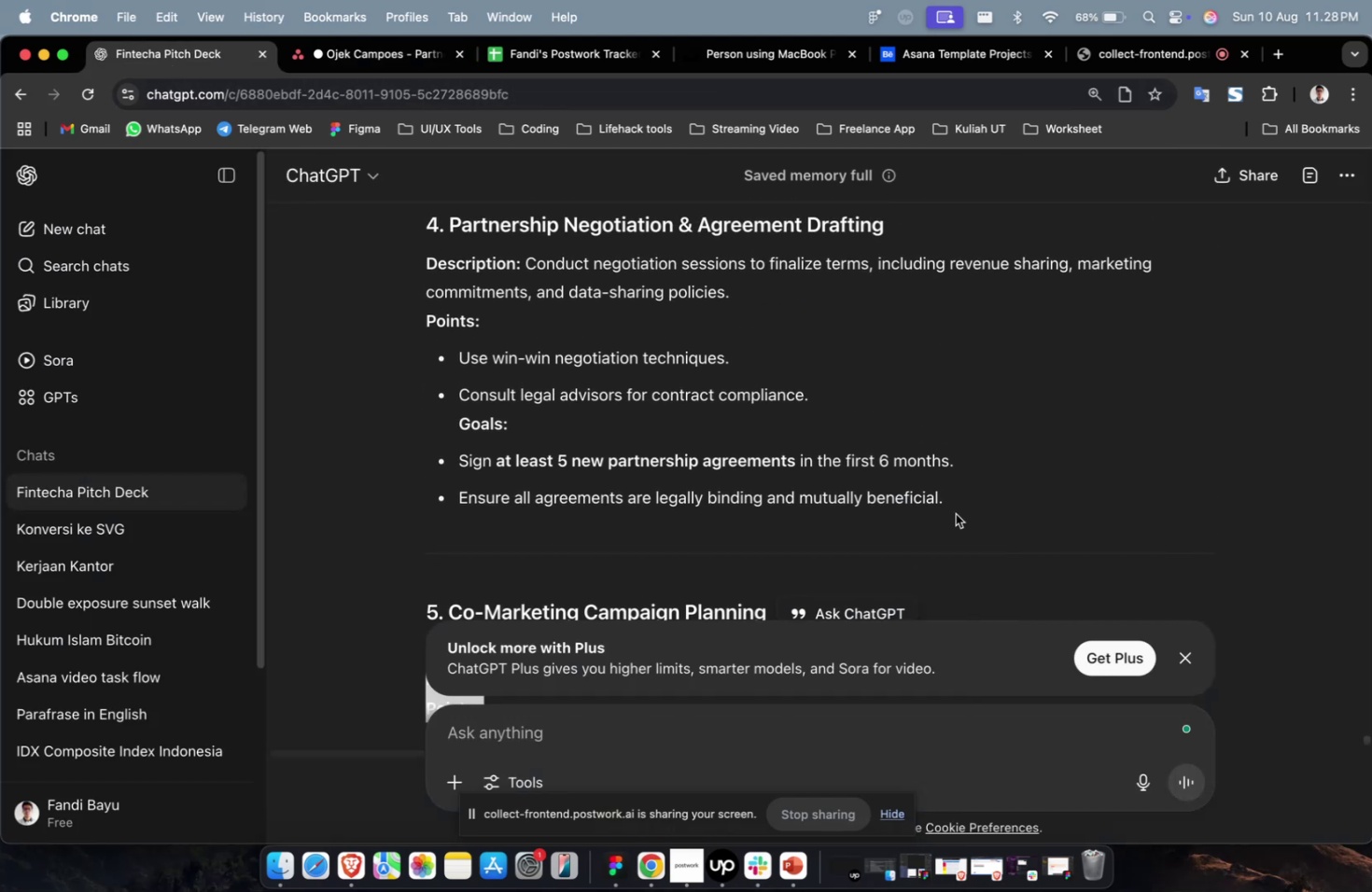 
left_click_drag(start_coordinate=[960, 505], to_coordinate=[525, 268])
 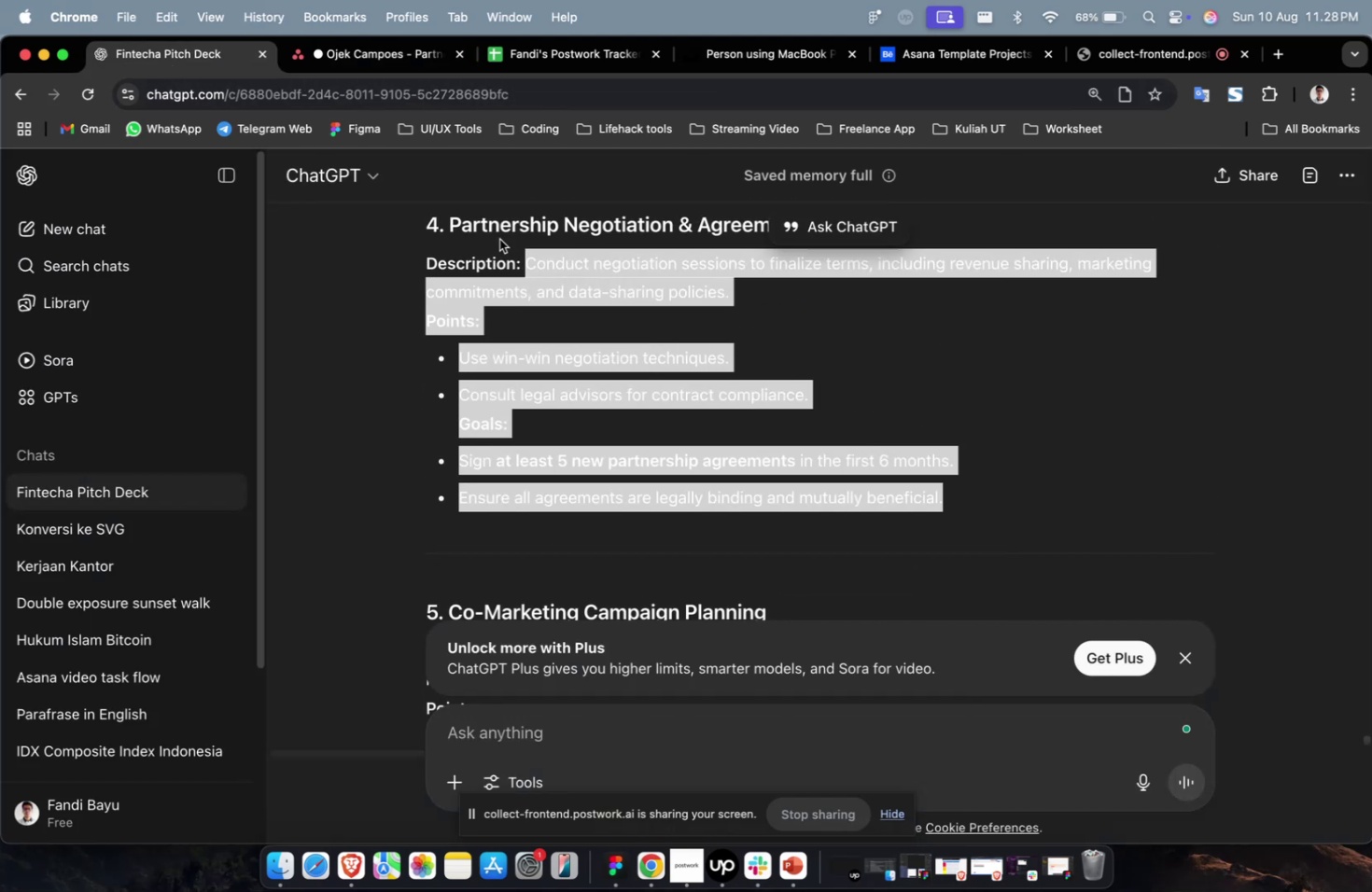 
key(Meta+C)
 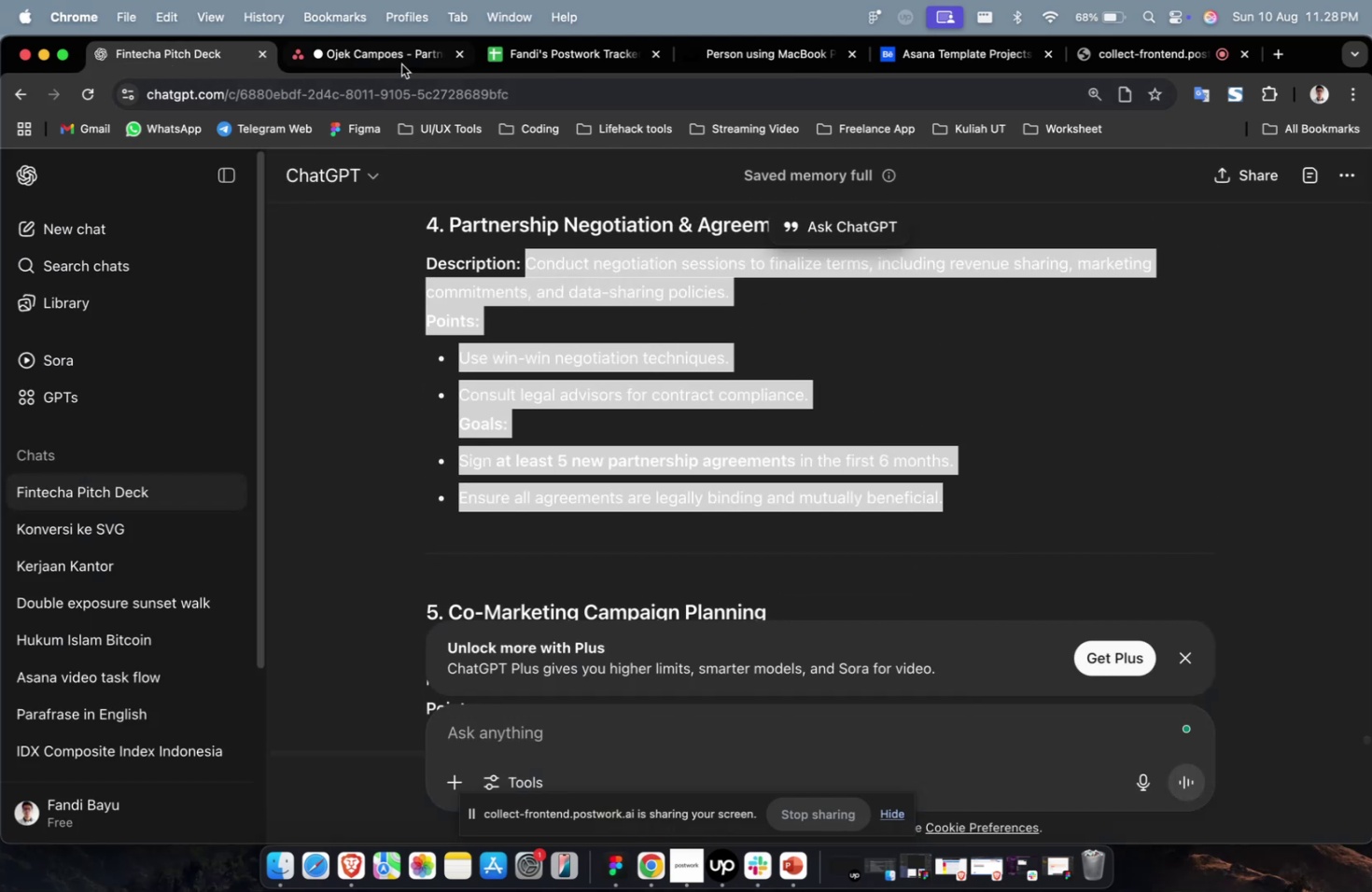 
left_click([401, 64])
 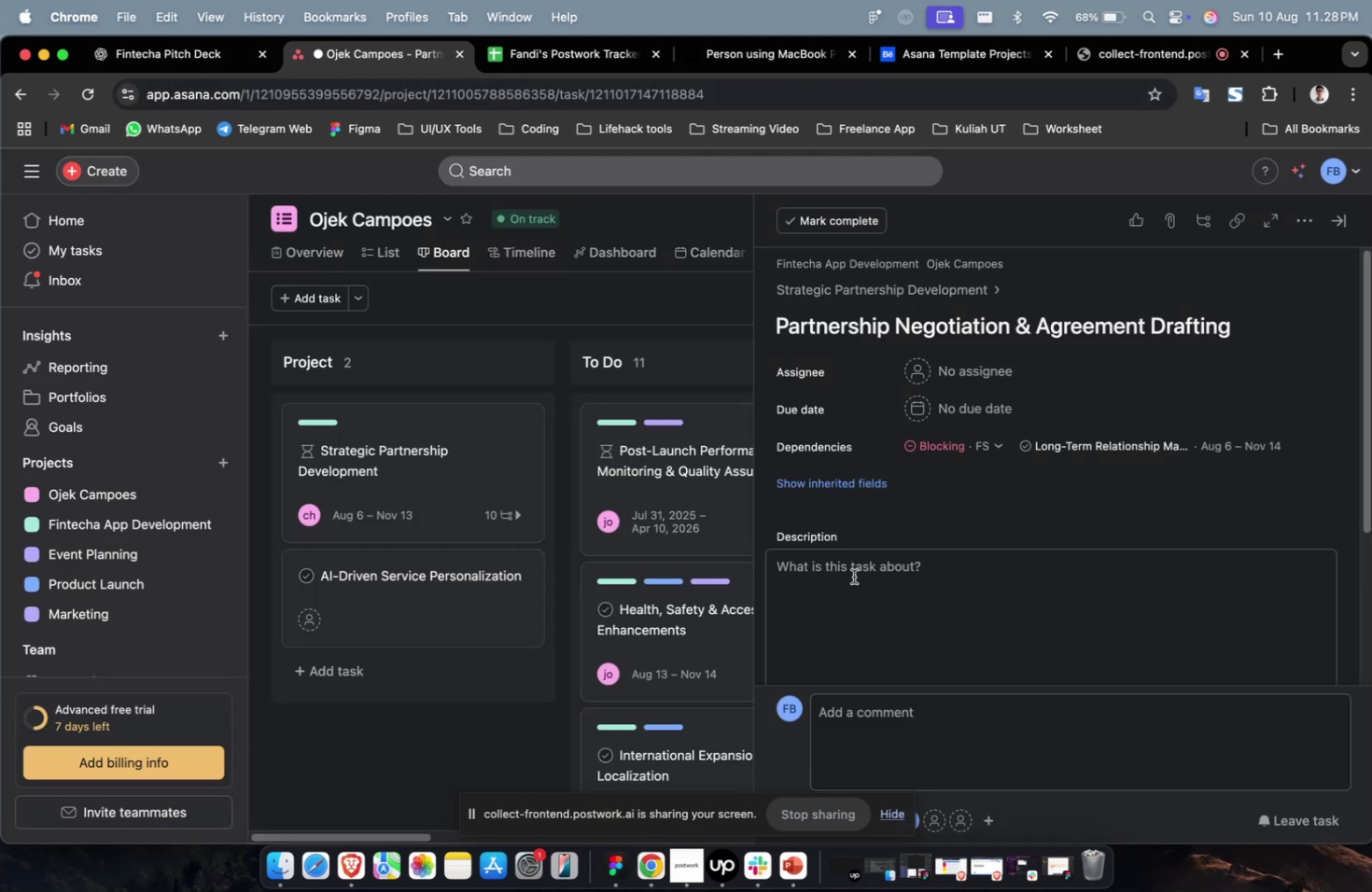 
double_click([859, 592])
 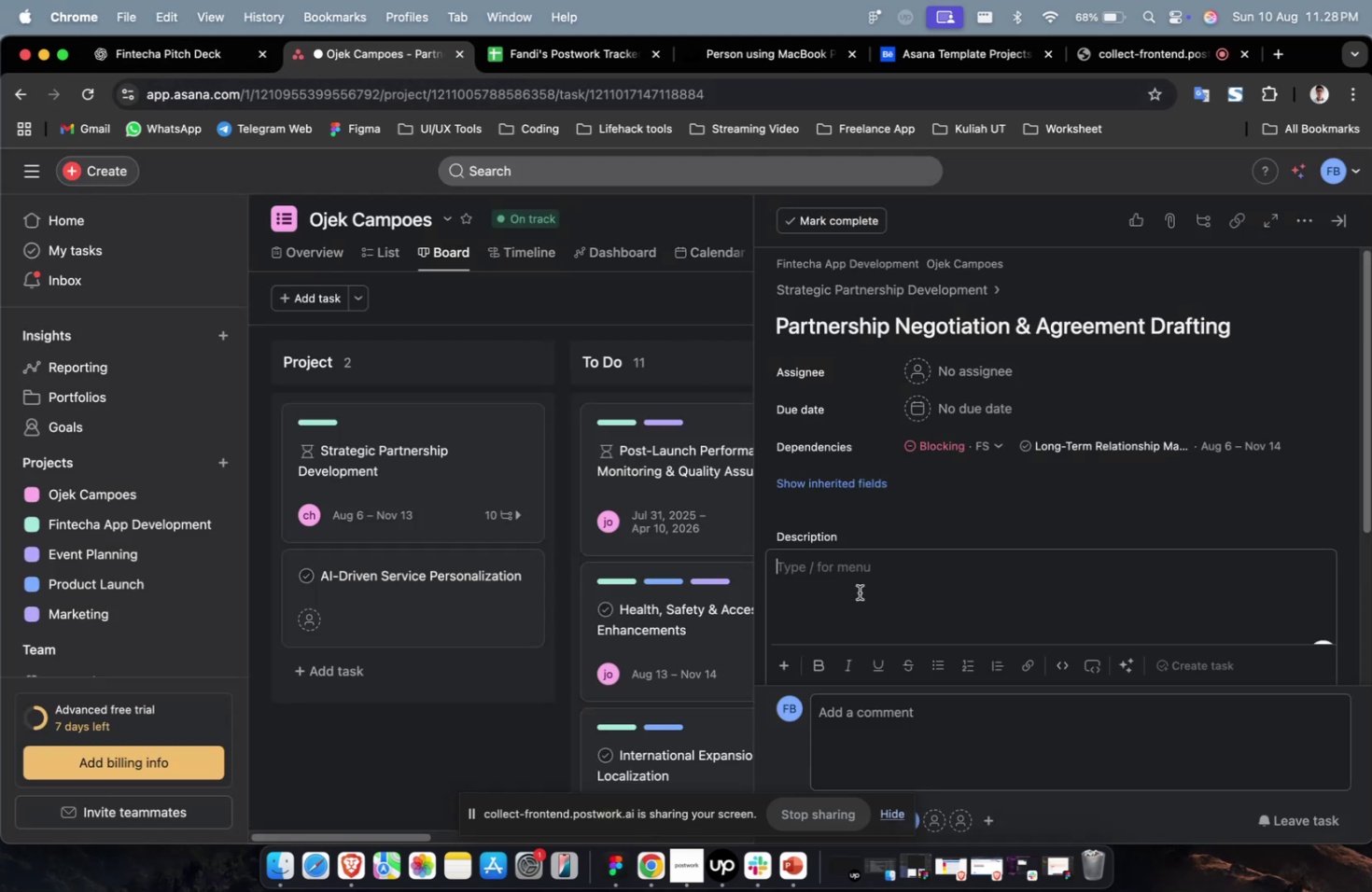 
key(Meta+CommandLeft)
 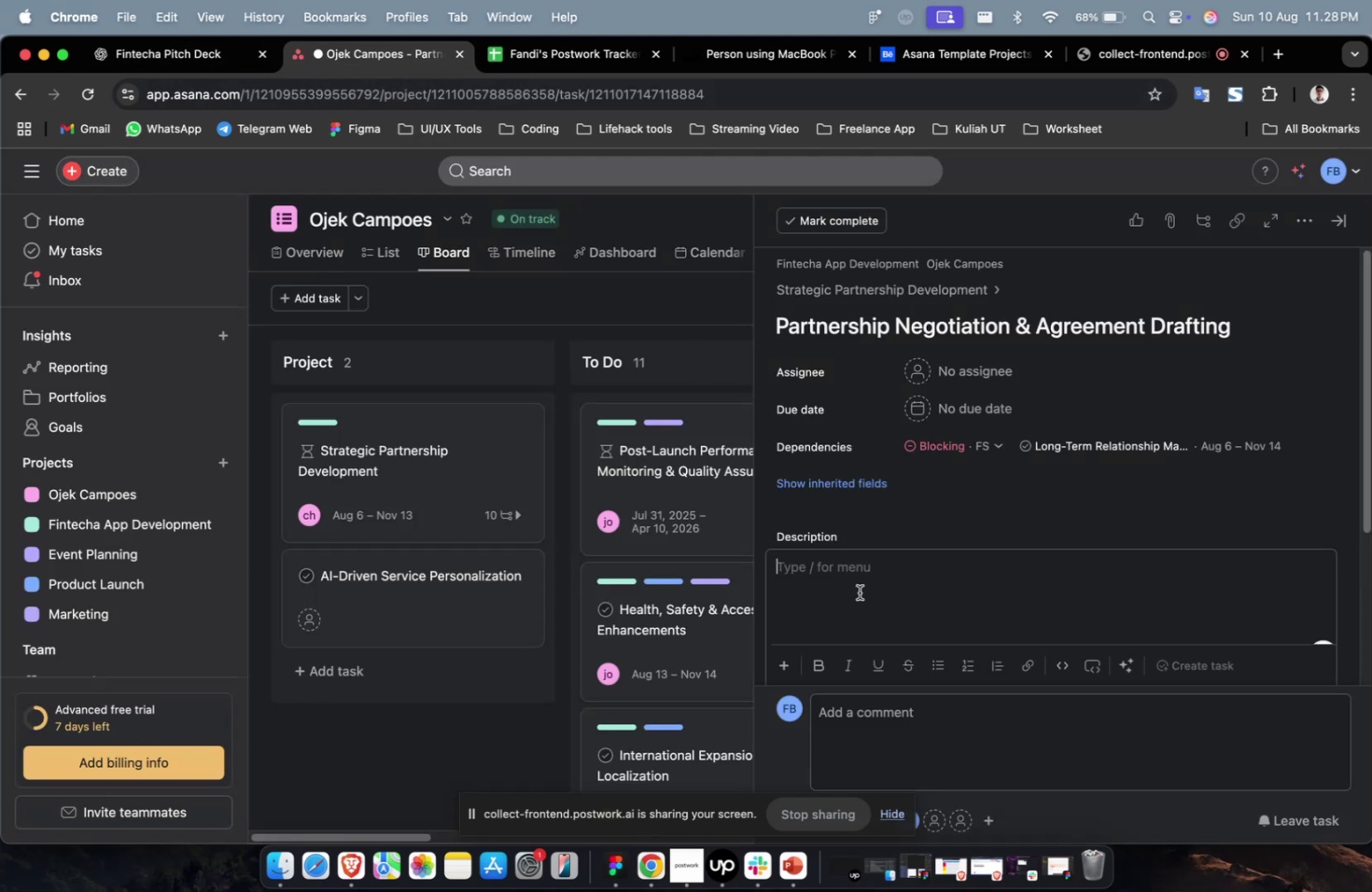 
key(Meta+V)
 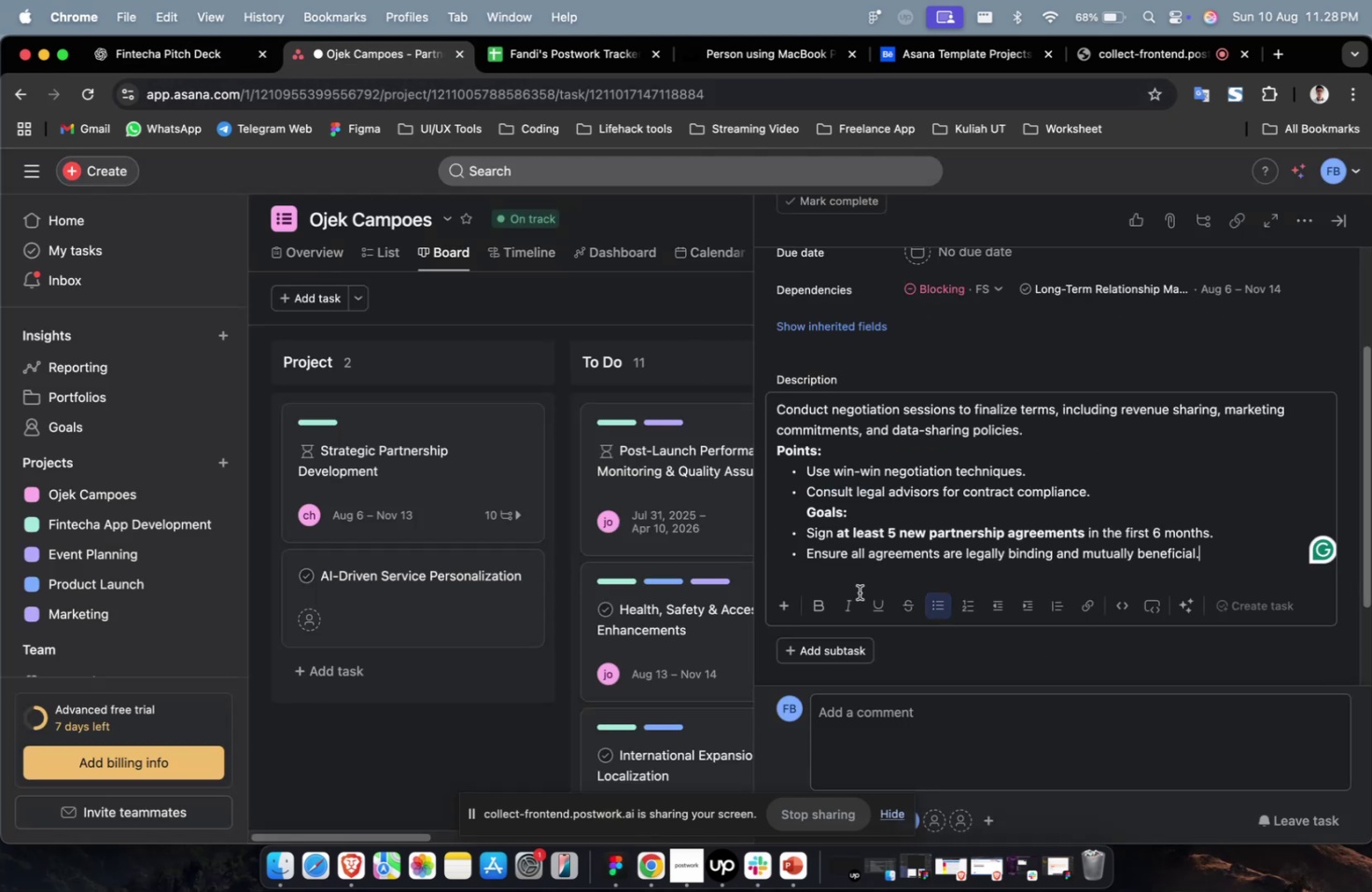 
scroll: coordinate [859, 592], scroll_direction: up, amount: 13.0
 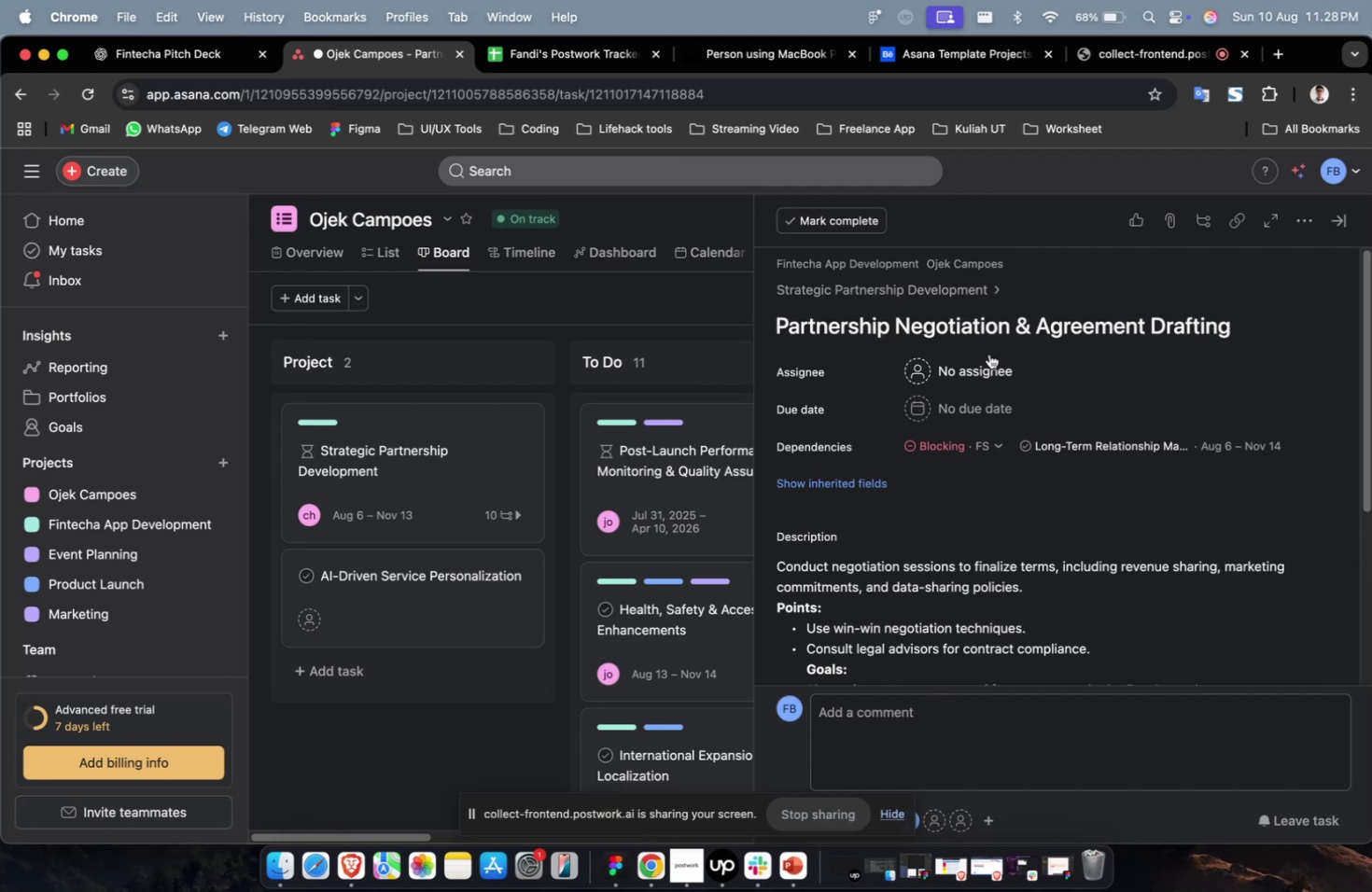 
double_click([987, 359])
 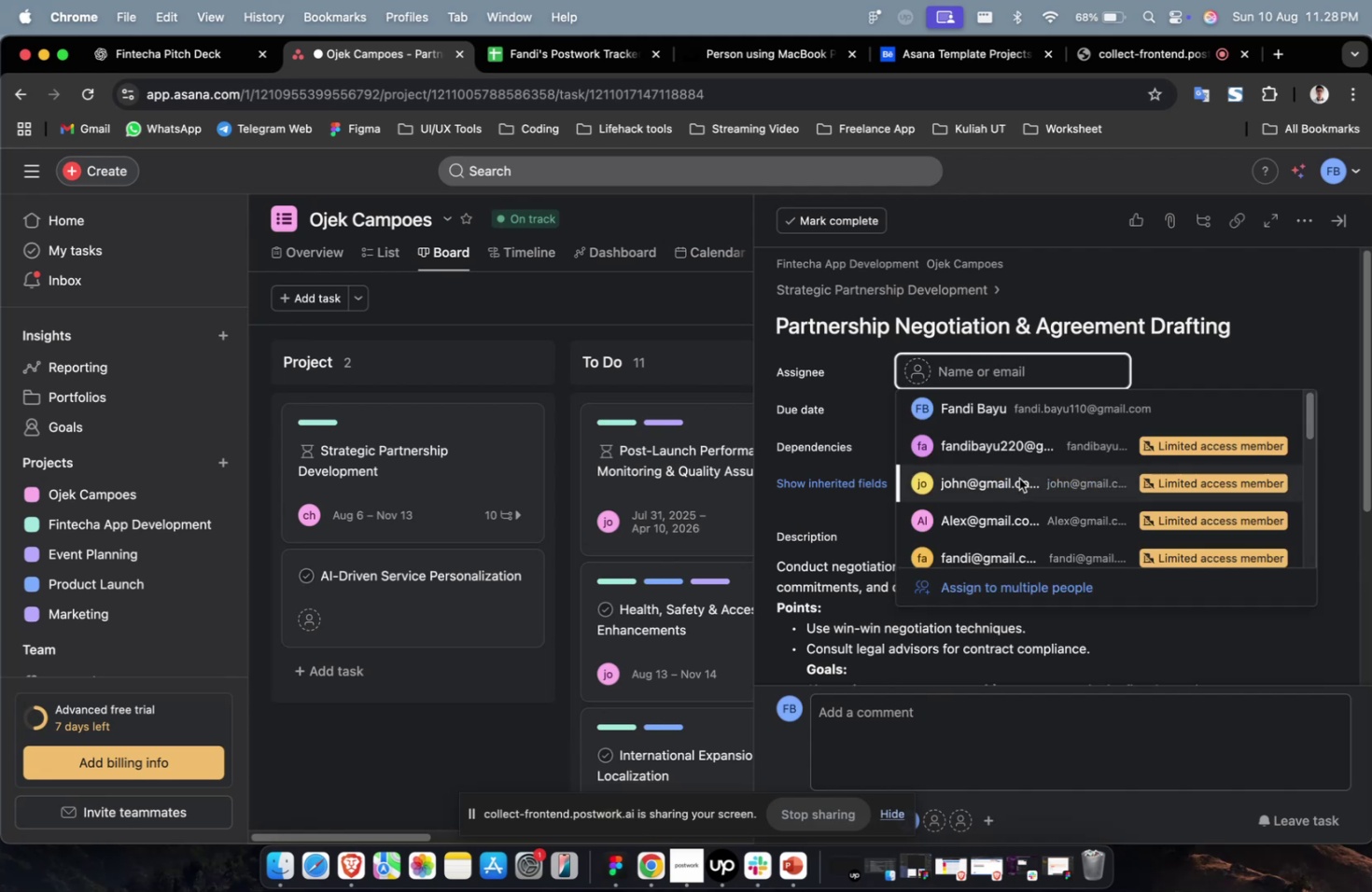 
triple_click([1017, 478])
 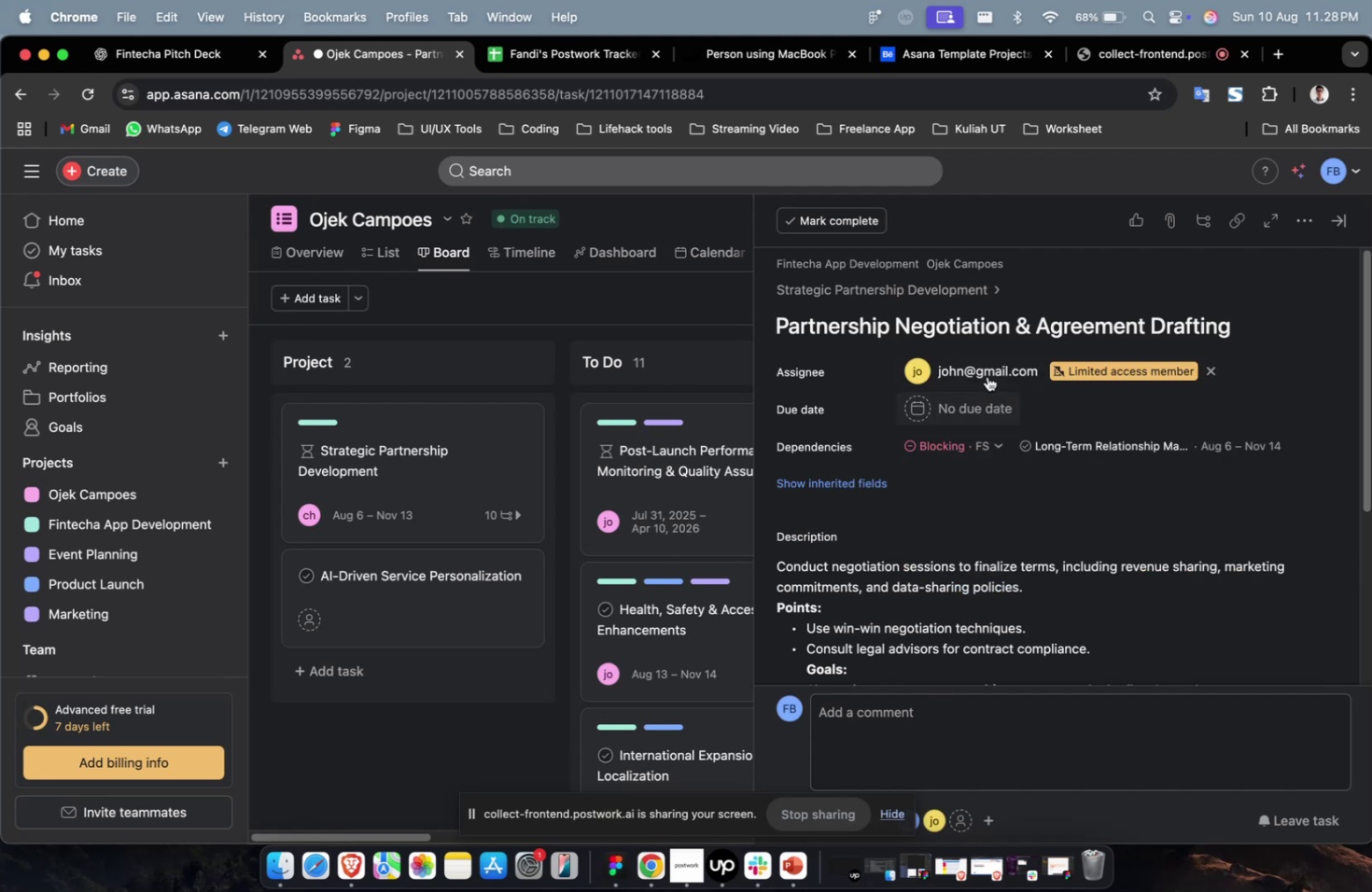 
triple_click([987, 374])
 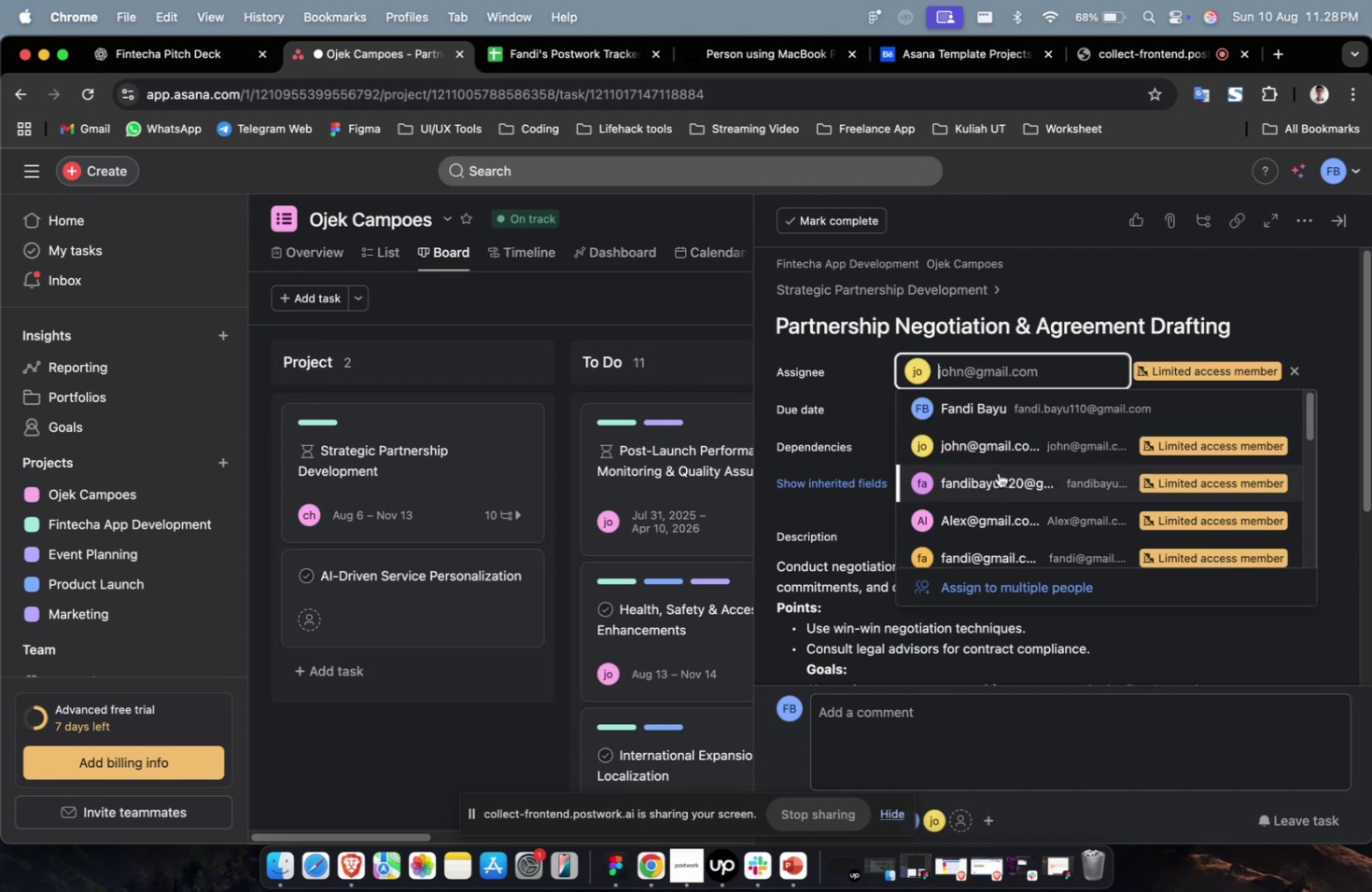 
scroll: coordinate [998, 474], scroll_direction: down, amount: 9.0
 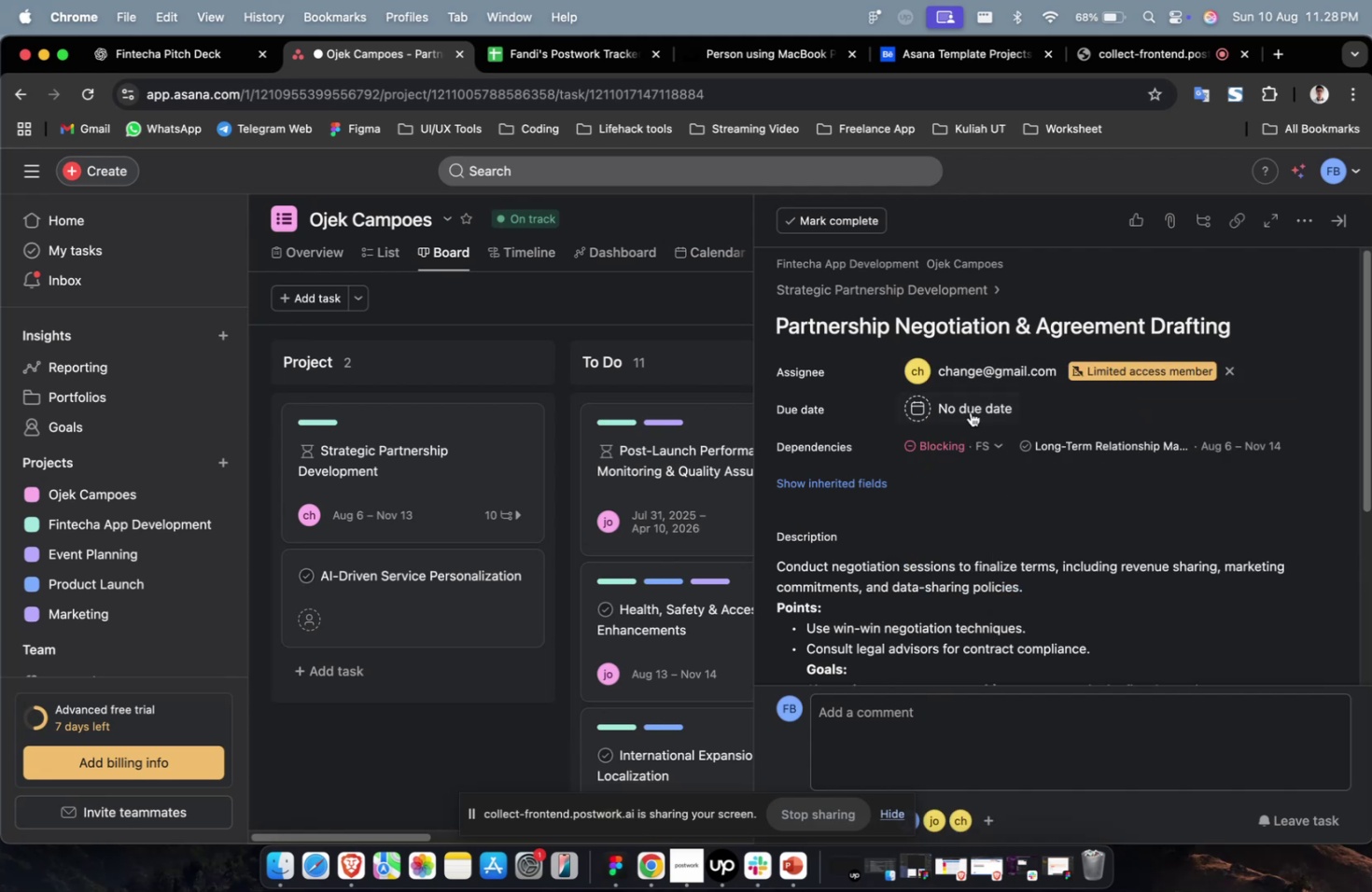 
double_click([968, 410])
 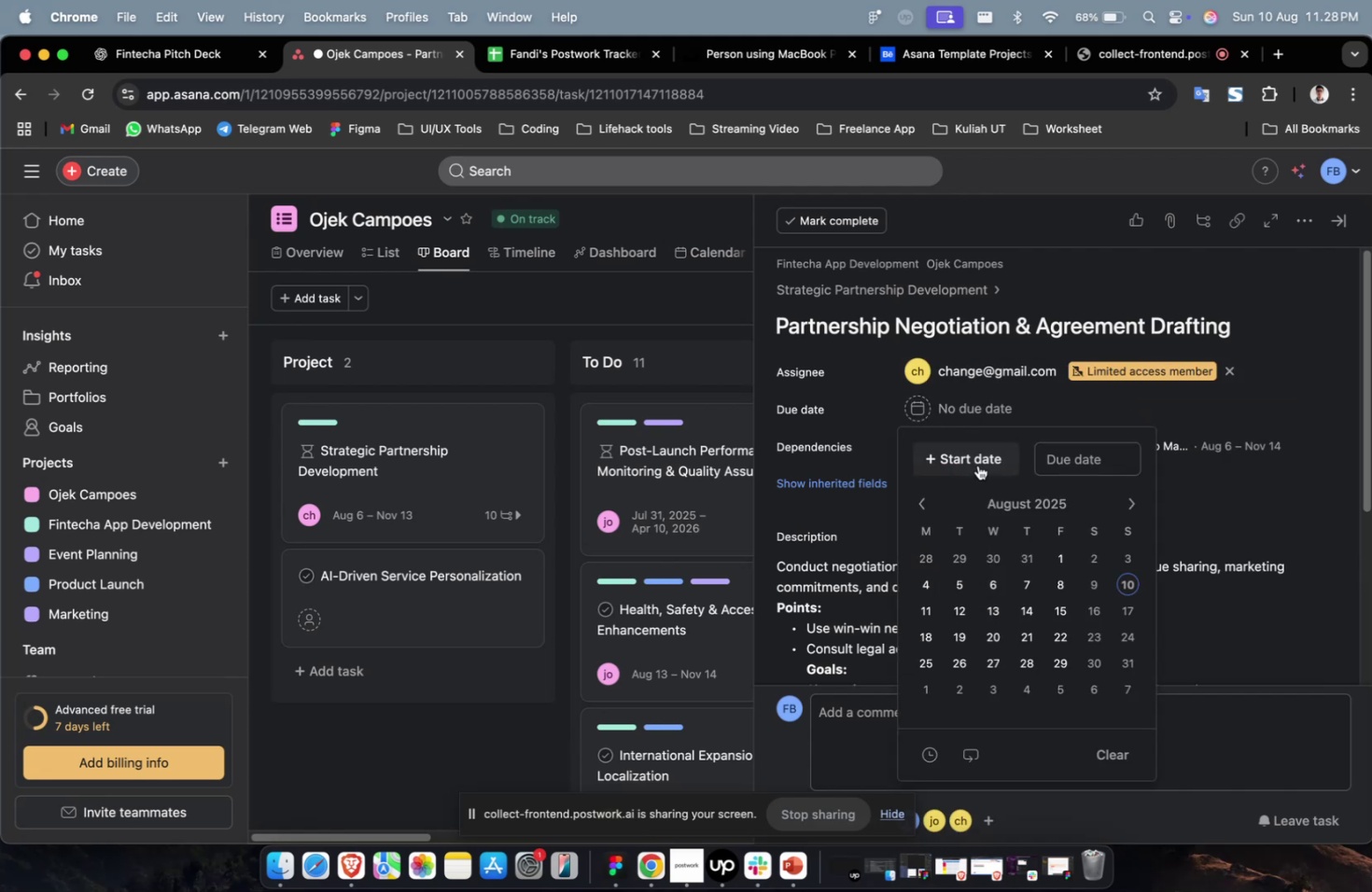 
triple_click([977, 465])
 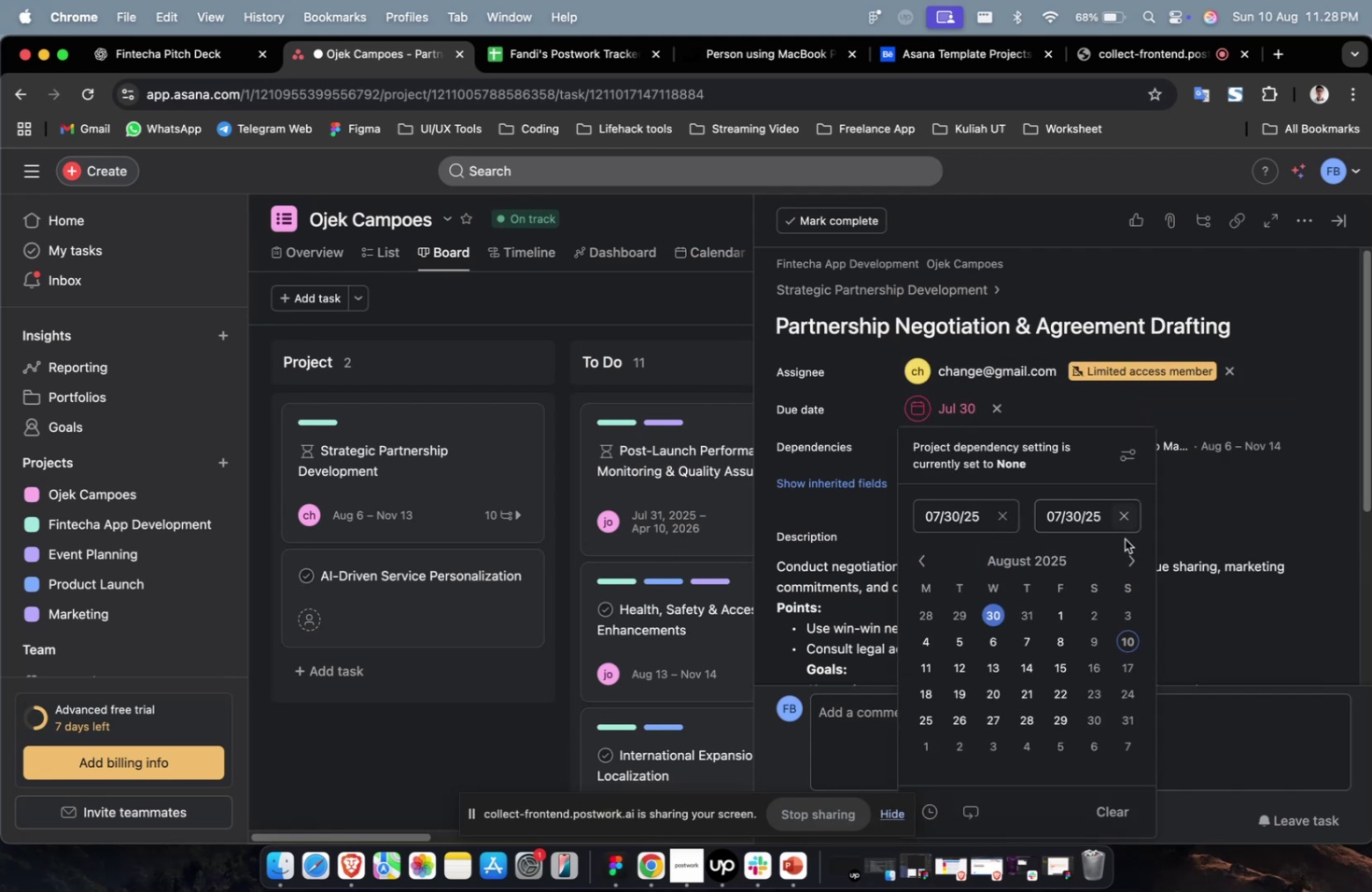 
triple_click([1128, 558])
 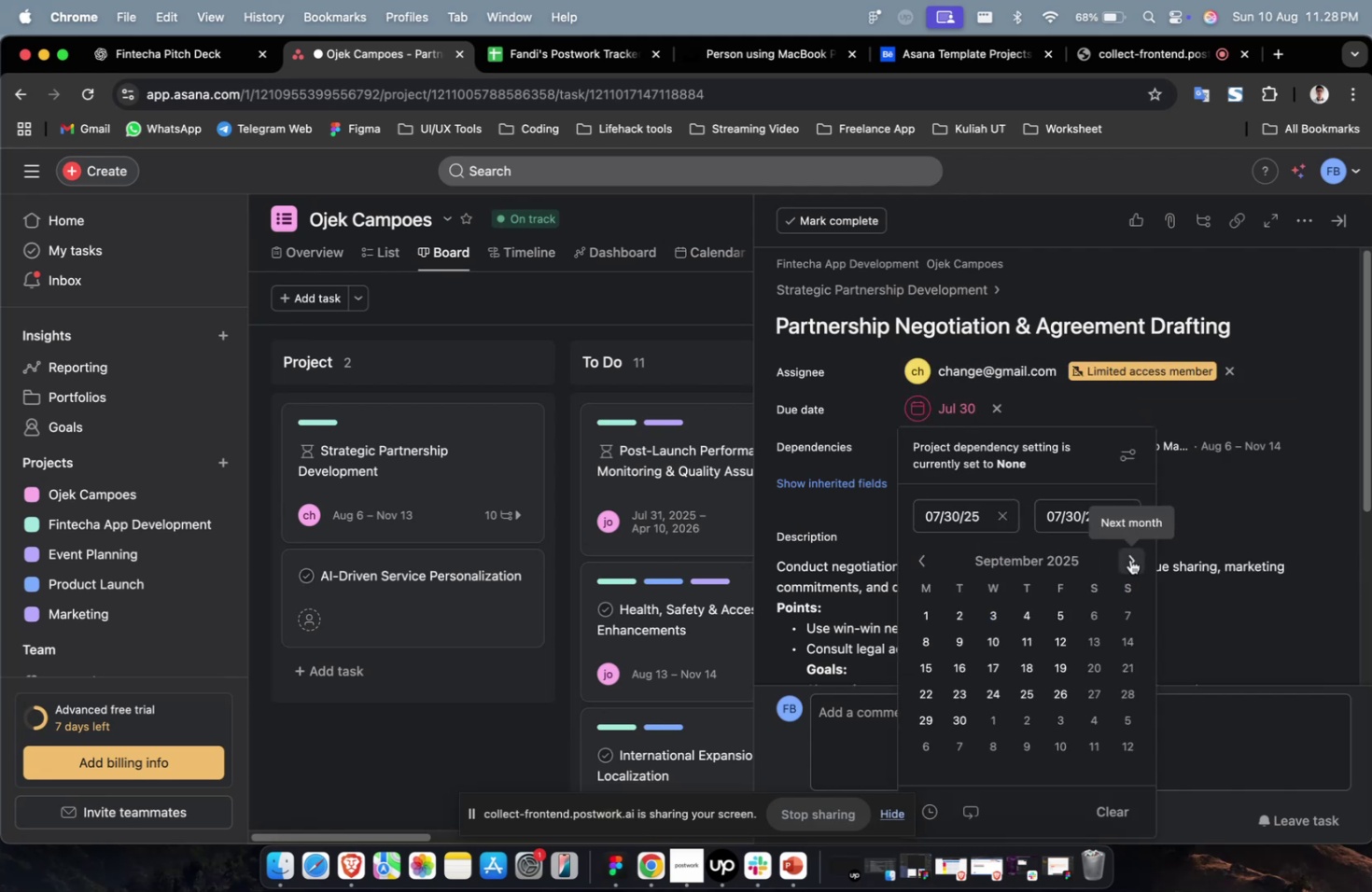 
triple_click([1129, 559])
 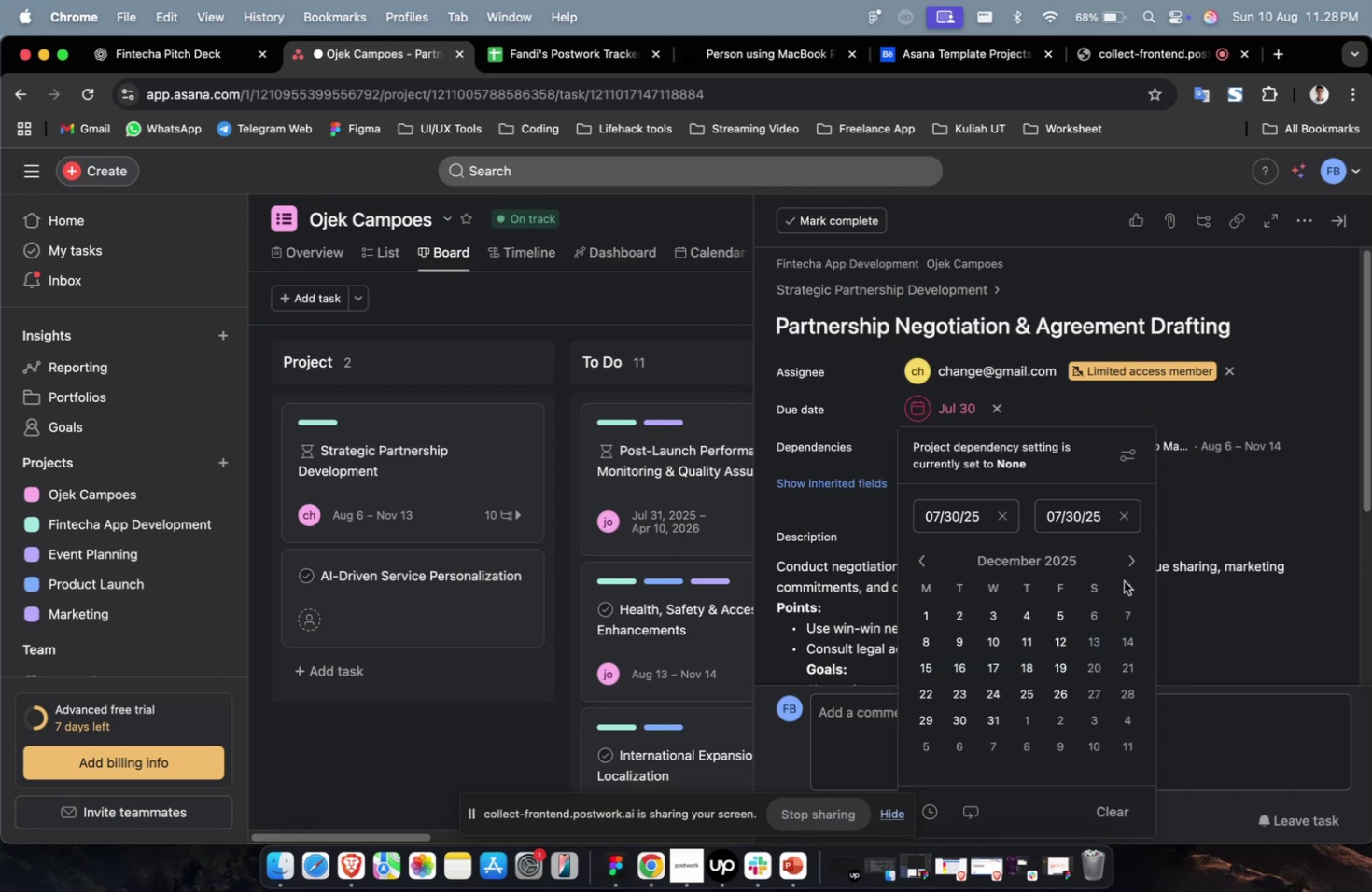 
double_click([1127, 562])
 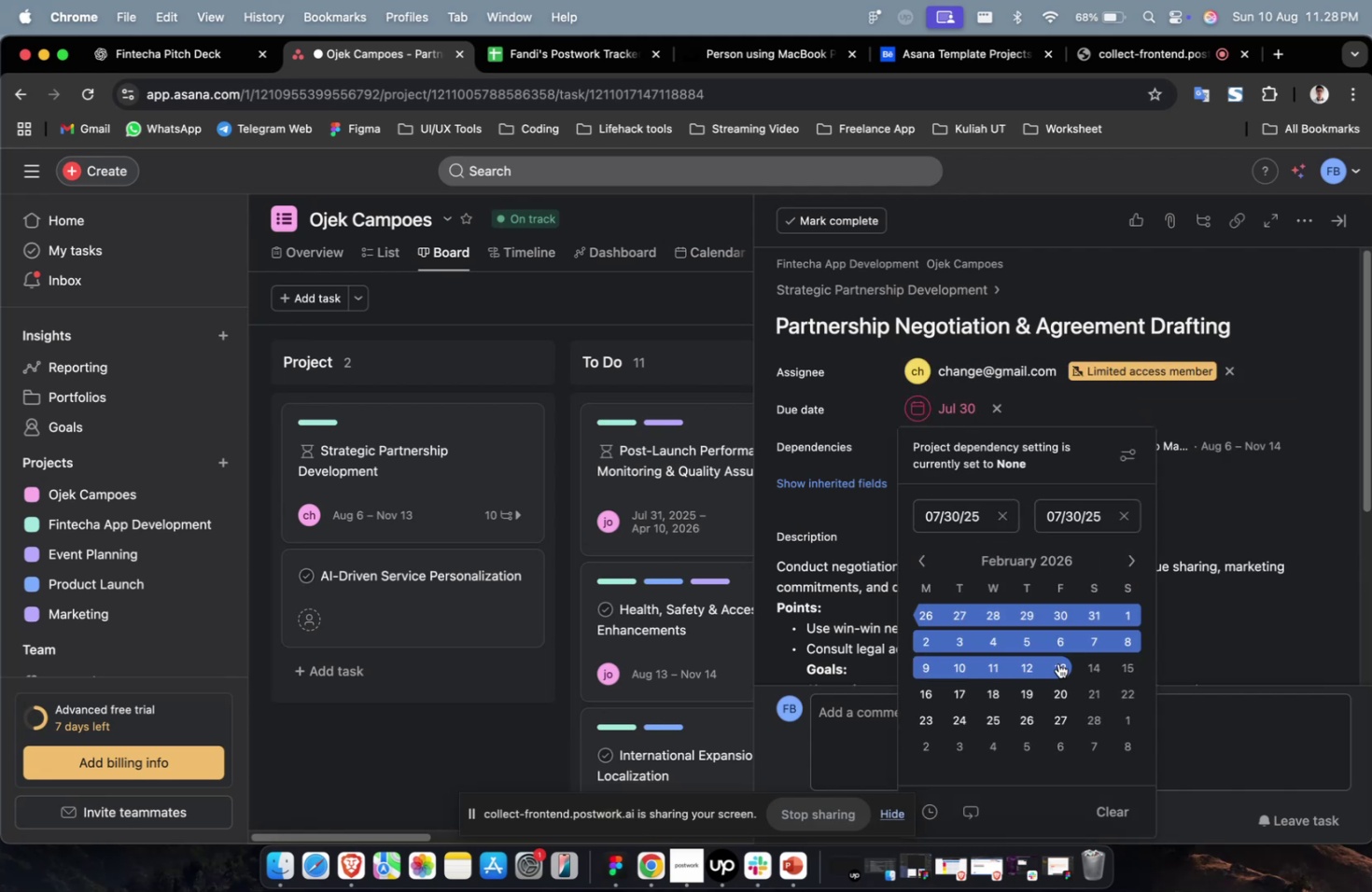 
triple_click([1057, 662])
 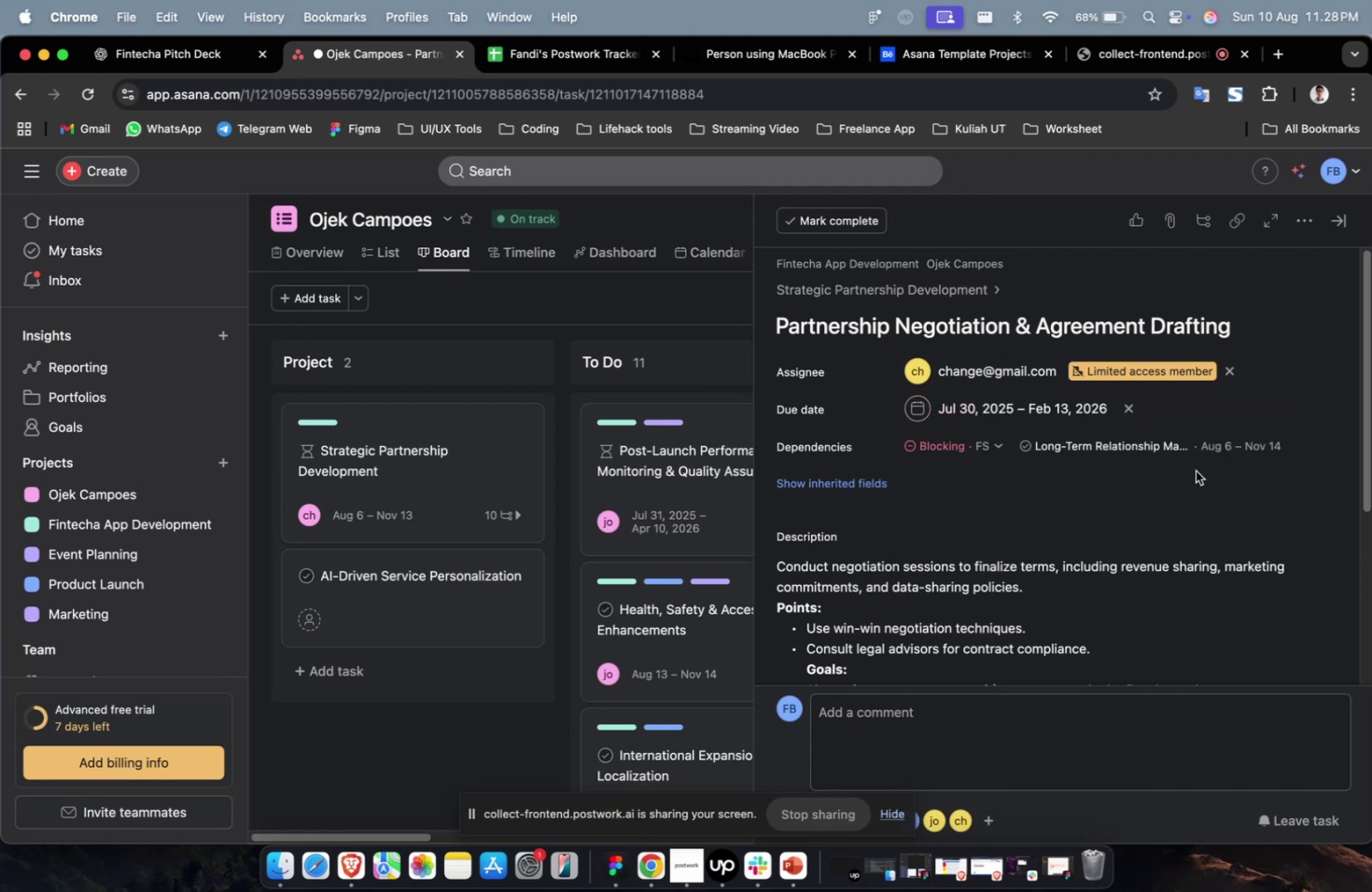 
triple_click([1195, 470])
 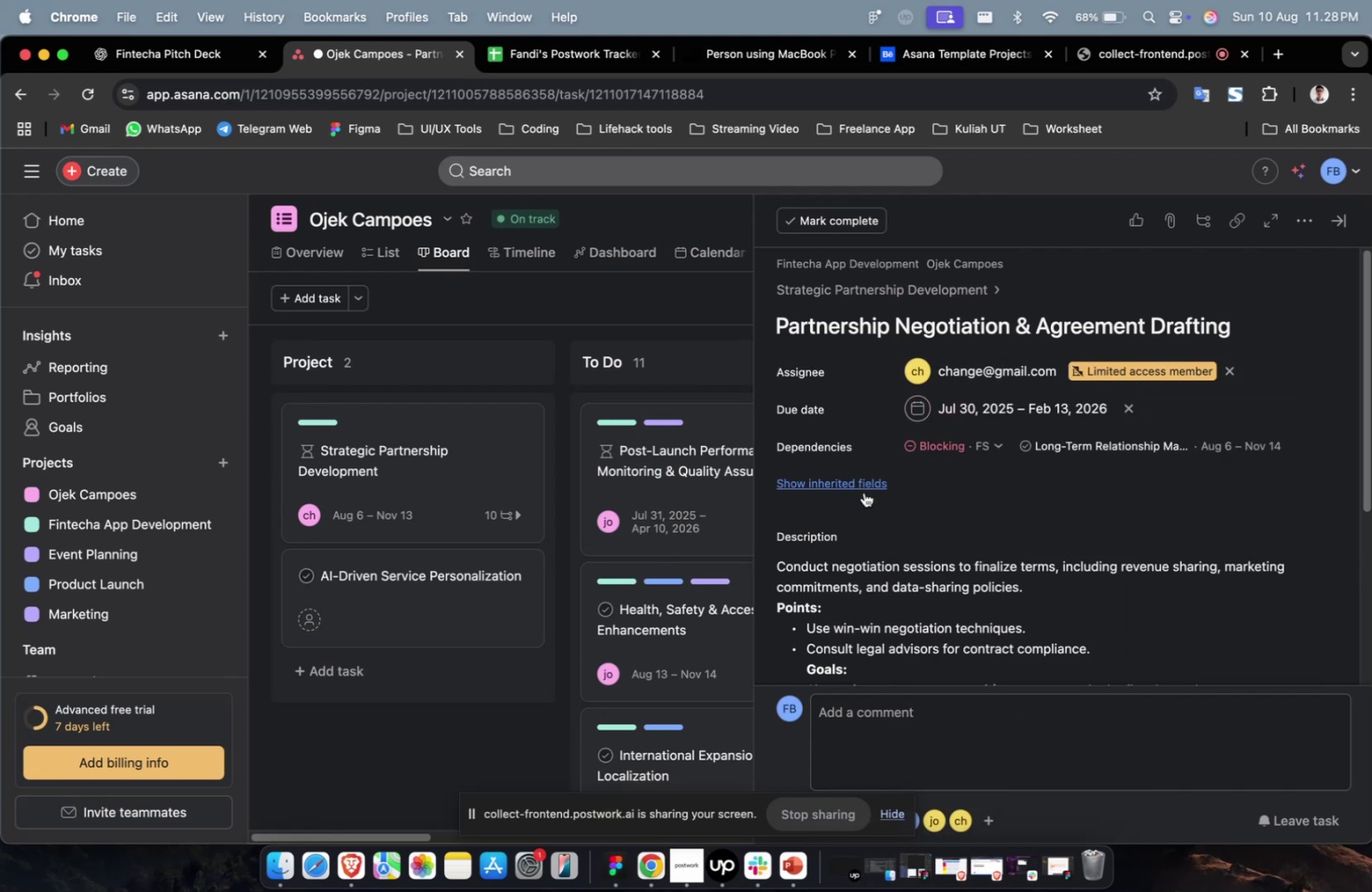 
triple_click([862, 493])
 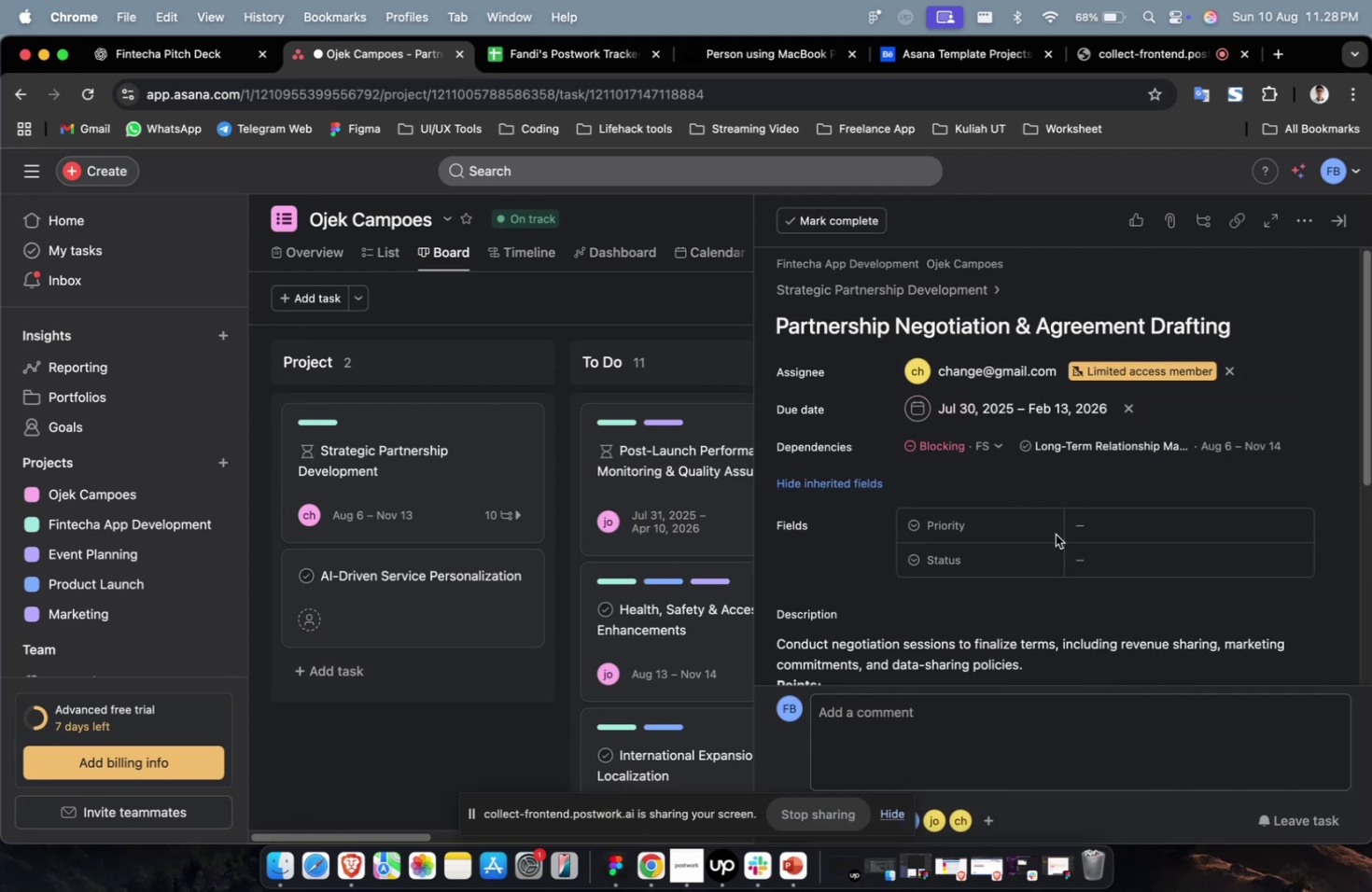 
triple_click([1081, 534])
 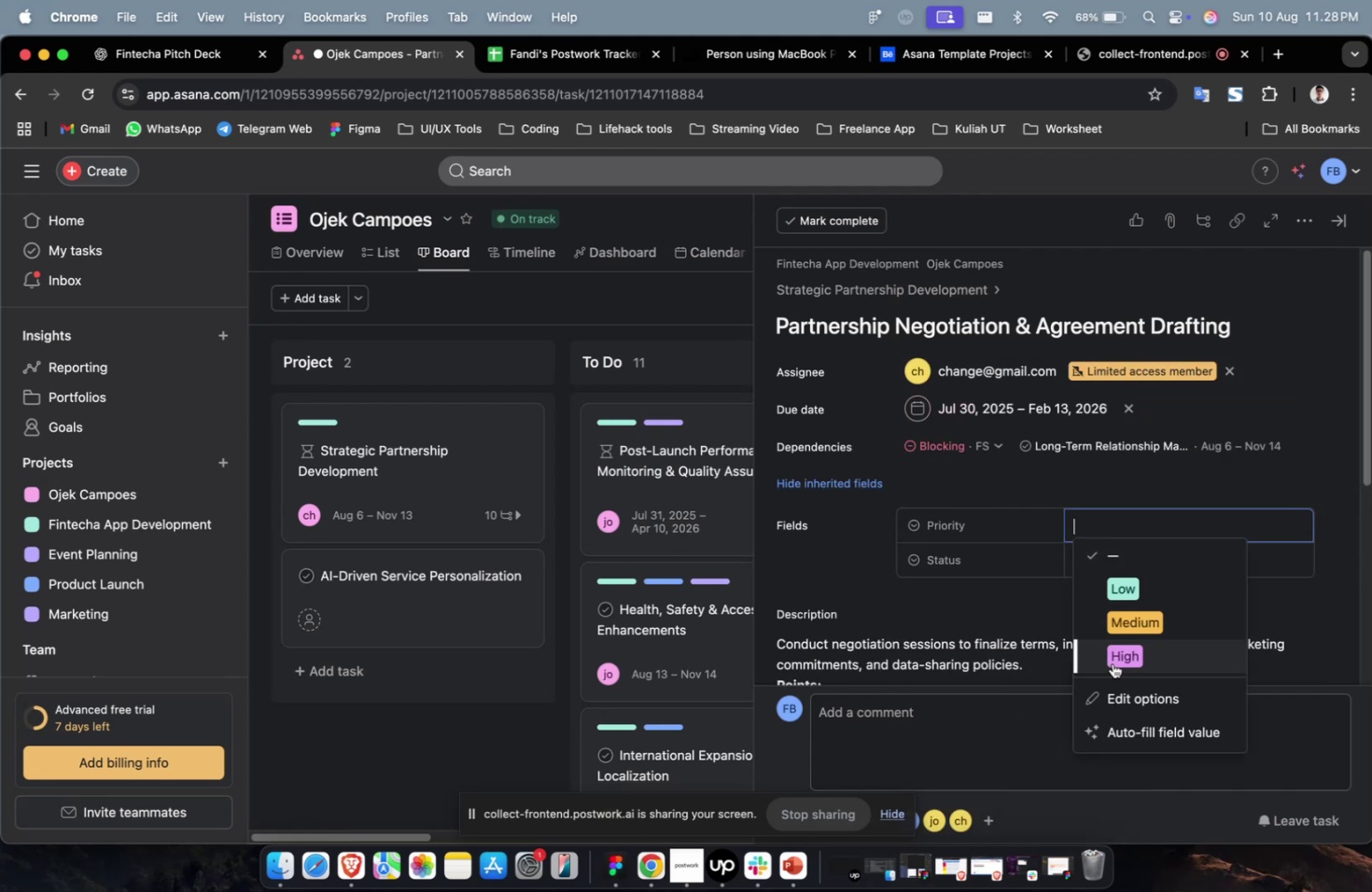 
triple_click([1113, 663])
 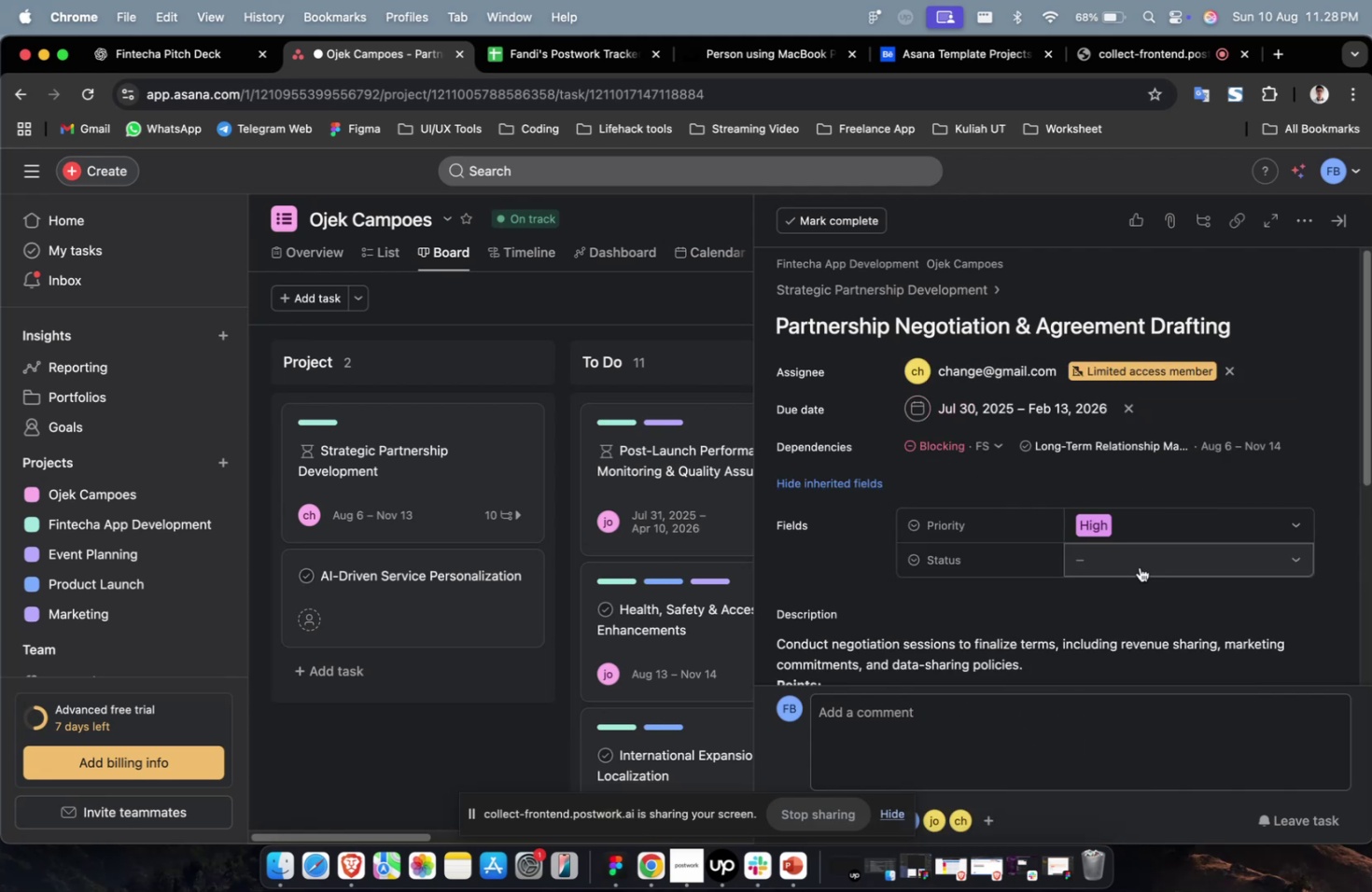 
triple_click([1139, 566])
 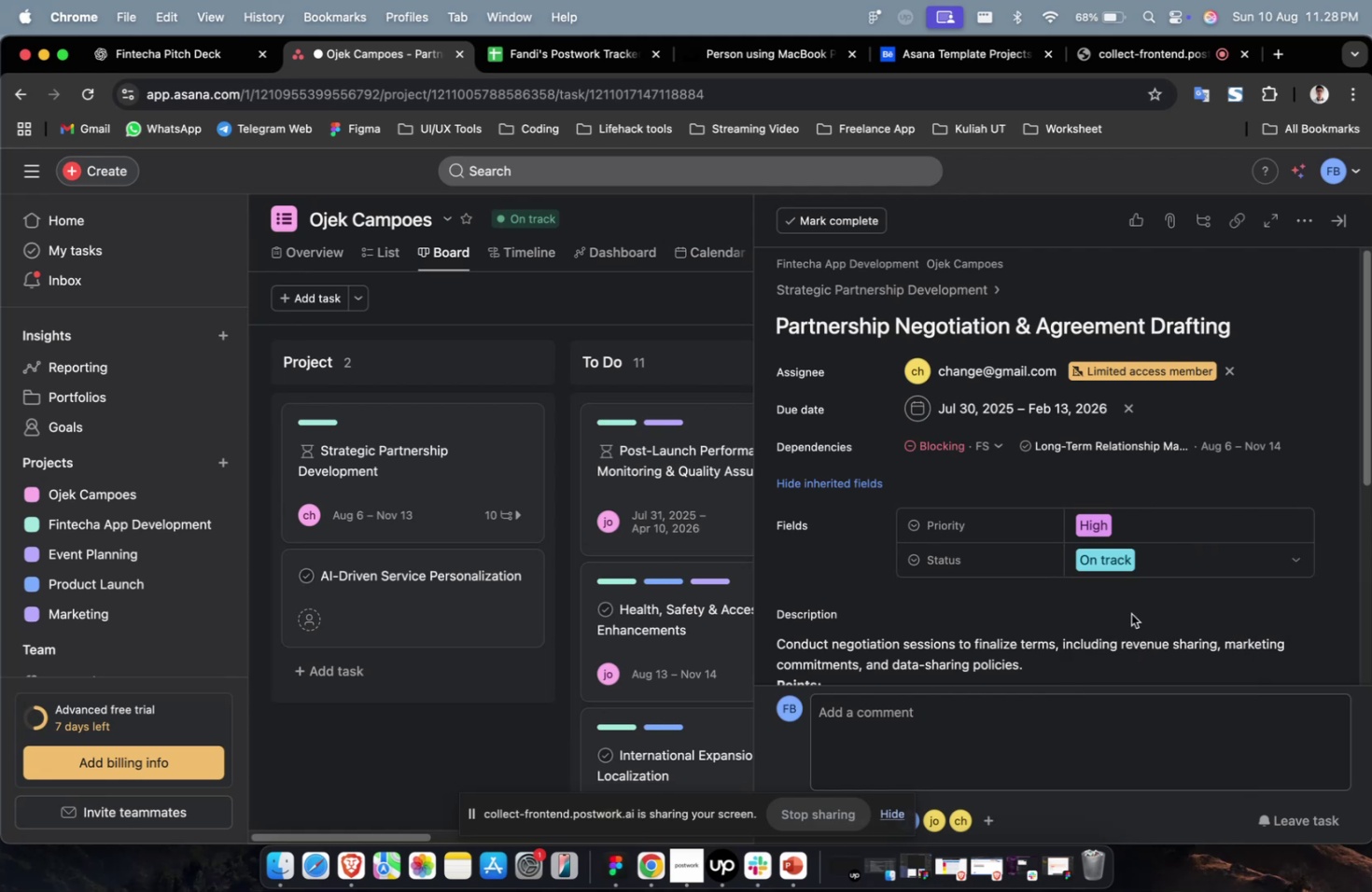 
scroll: coordinate [1164, 558], scroll_direction: down, amount: 35.0
 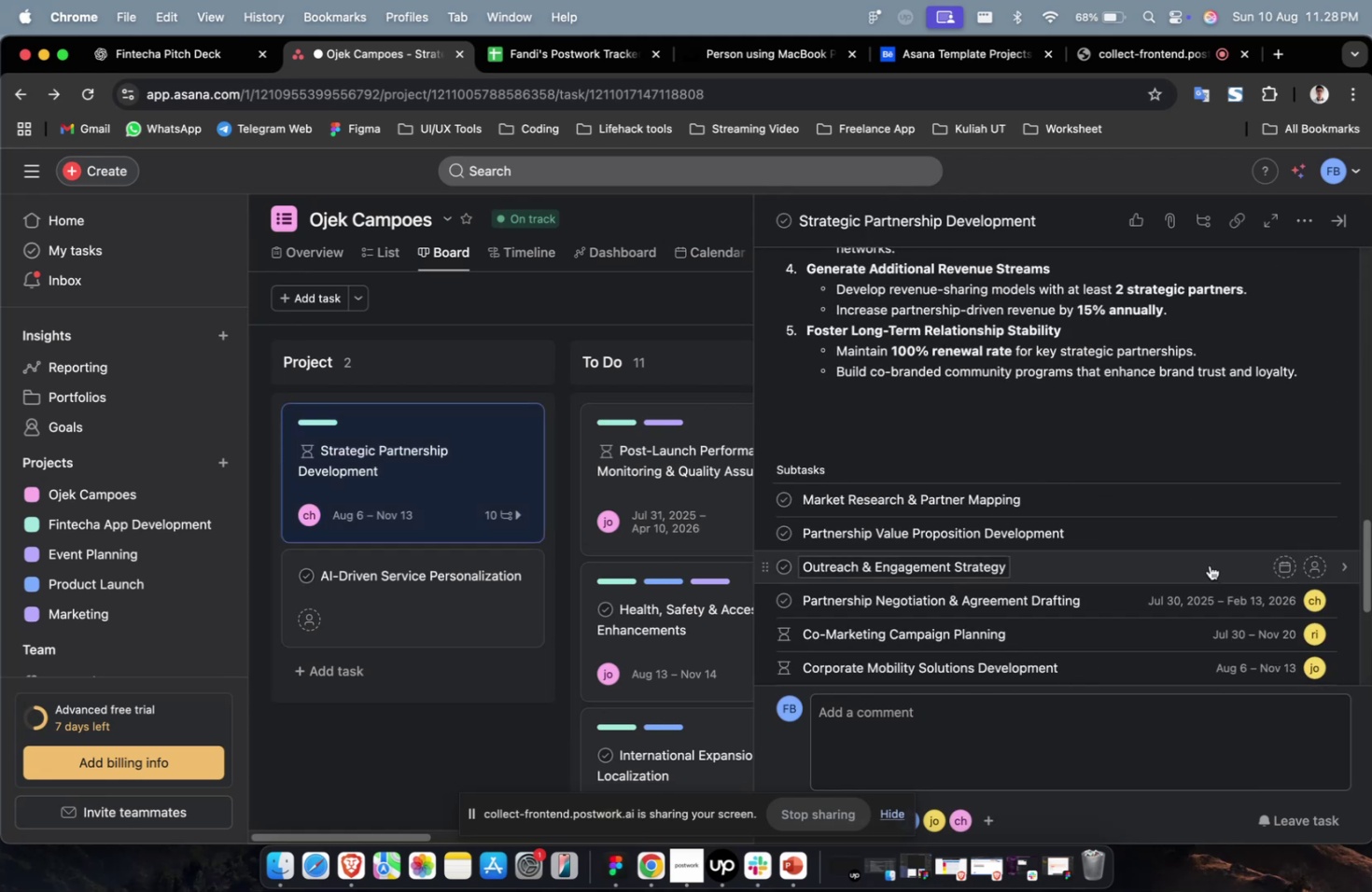 
left_click([1199, 564])
 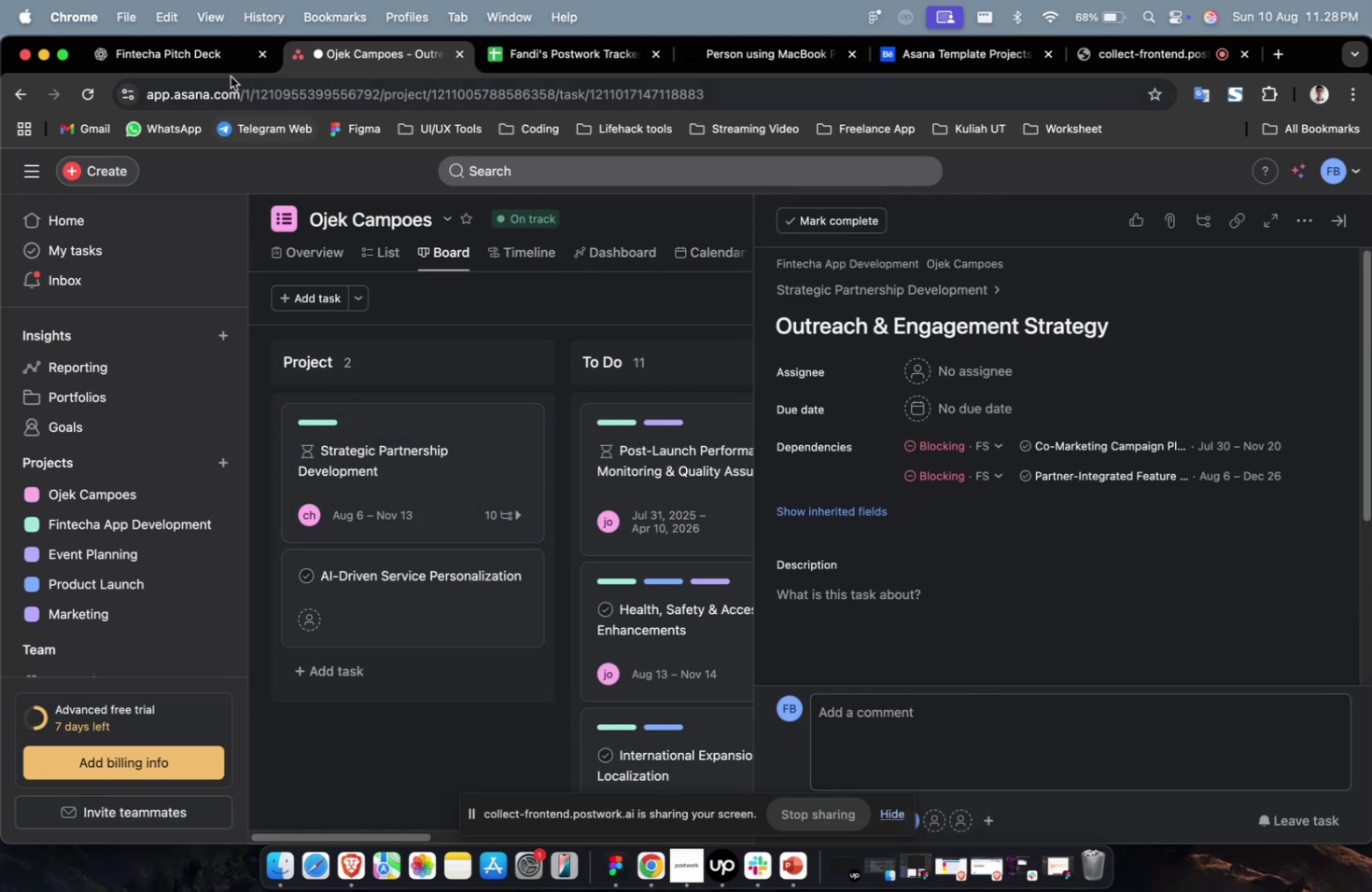 
left_click([220, 65])
 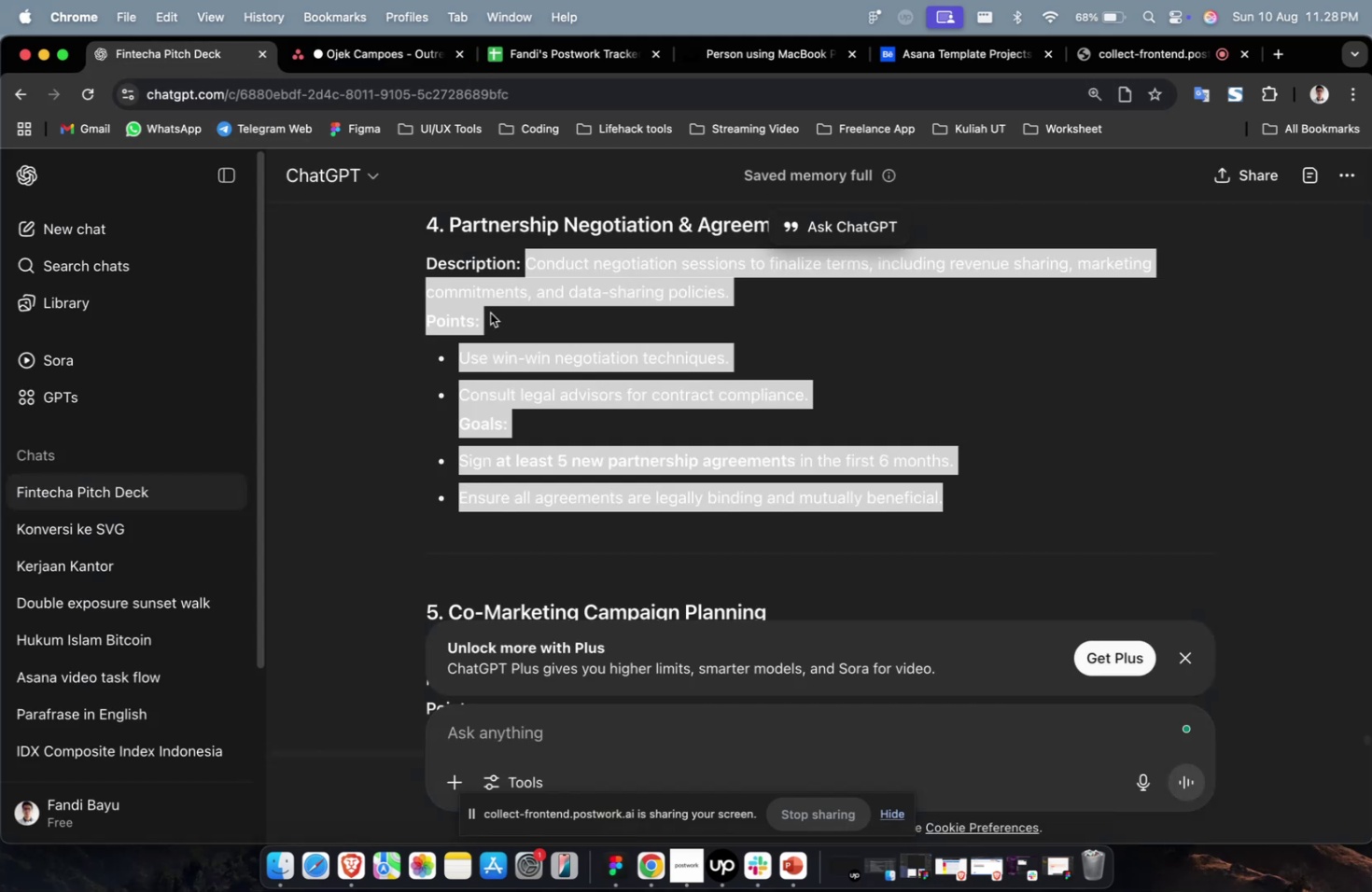 
scroll: coordinate [631, 358], scroll_direction: up, amount: 5.0
 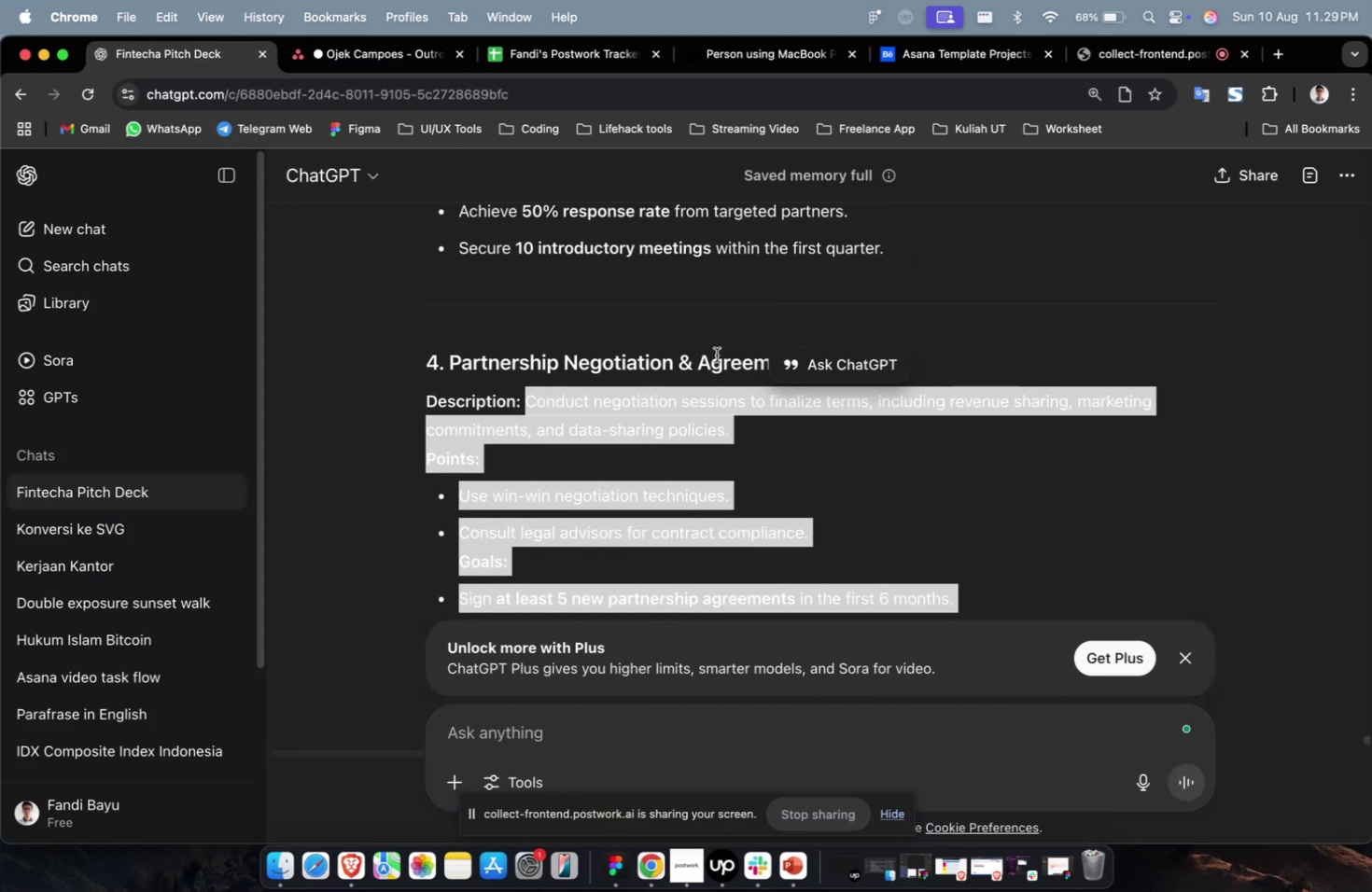 
wait(8.4)
 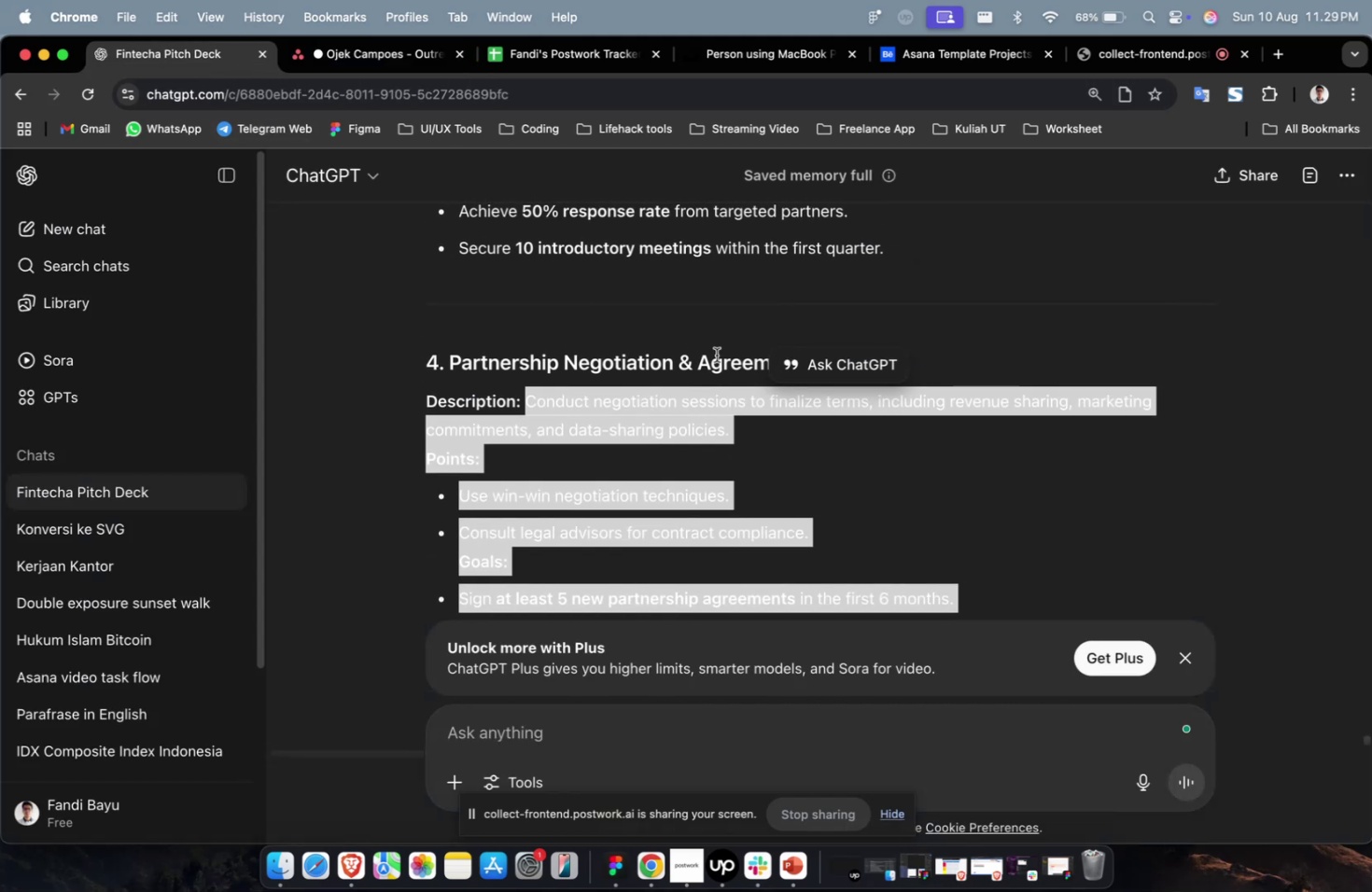 
scroll: coordinate [908, 433], scroll_direction: up, amount: 10.0
 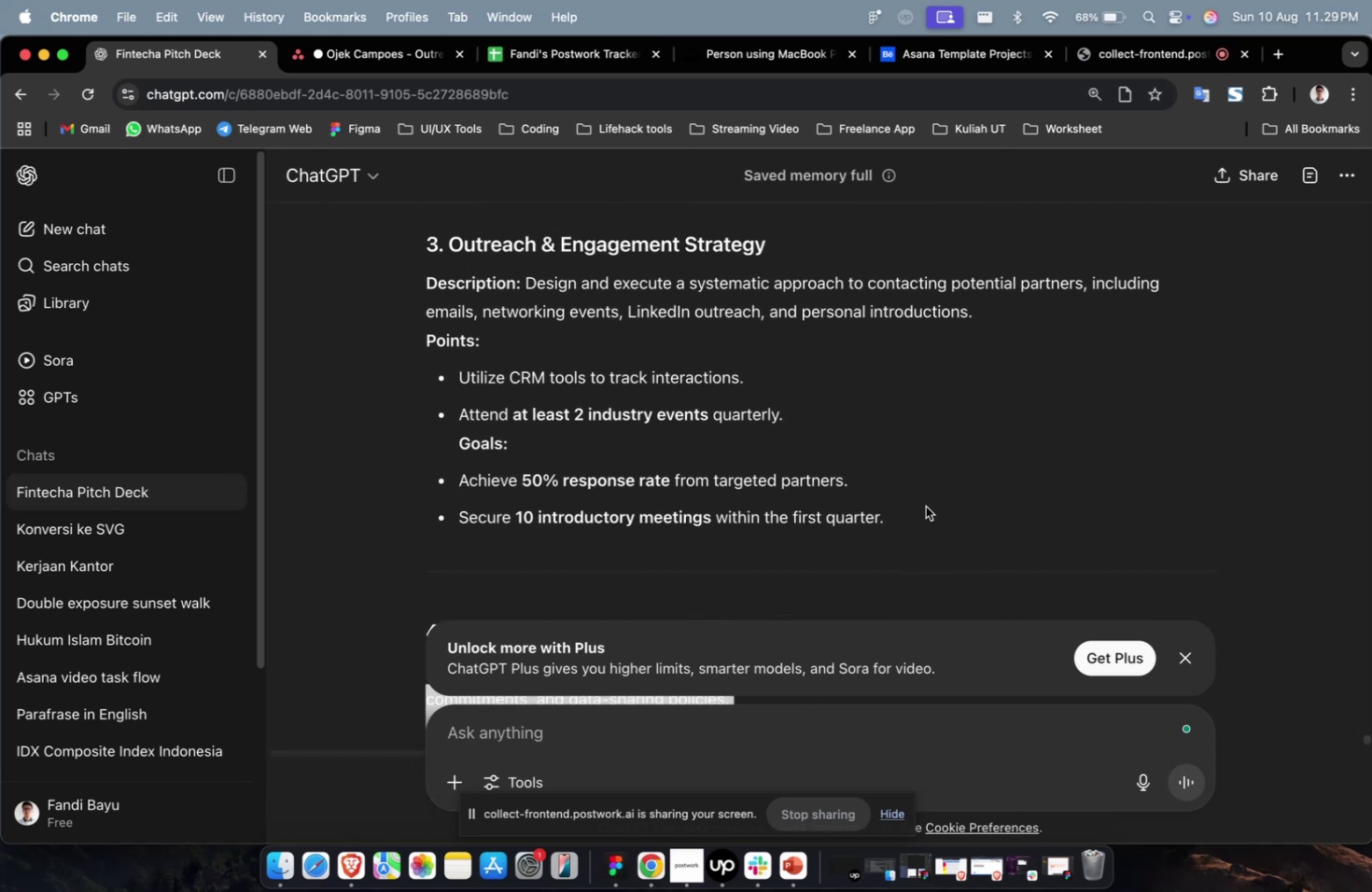 
left_click_drag(start_coordinate=[919, 512], to_coordinate=[527, 287])
 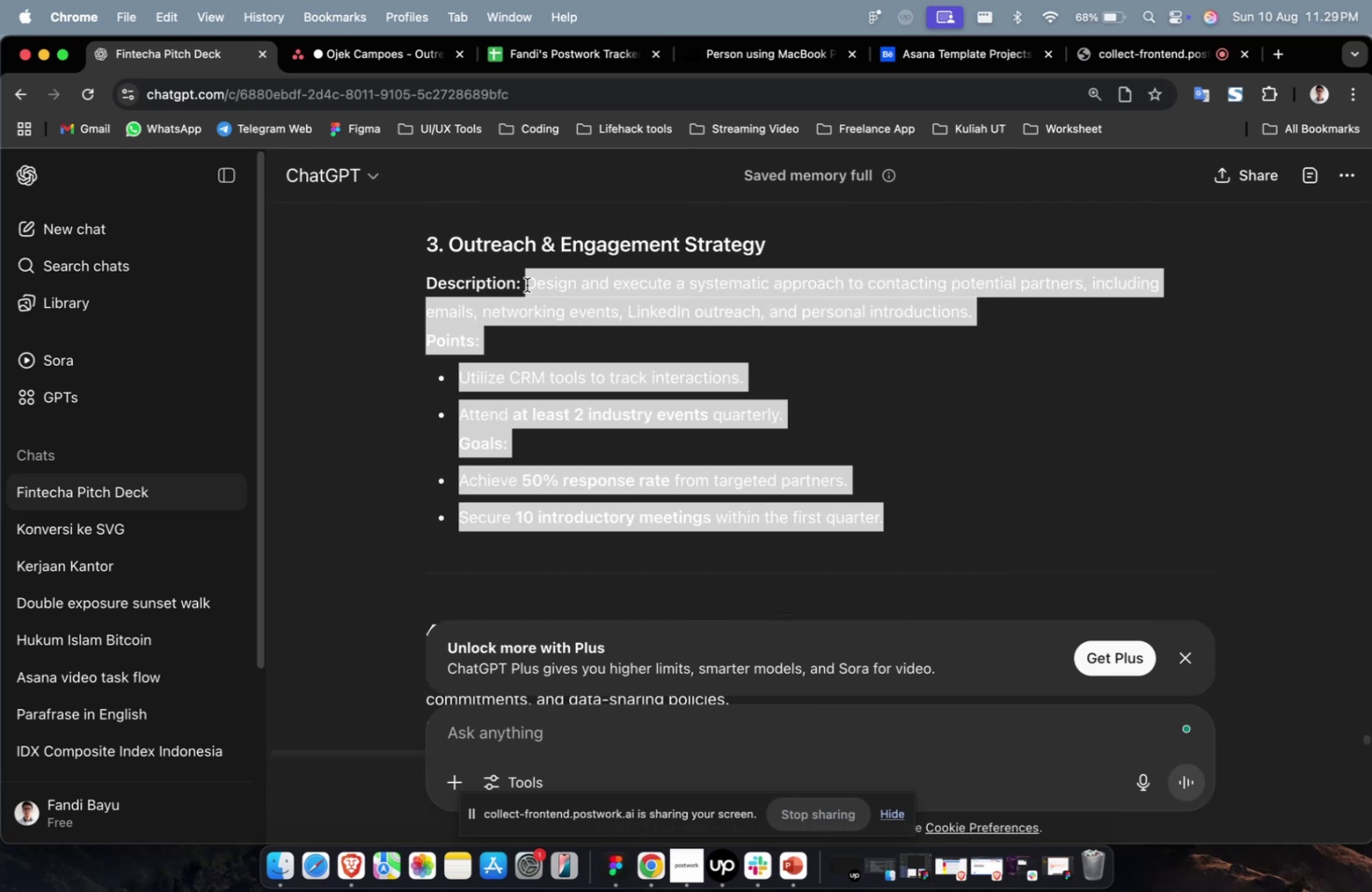 
key(Meta+CommandLeft)
 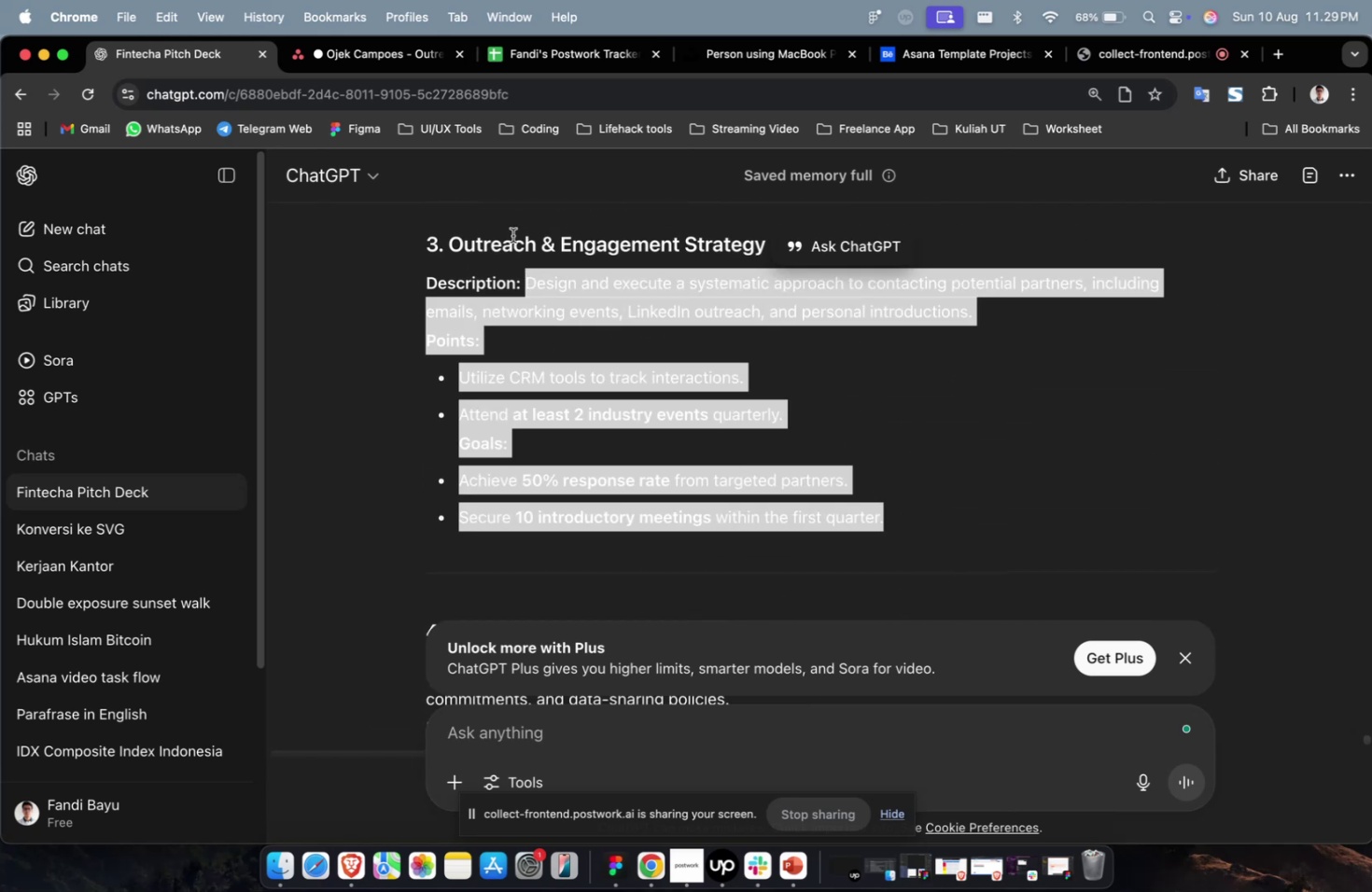 
key(Meta+C)
 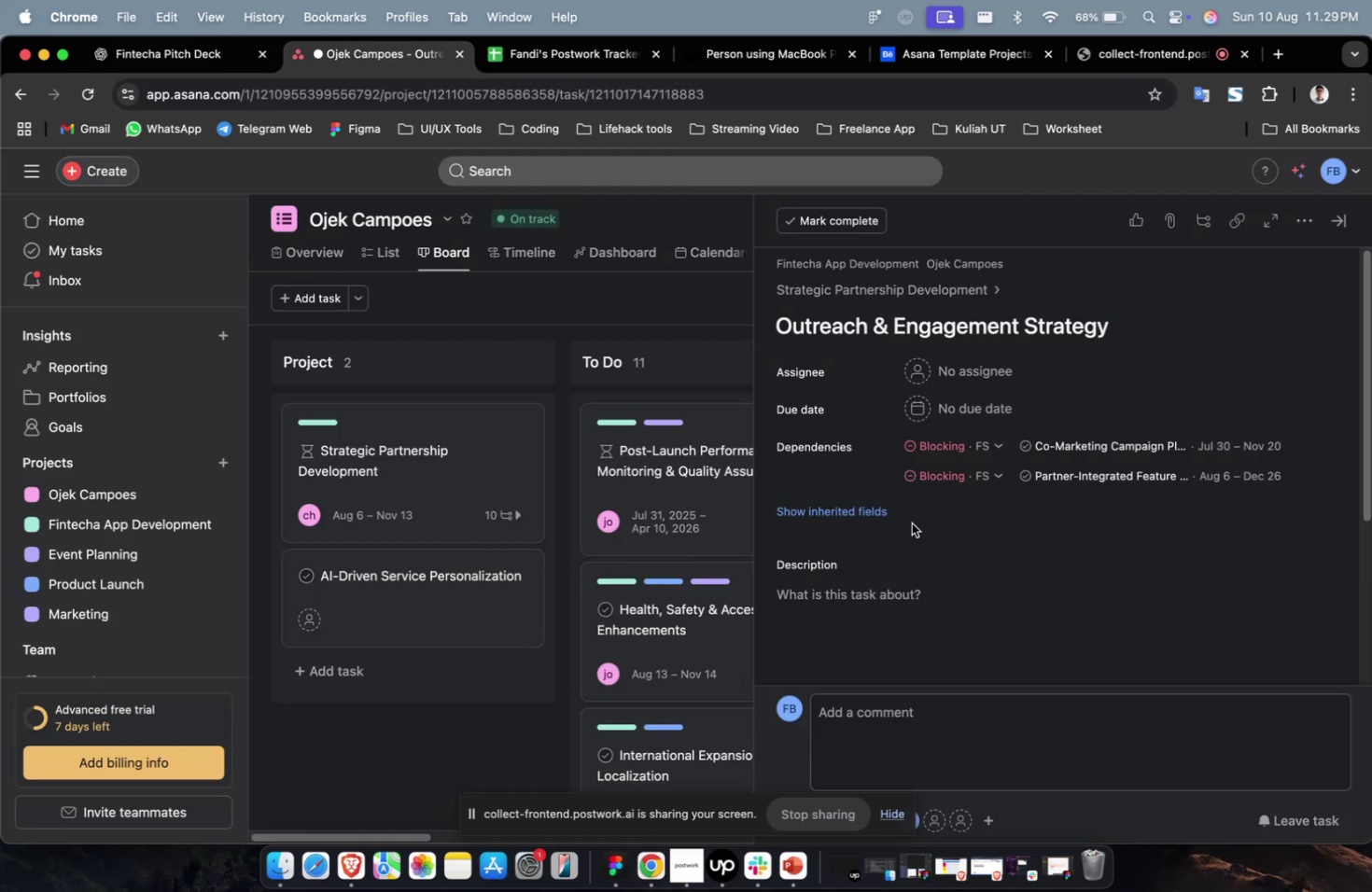 
double_click([937, 602])
 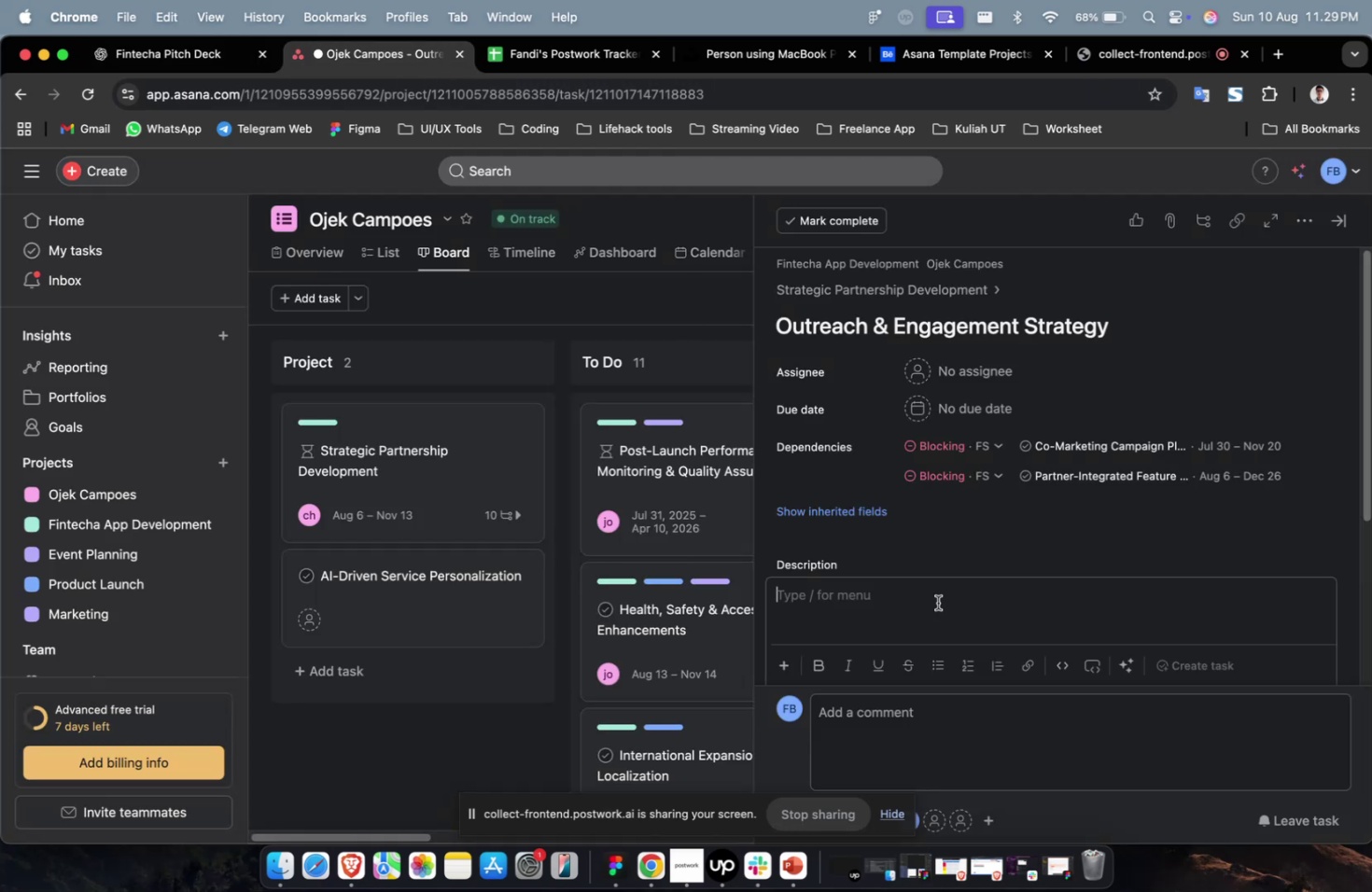 
key(Meta+CommandLeft)
 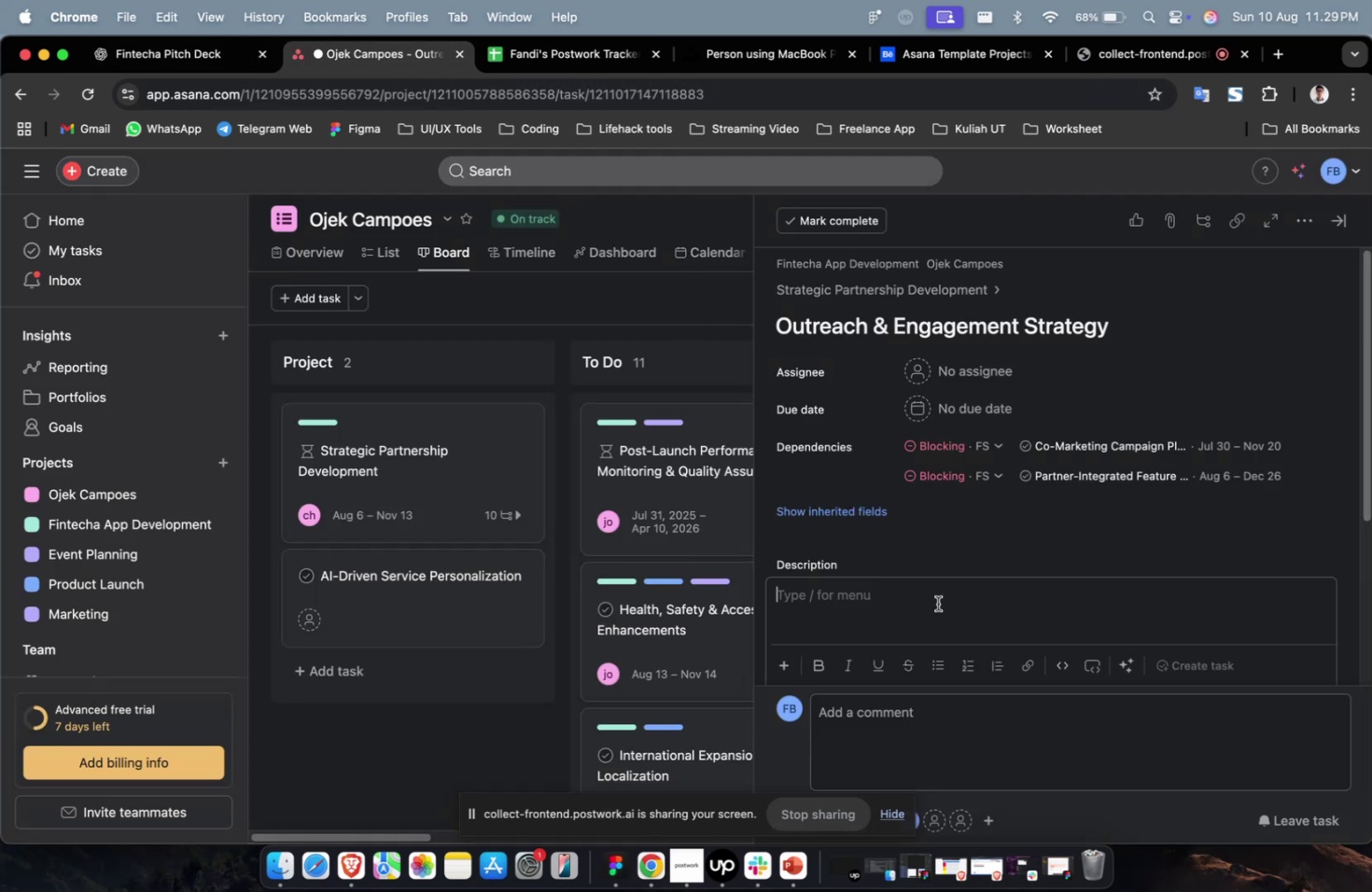 
key(Meta+V)
 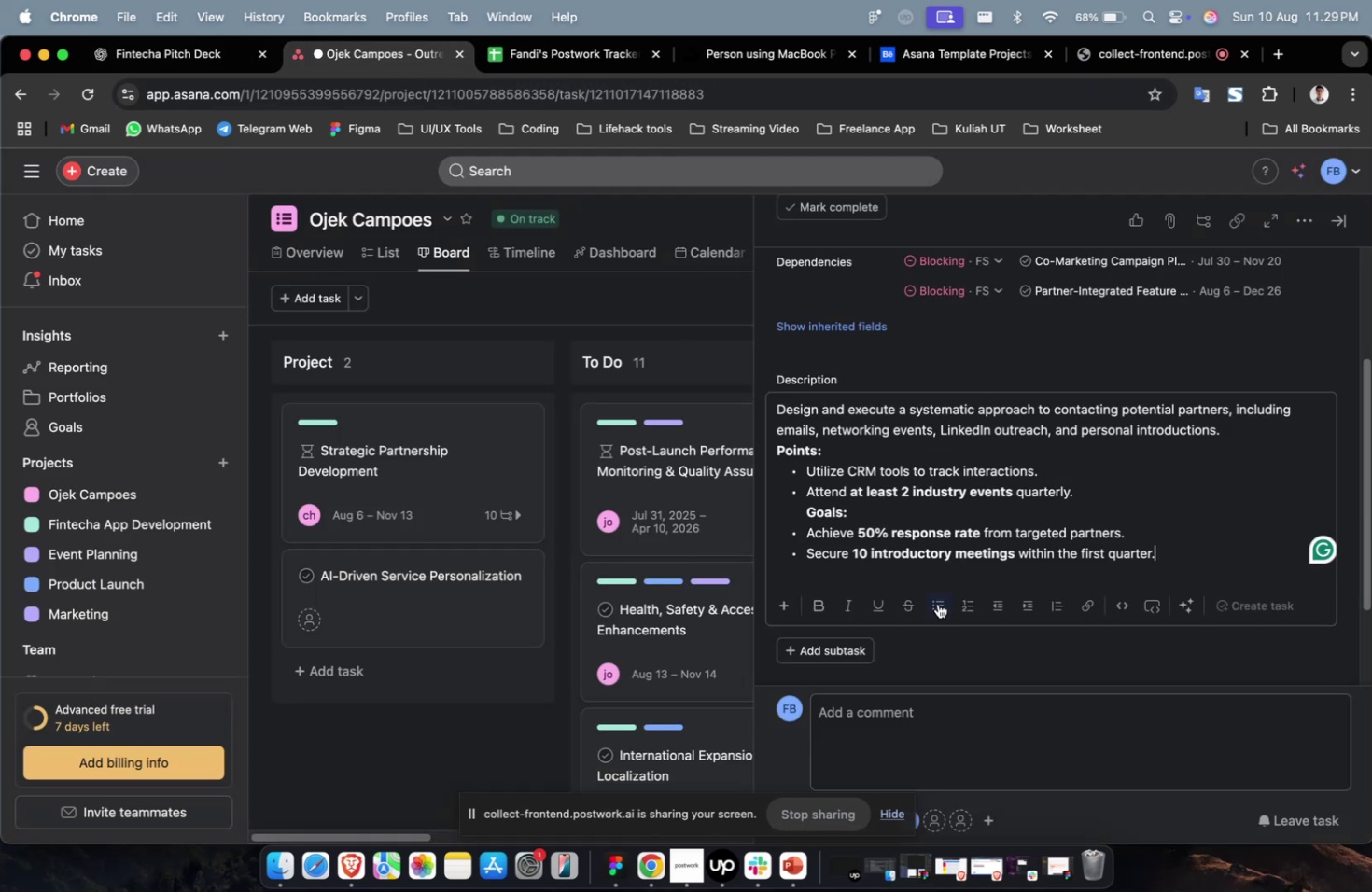 
scroll: coordinate [937, 603], scroll_direction: up, amount: 19.0
 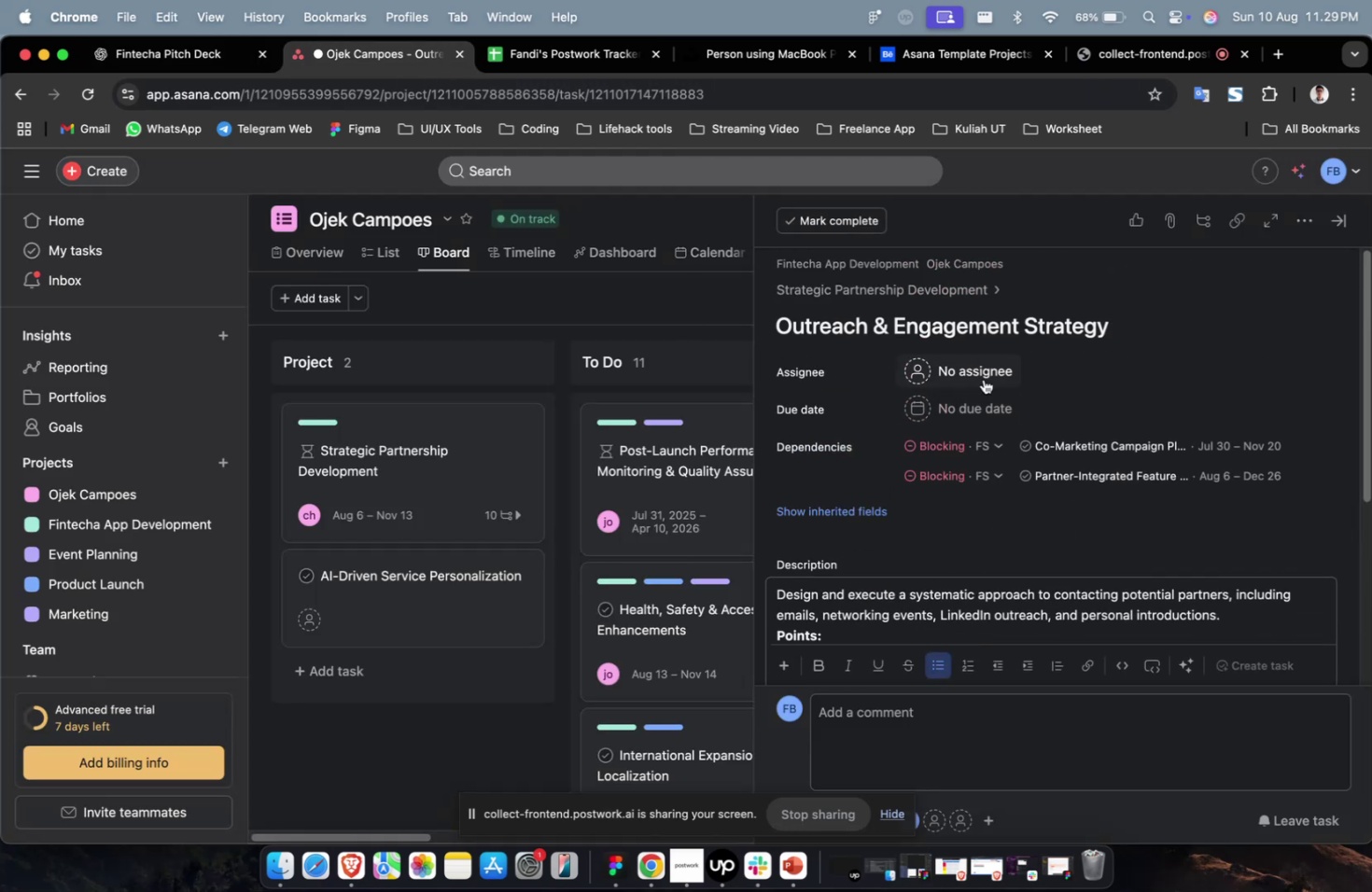 
left_click([983, 379])
 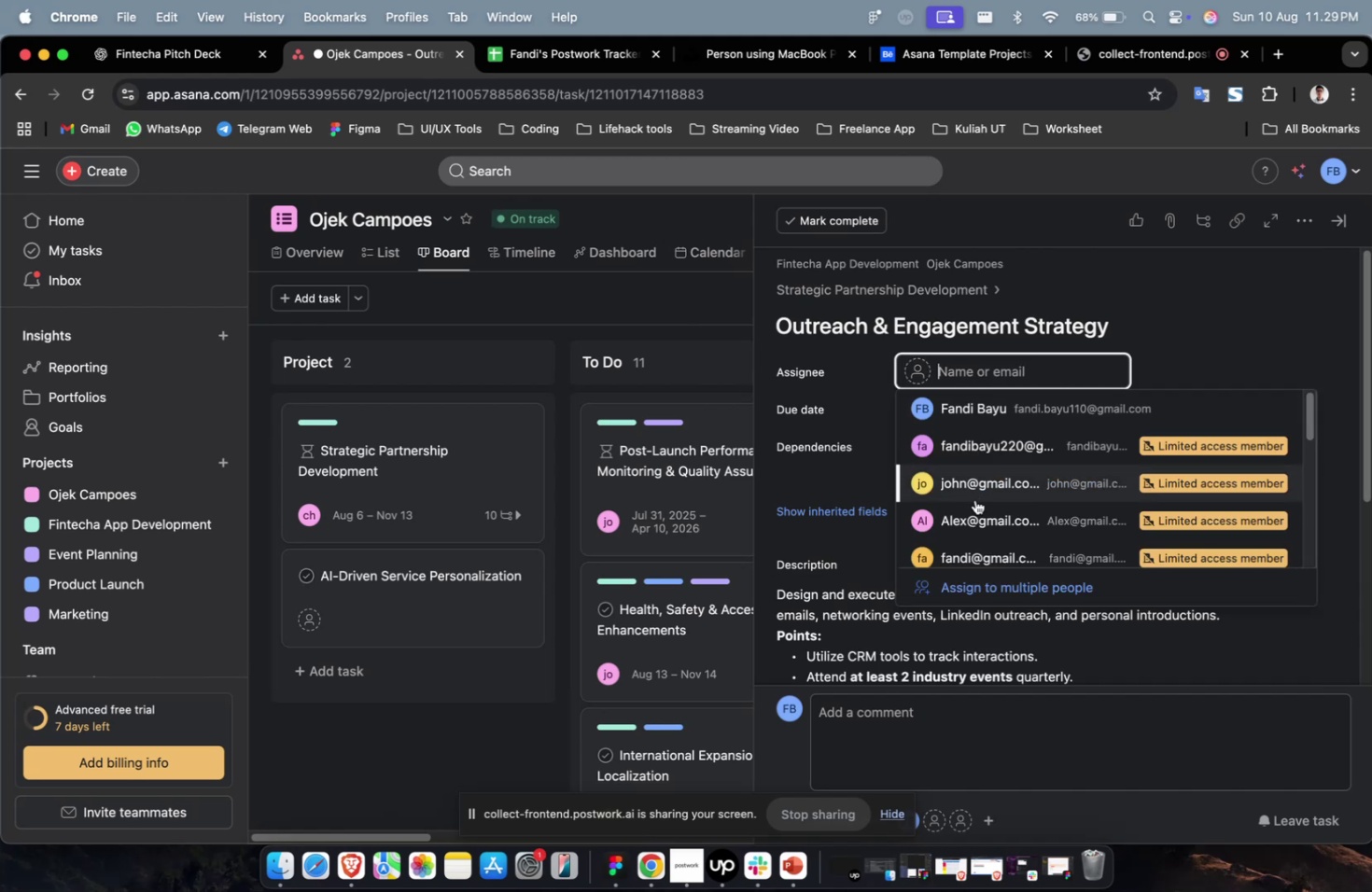 
double_click([974, 499])
 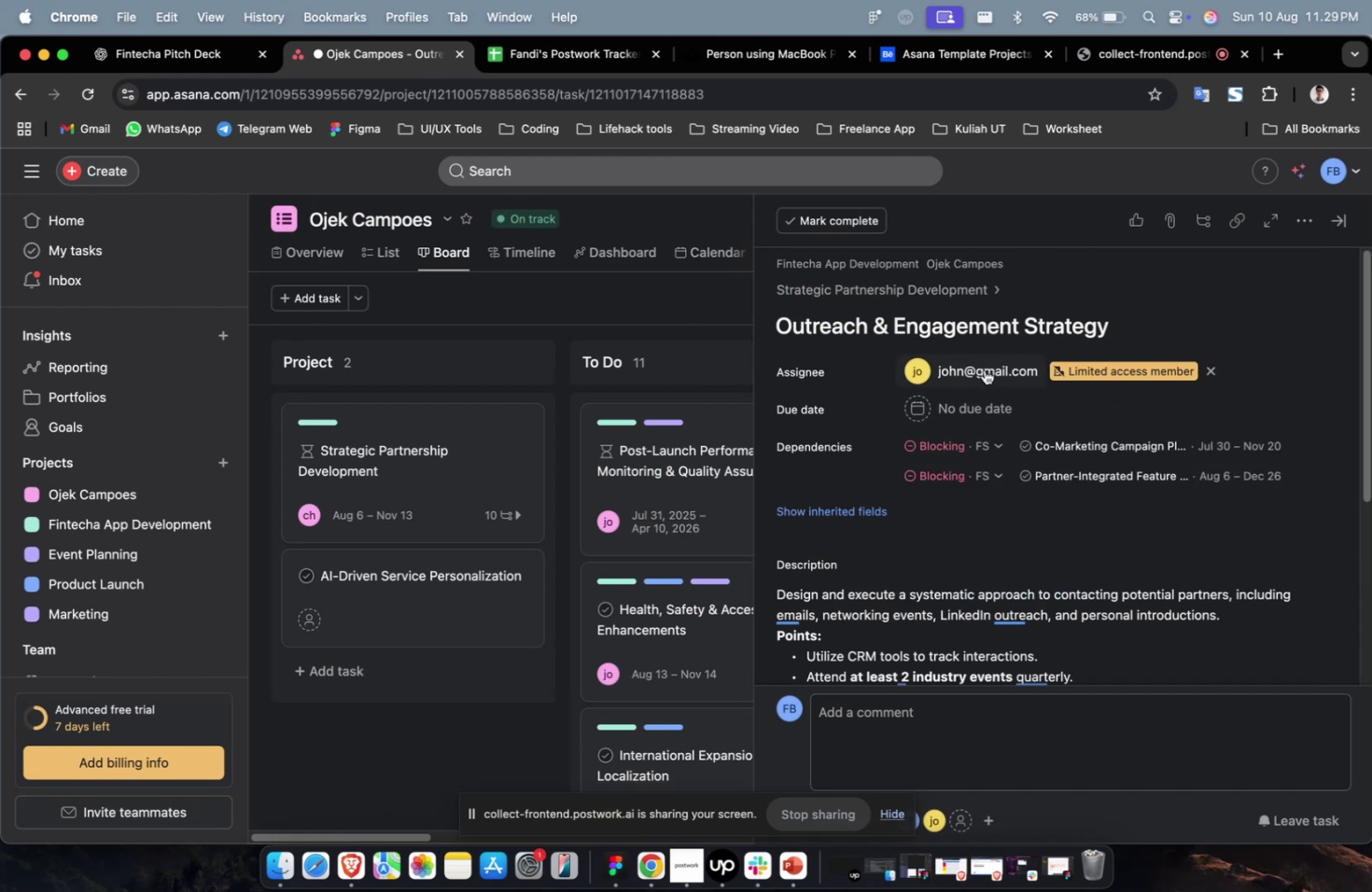 
triple_click([984, 369])
 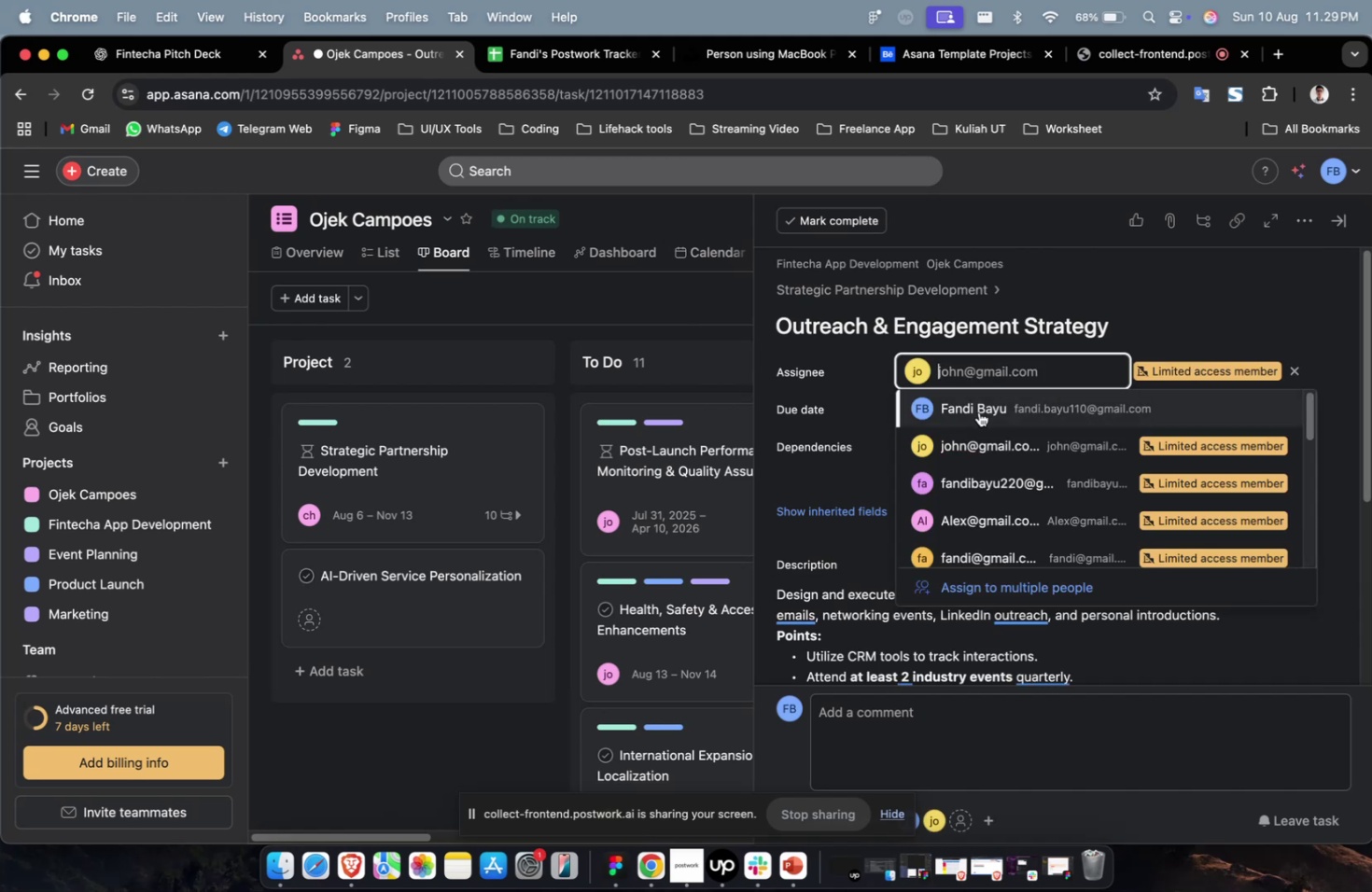 
scroll: coordinate [978, 422], scroll_direction: down, amount: 9.0
 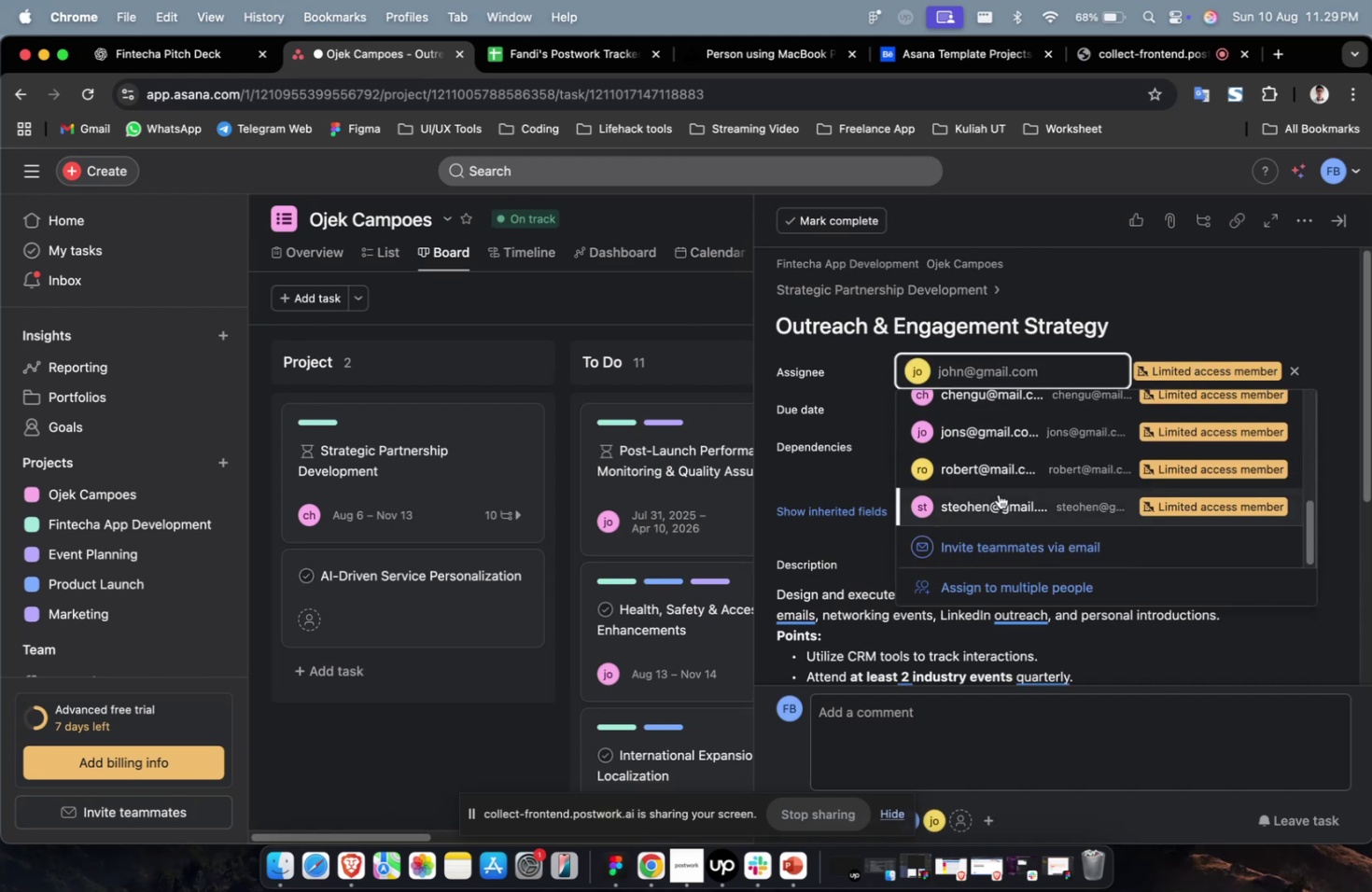 
left_click([998, 494])
 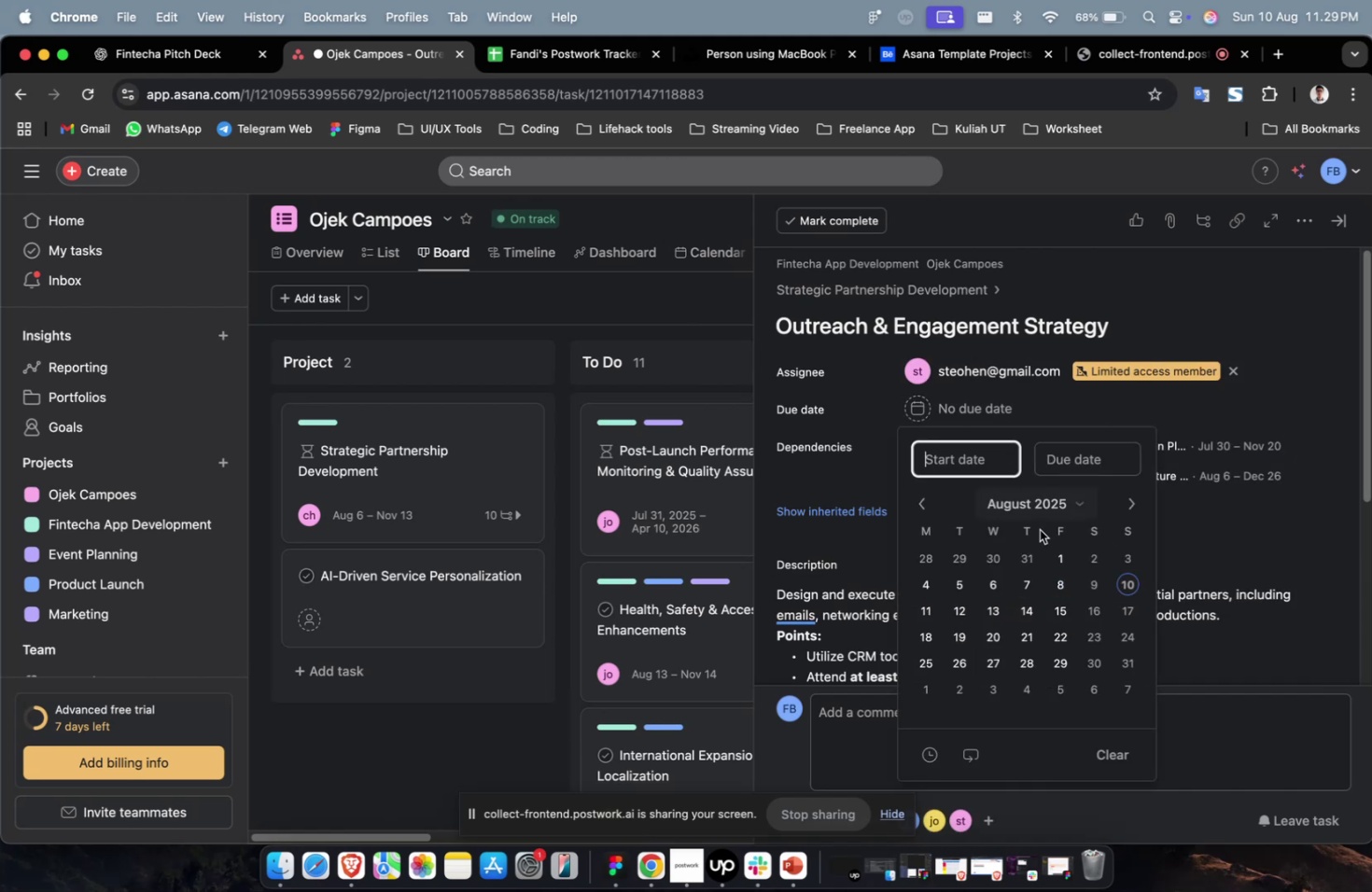 
triple_click([1036, 554])
 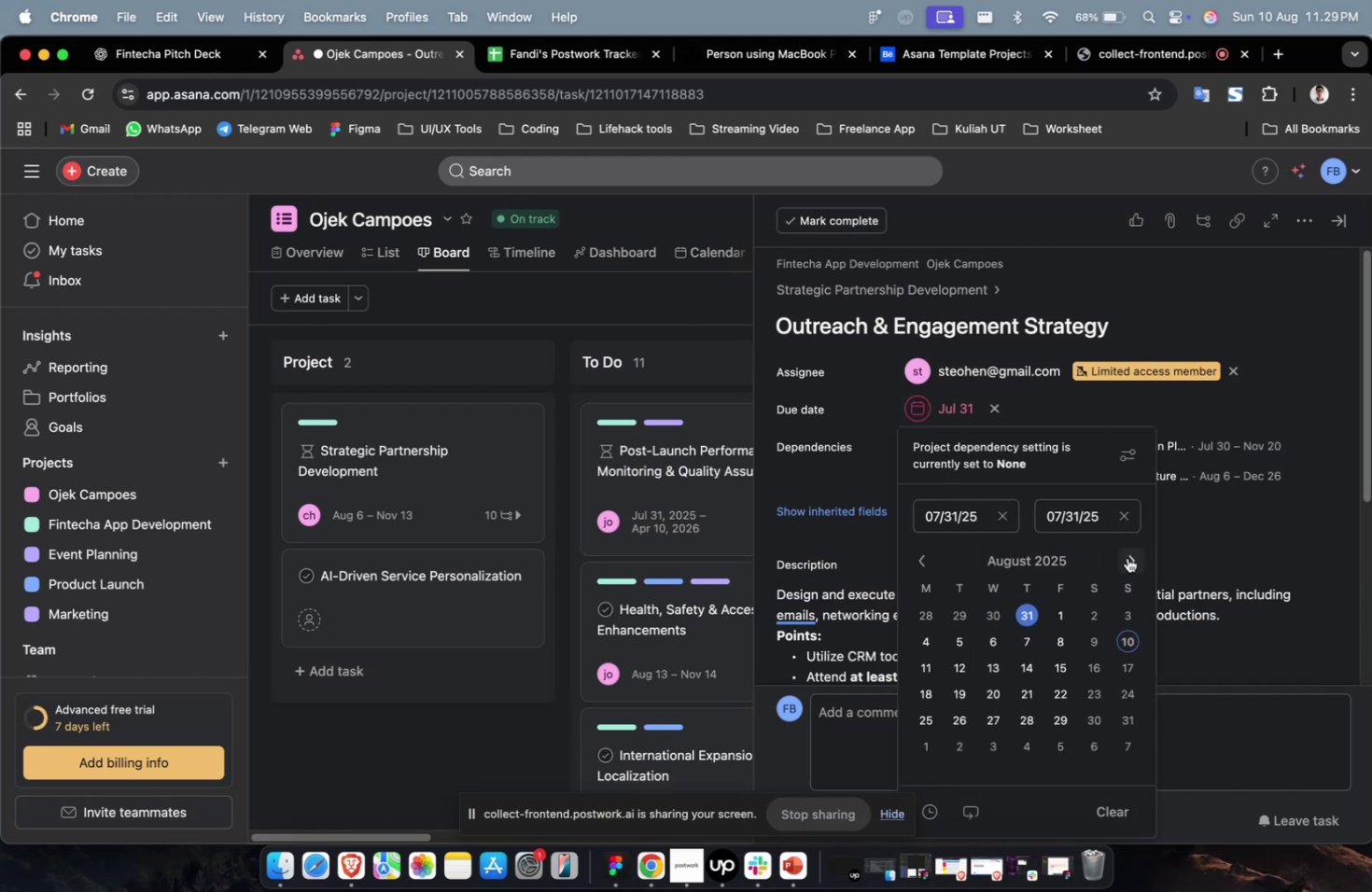 
triple_click([1127, 557])
 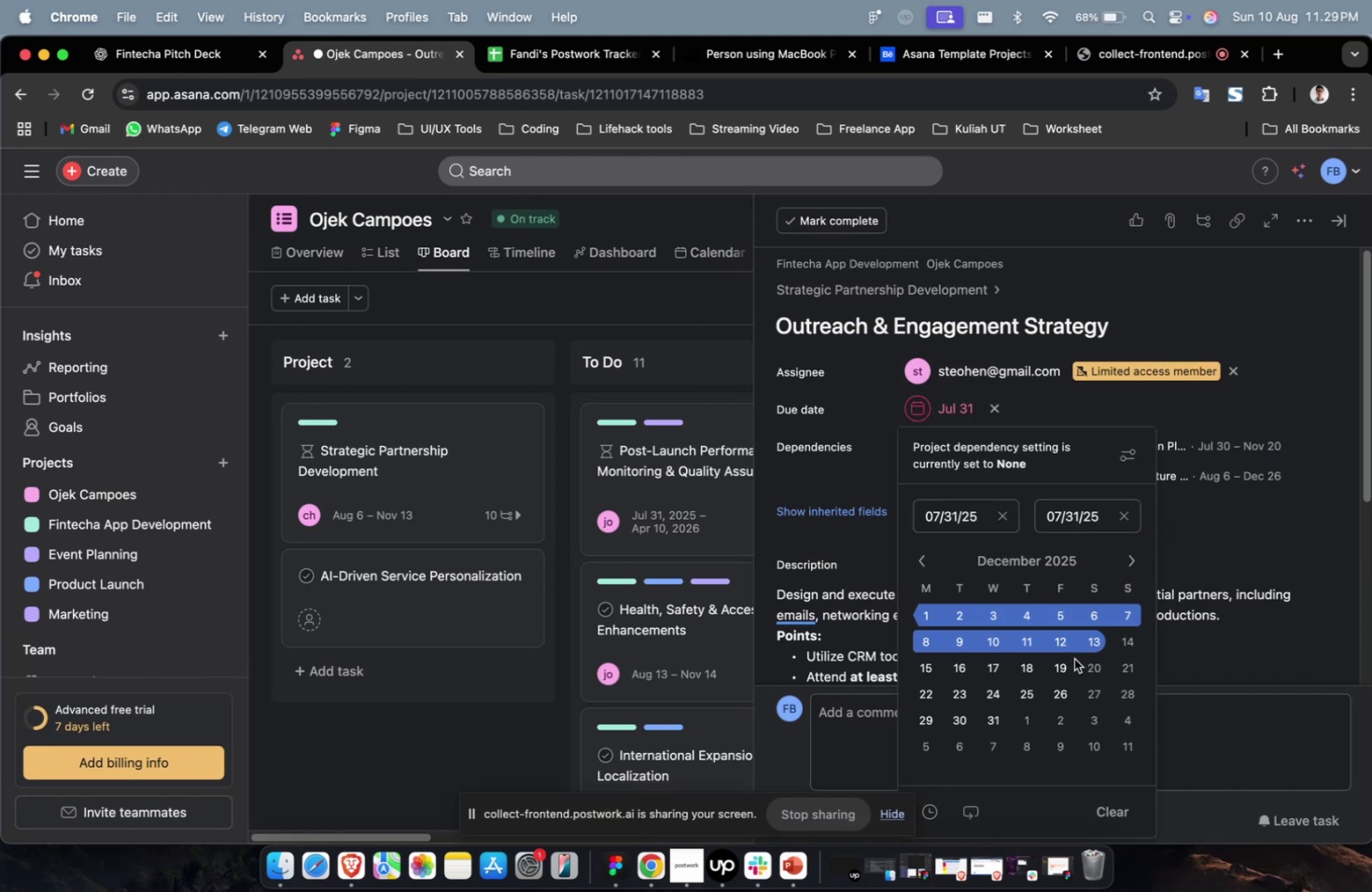 
triple_click([1062, 646])
 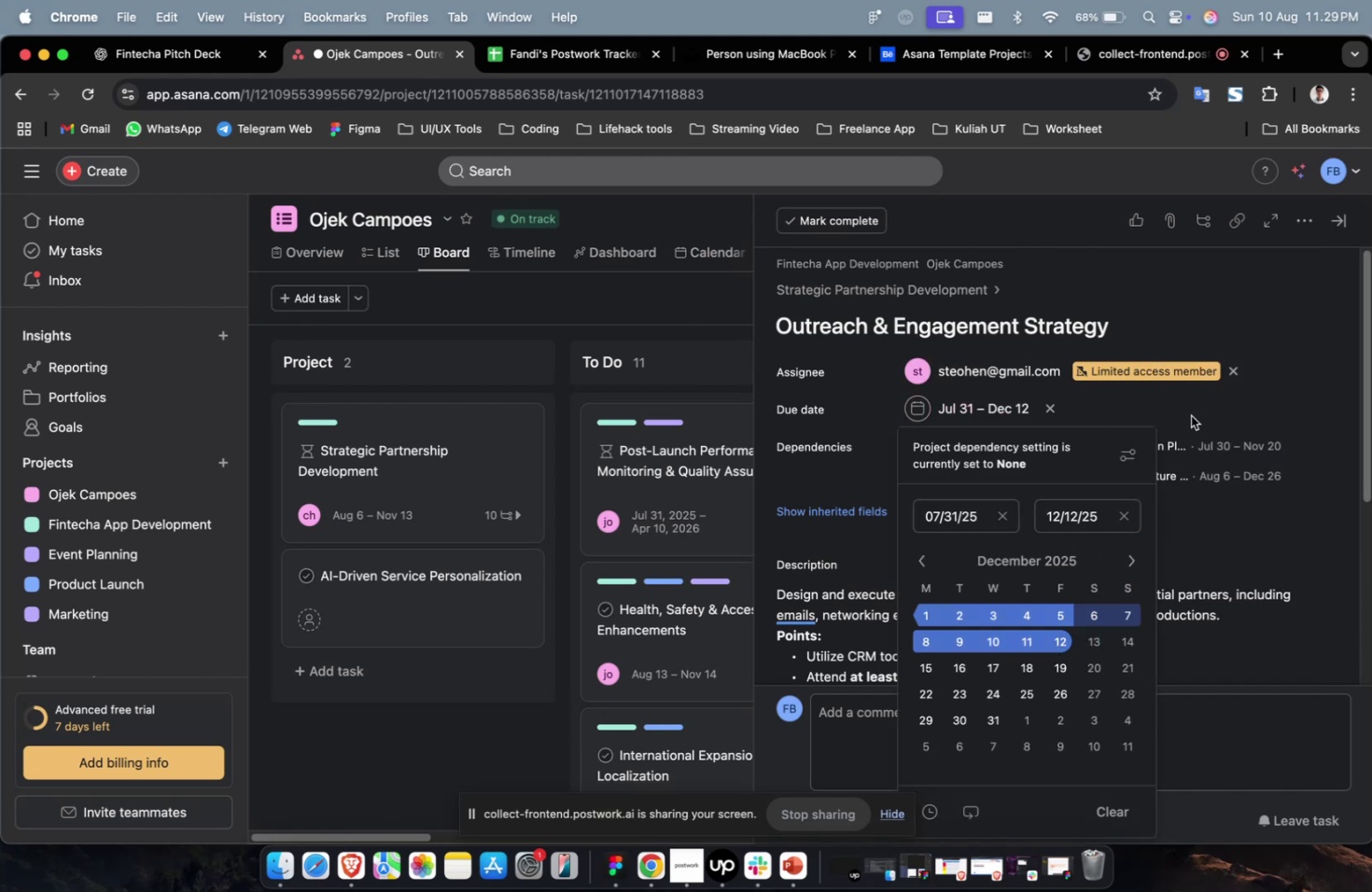 
triple_click([1190, 415])
 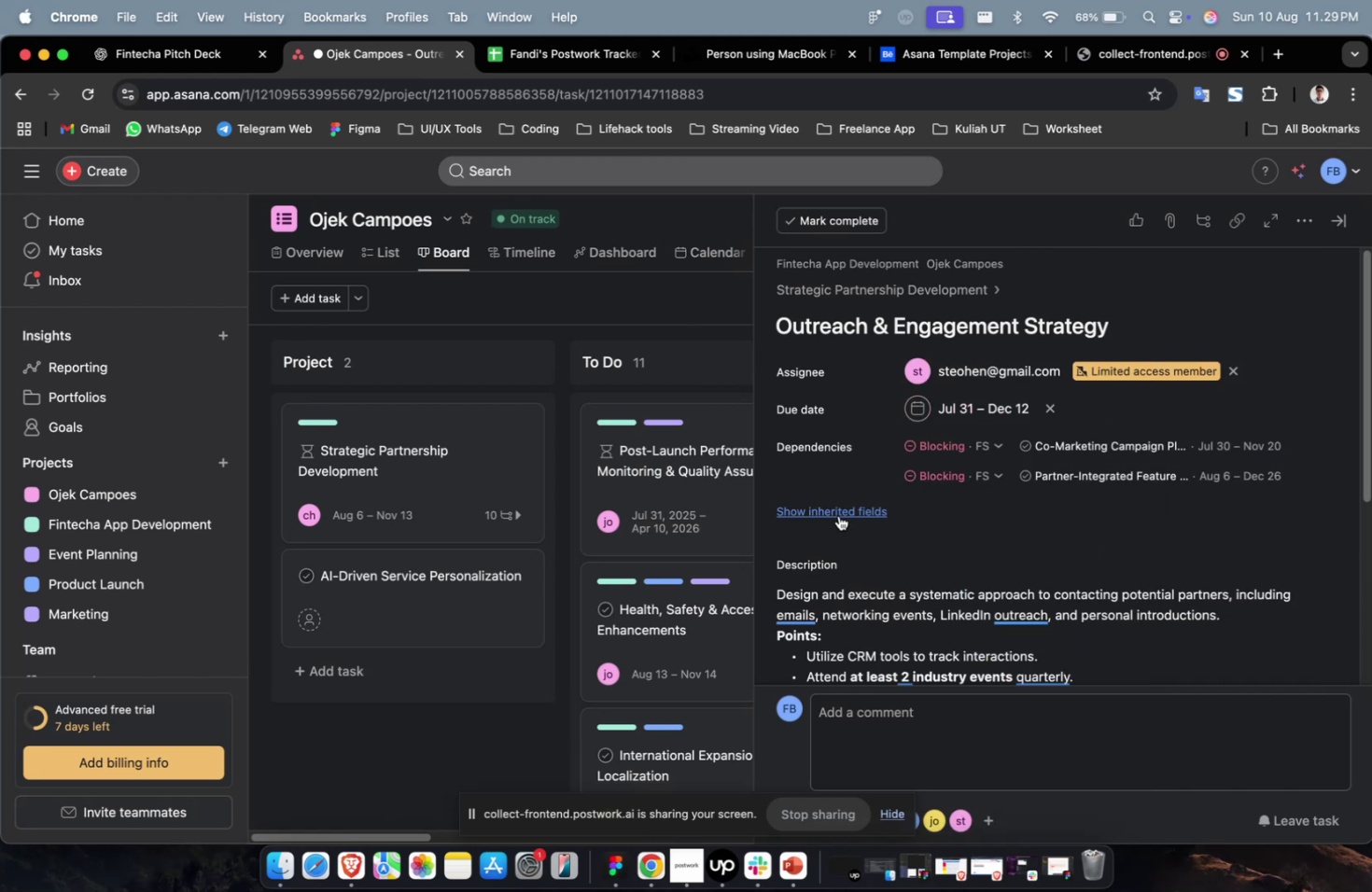 
triple_click([838, 515])
 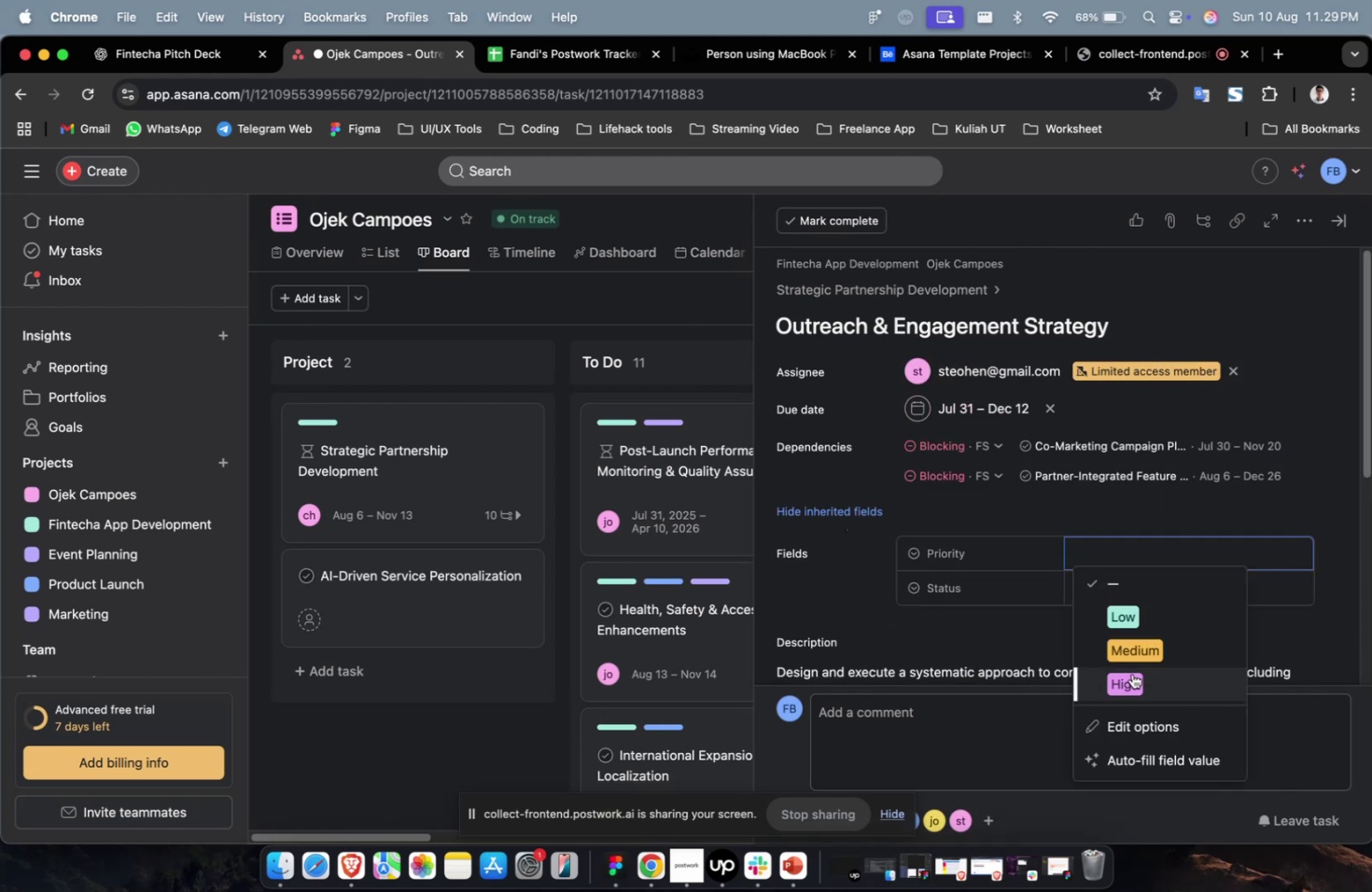 
triple_click([1122, 593])
 